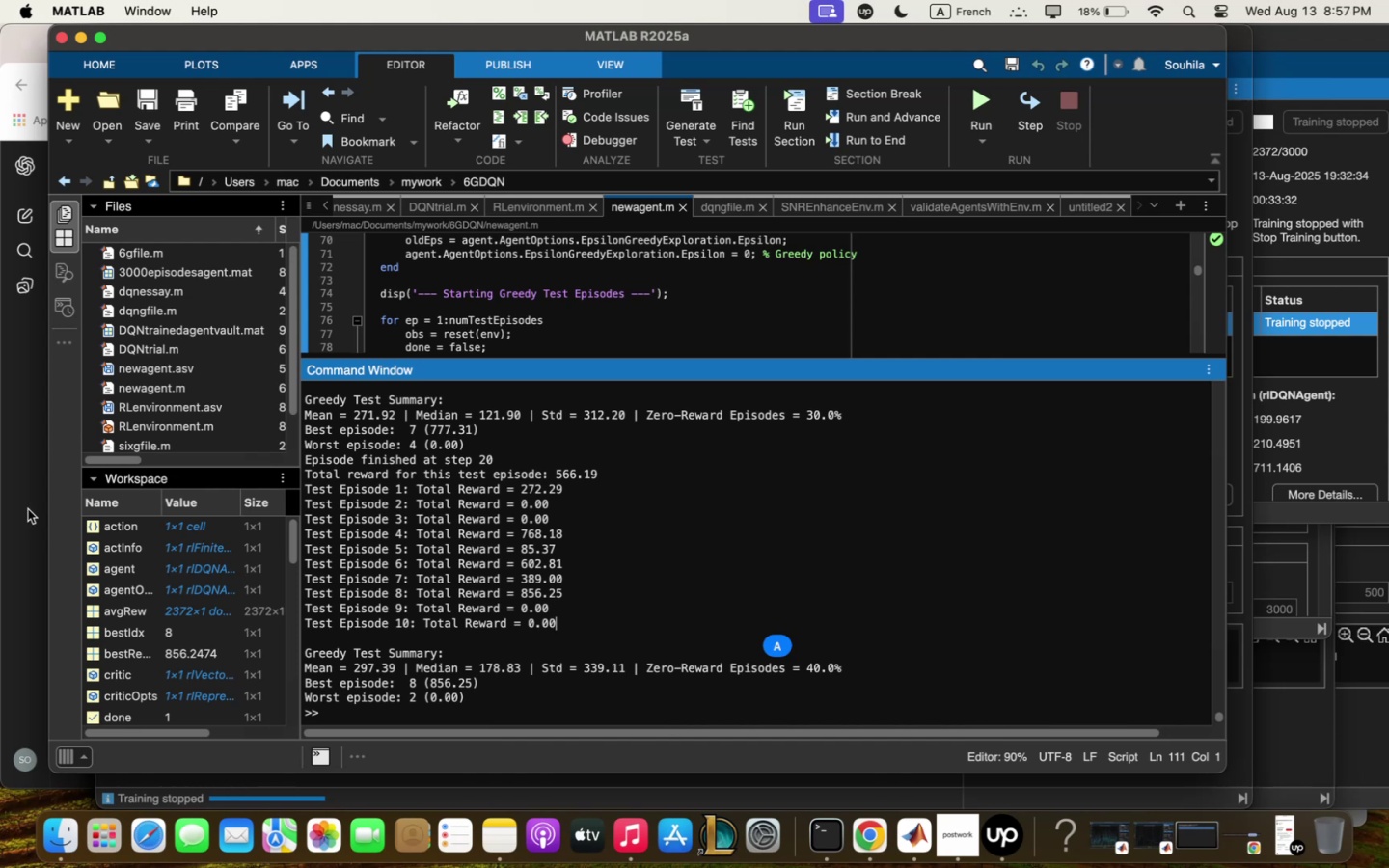 
wait(22.25)
 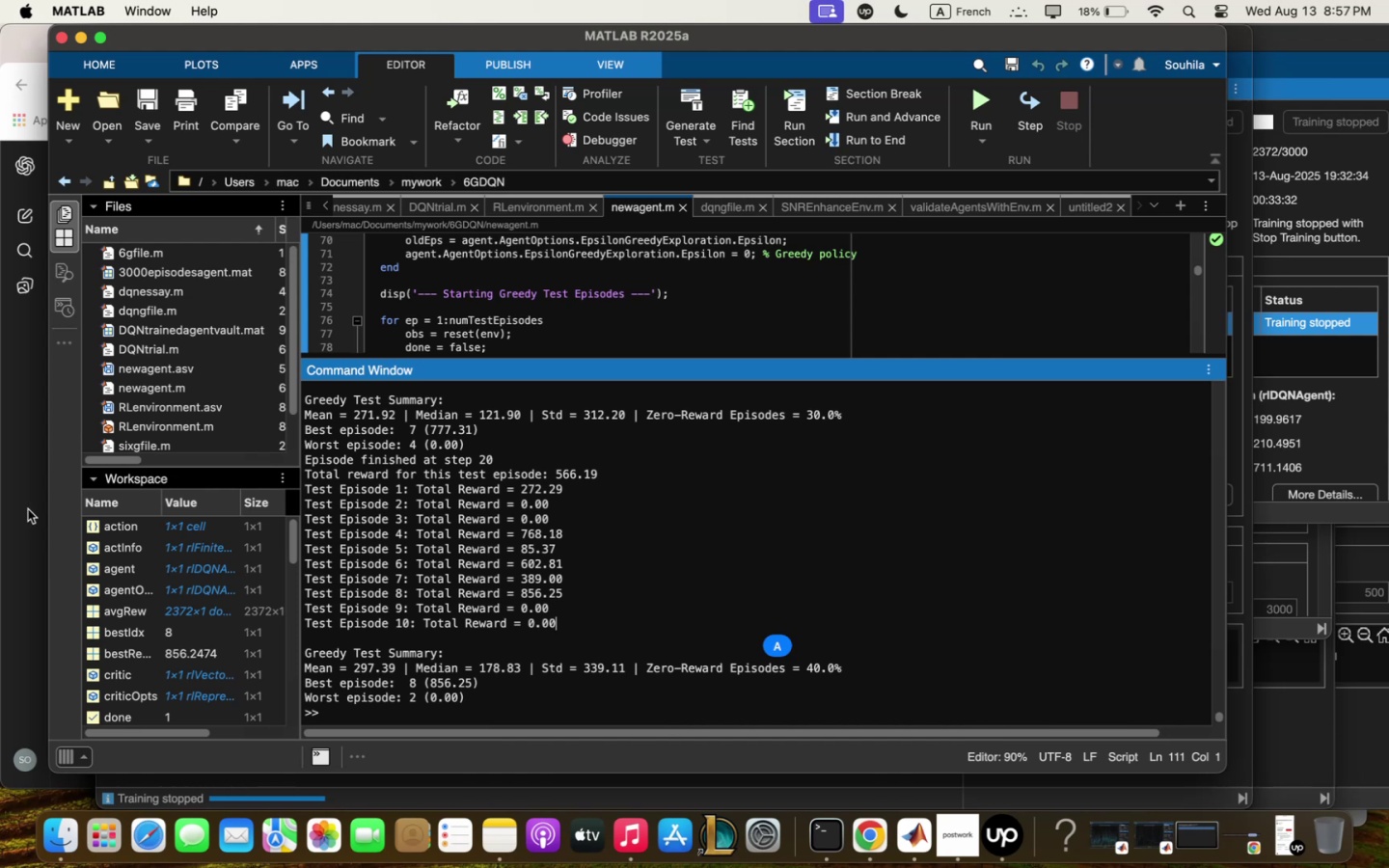 
scroll: coordinate [81, 595], scroll_direction: down, amount: 2.0
 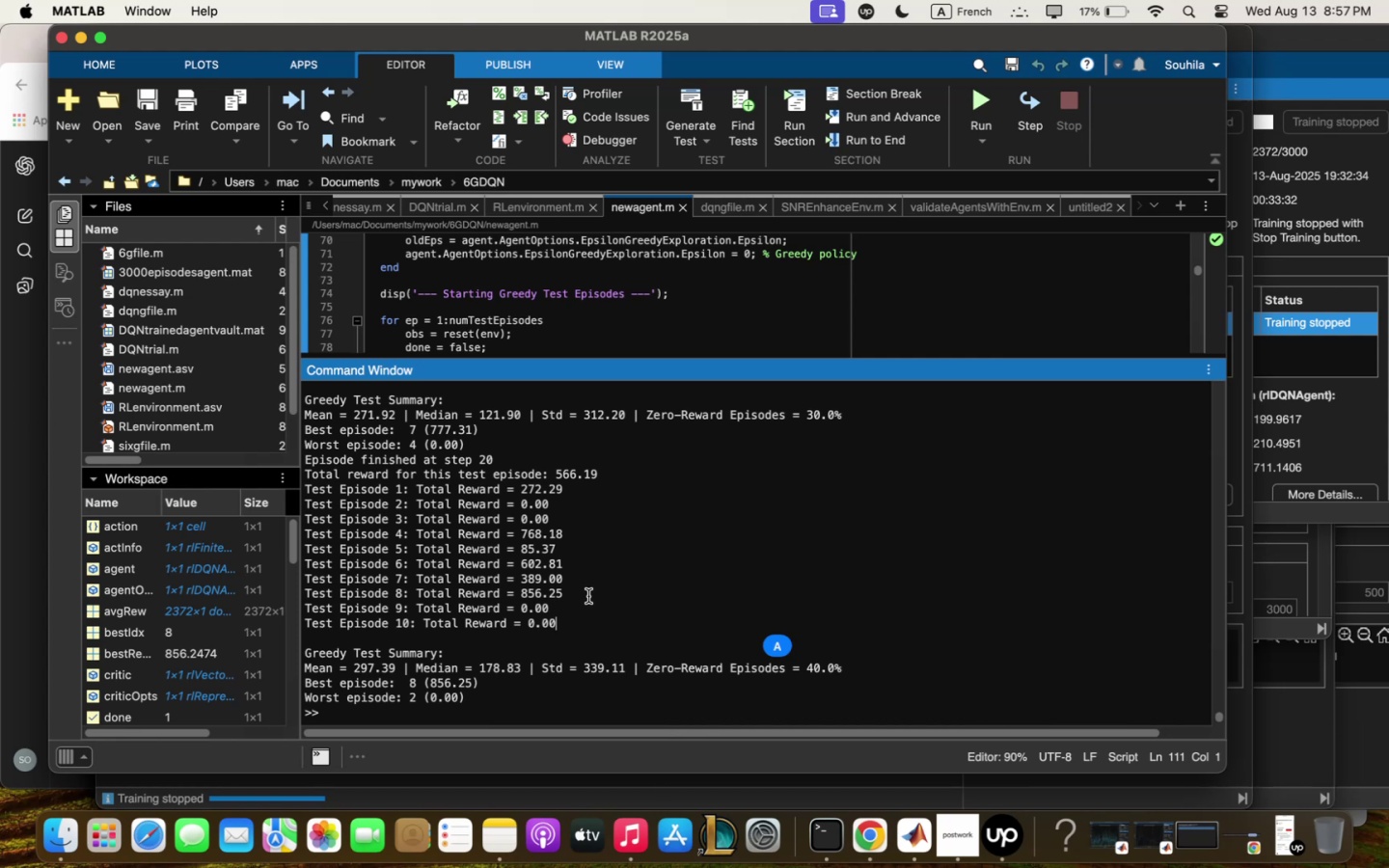 
wait(23.37)
 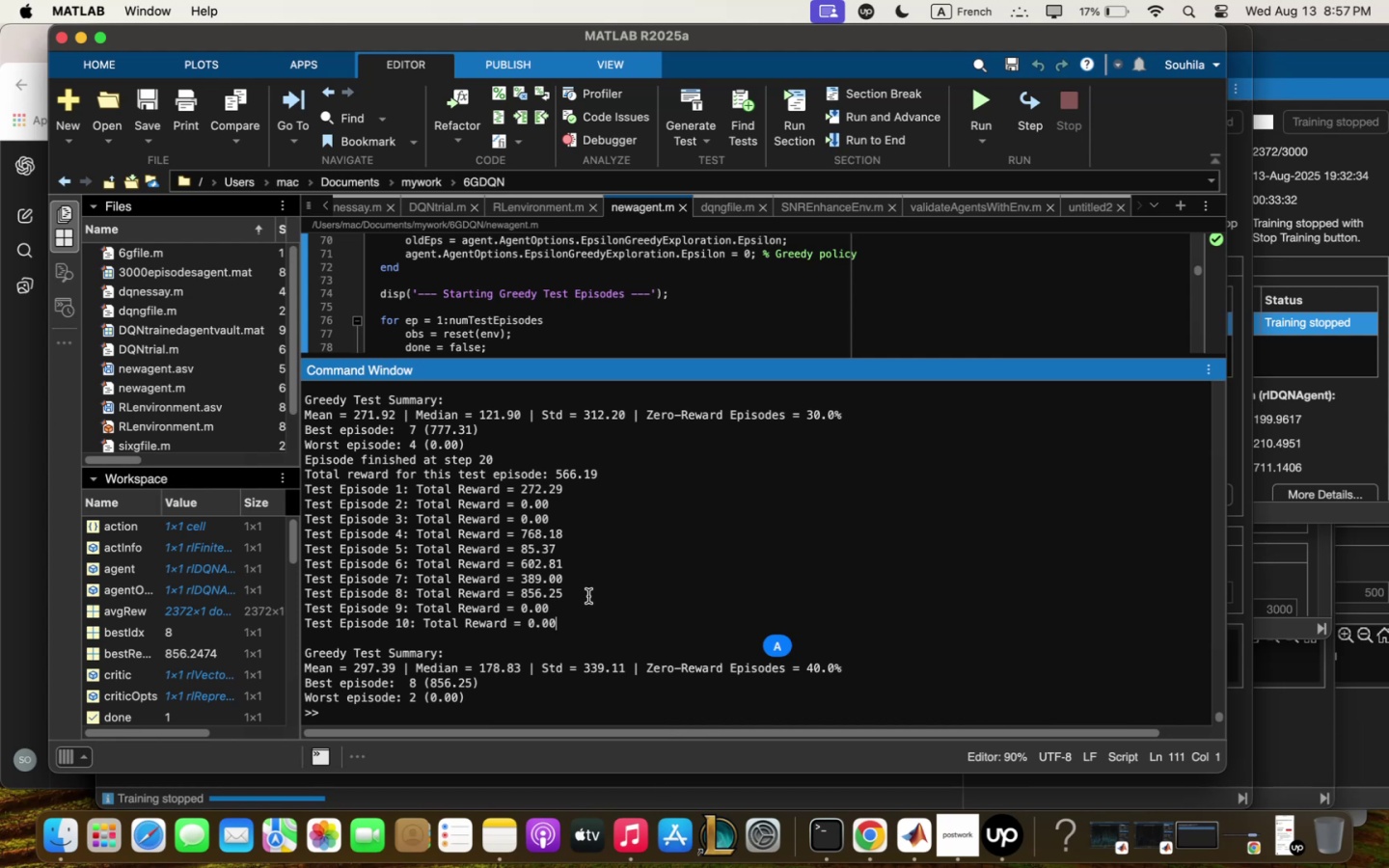 
scroll: coordinate [677, 604], scroll_direction: down, amount: 2.0
 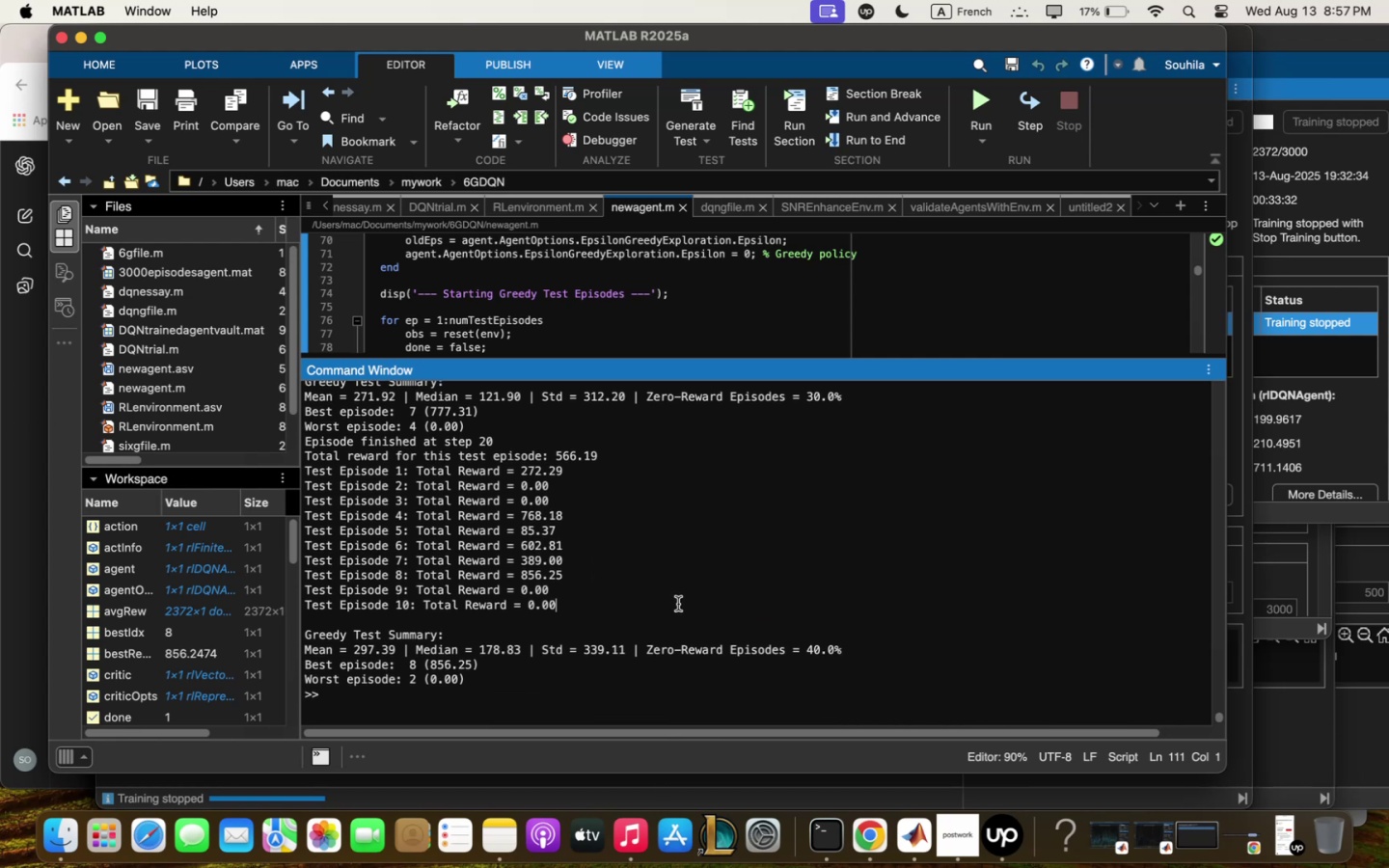 
scroll: coordinate [678, 604], scroll_direction: up, amount: 2.0
 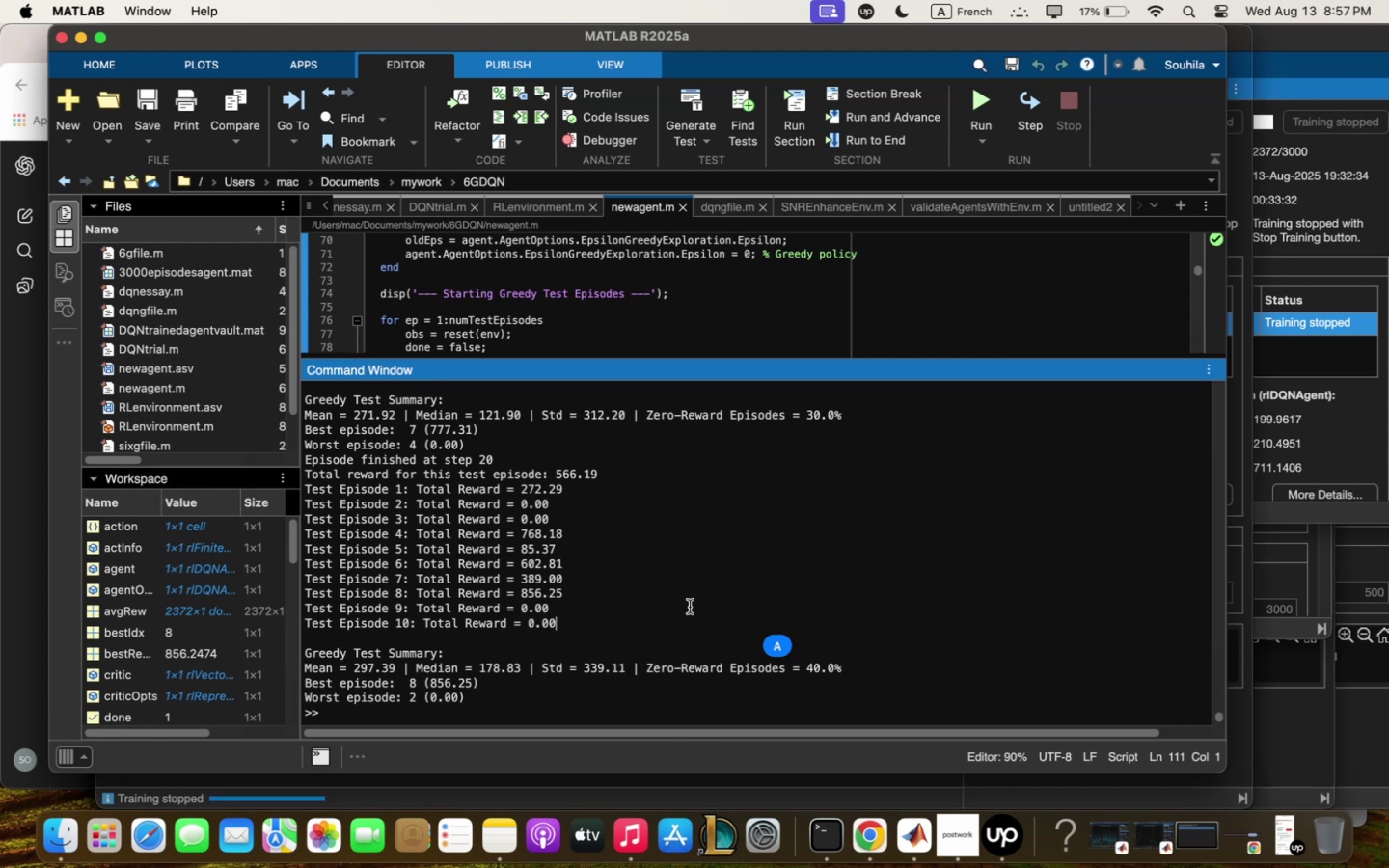 
wait(5.88)
 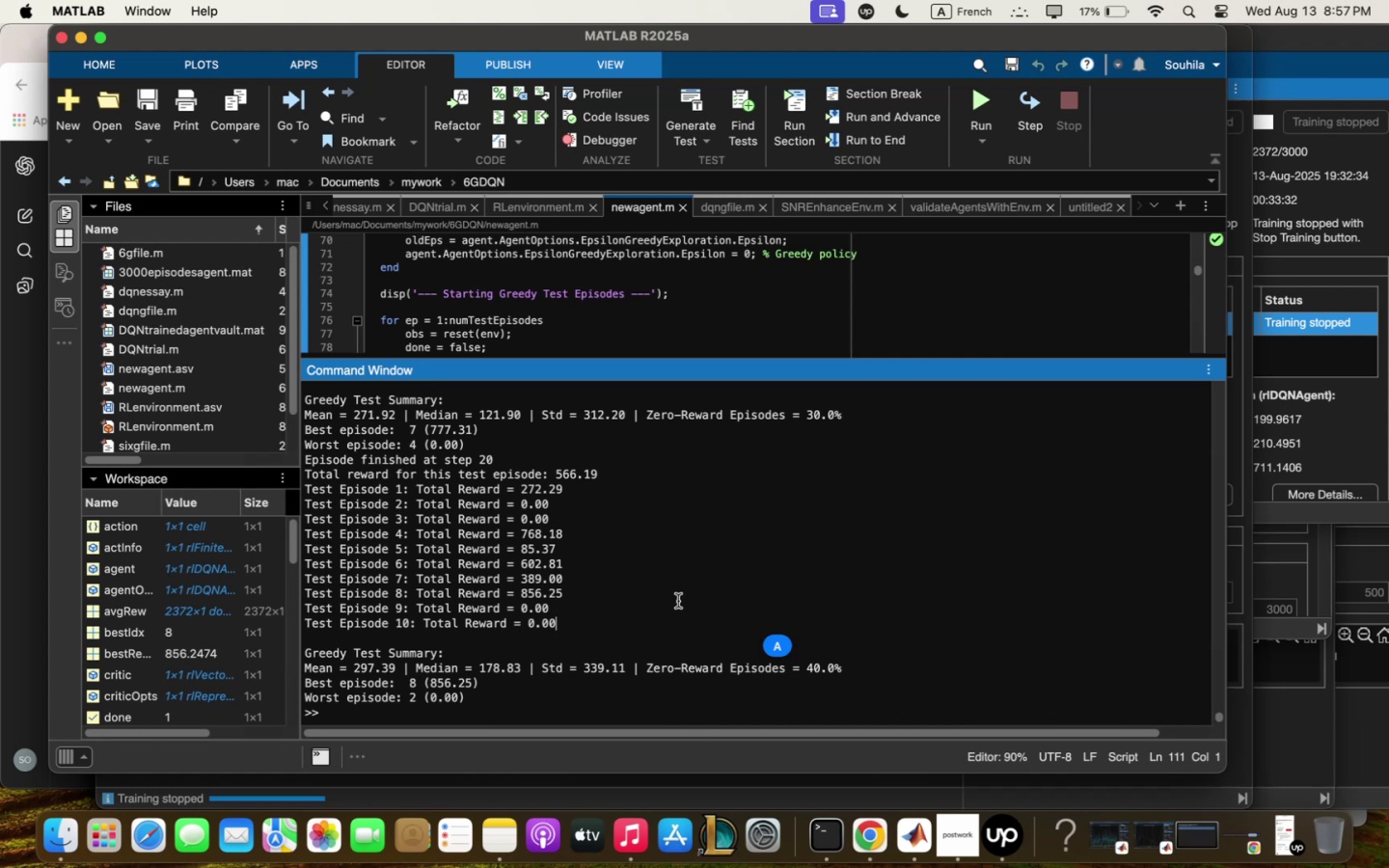 
scroll: coordinate [690, 603], scroll_direction: down, amount: 2.0
 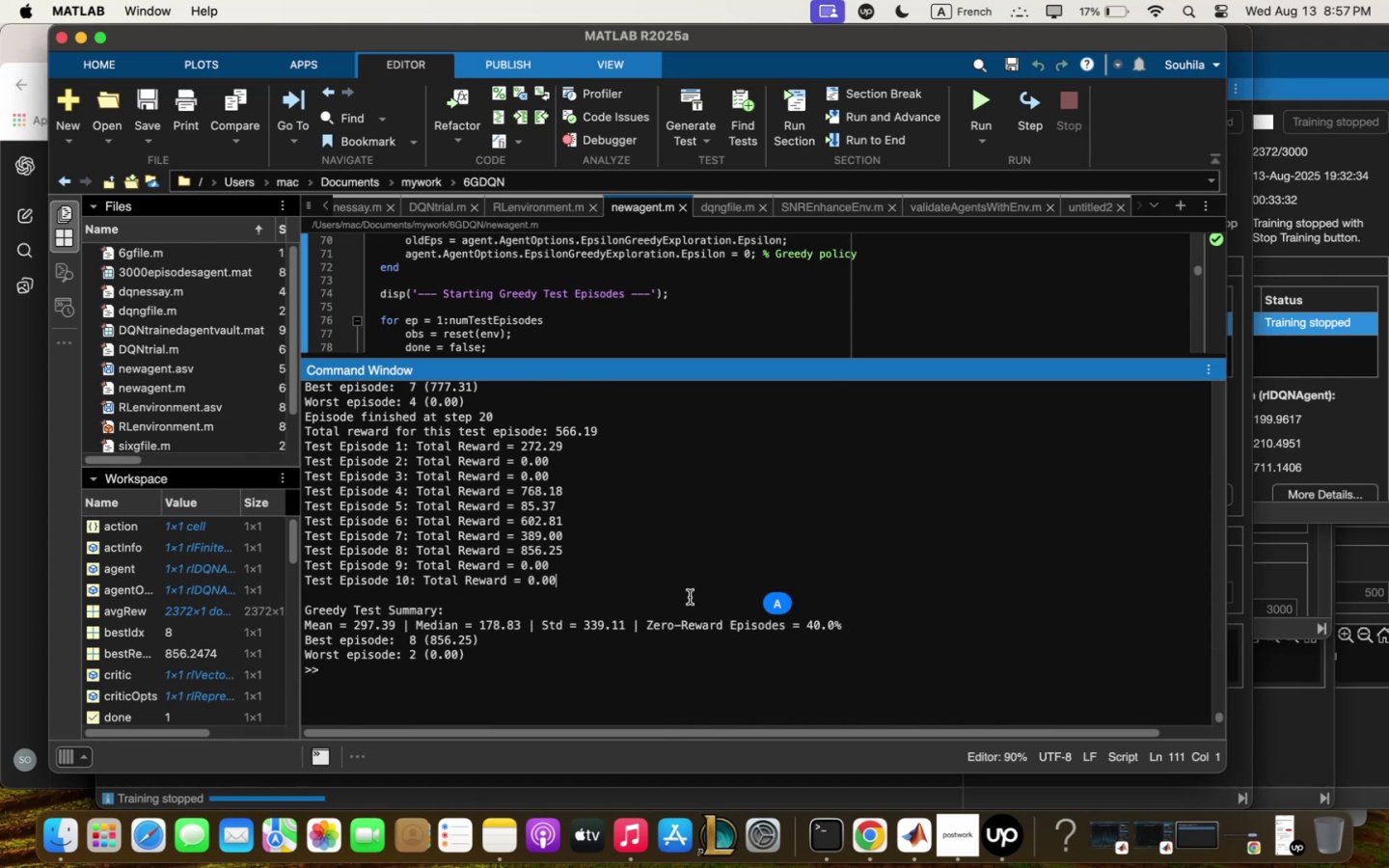 
wait(15.77)
 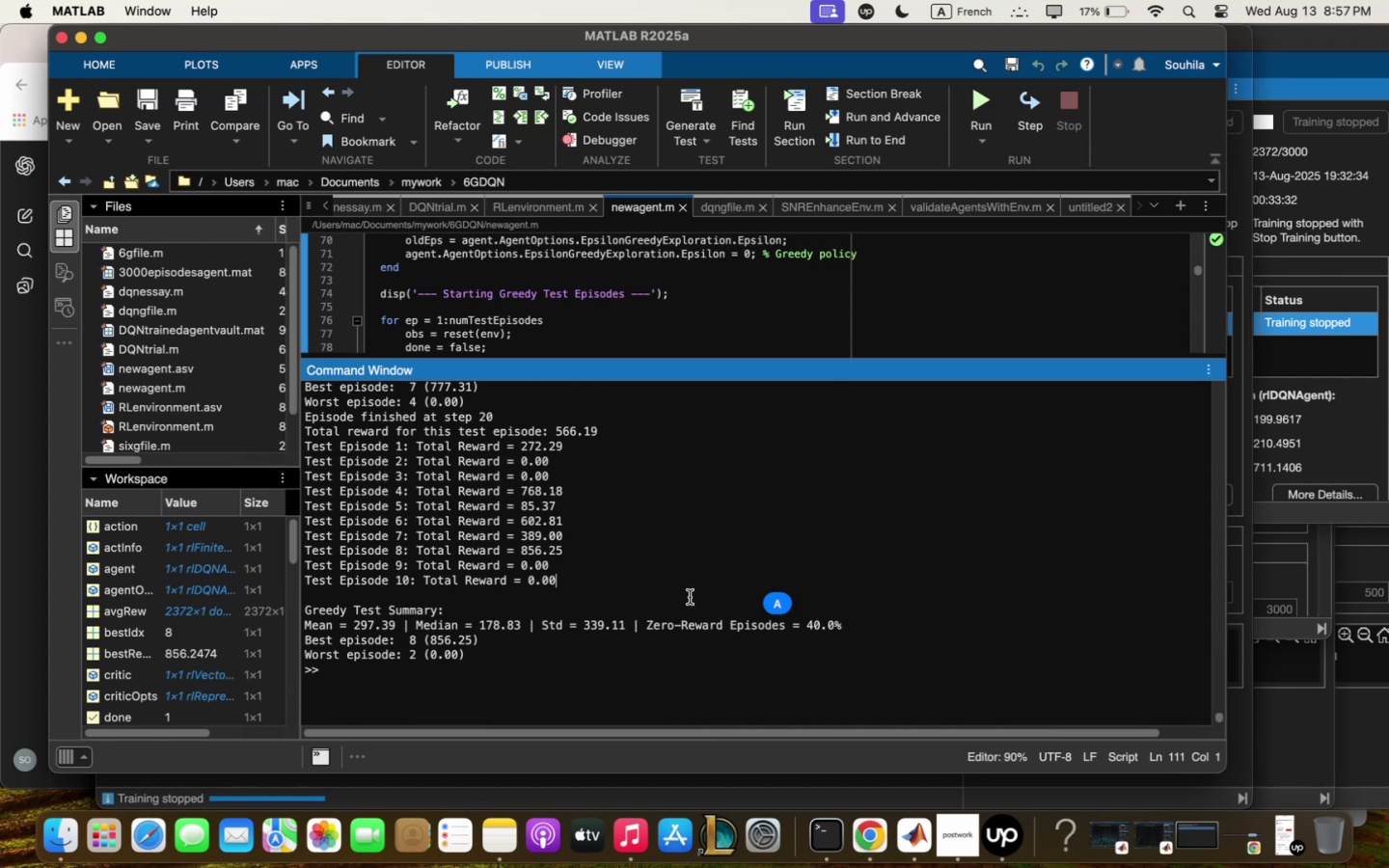 
scroll: coordinate [694, 596], scroll_direction: down, amount: 3.0
 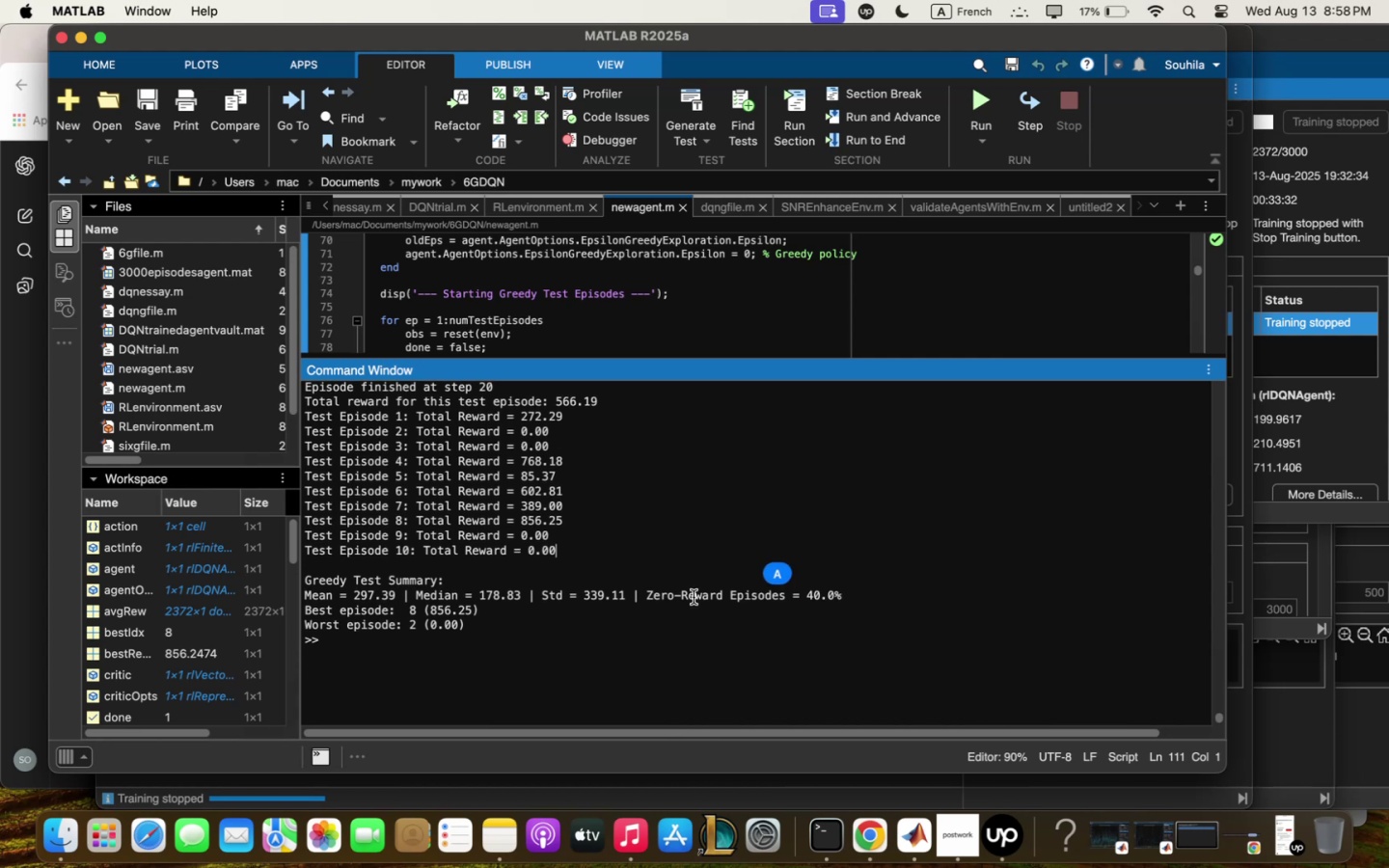 
scroll: coordinate [695, 596], scroll_direction: up, amount: 3.0
 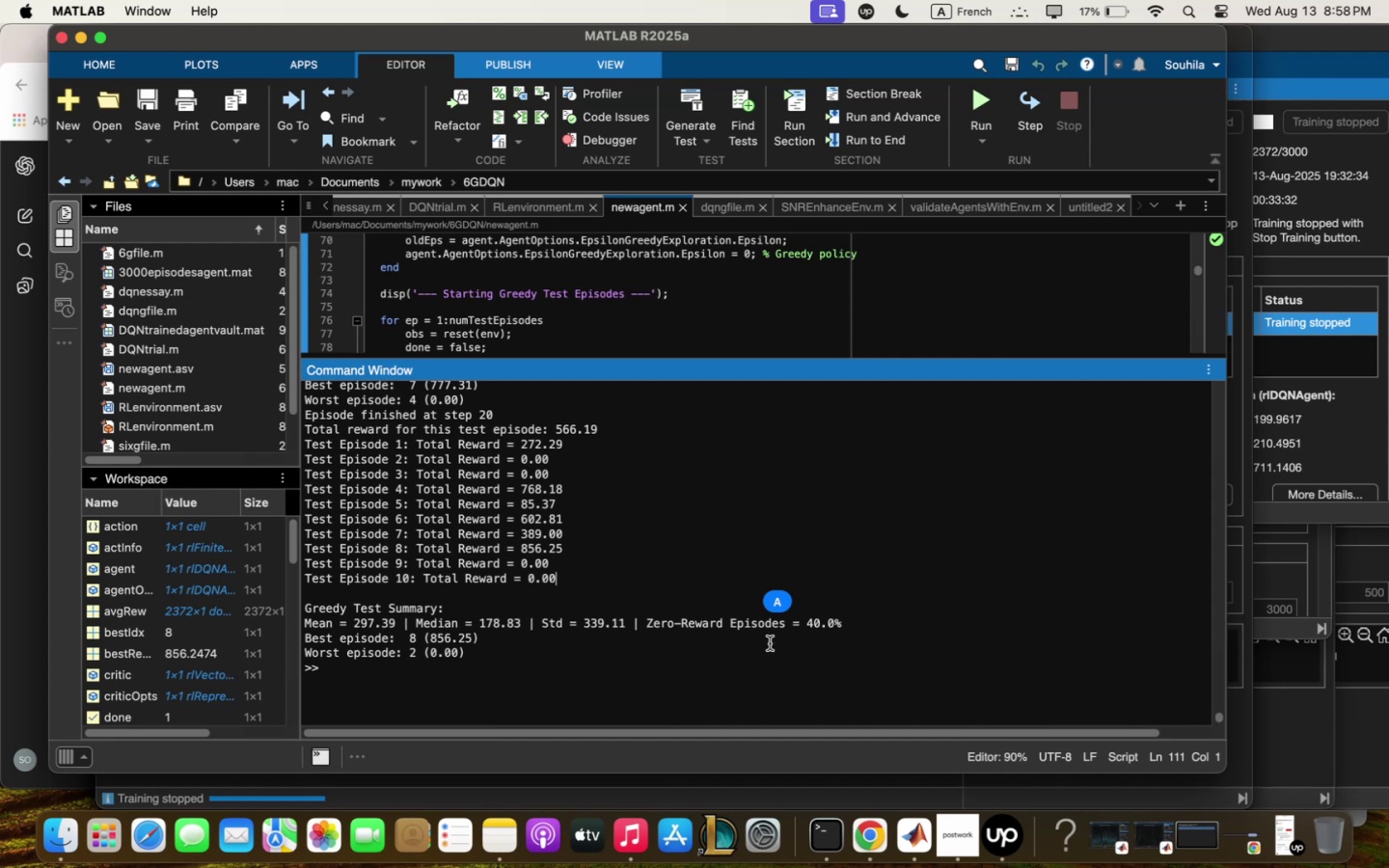 
wait(22.57)
 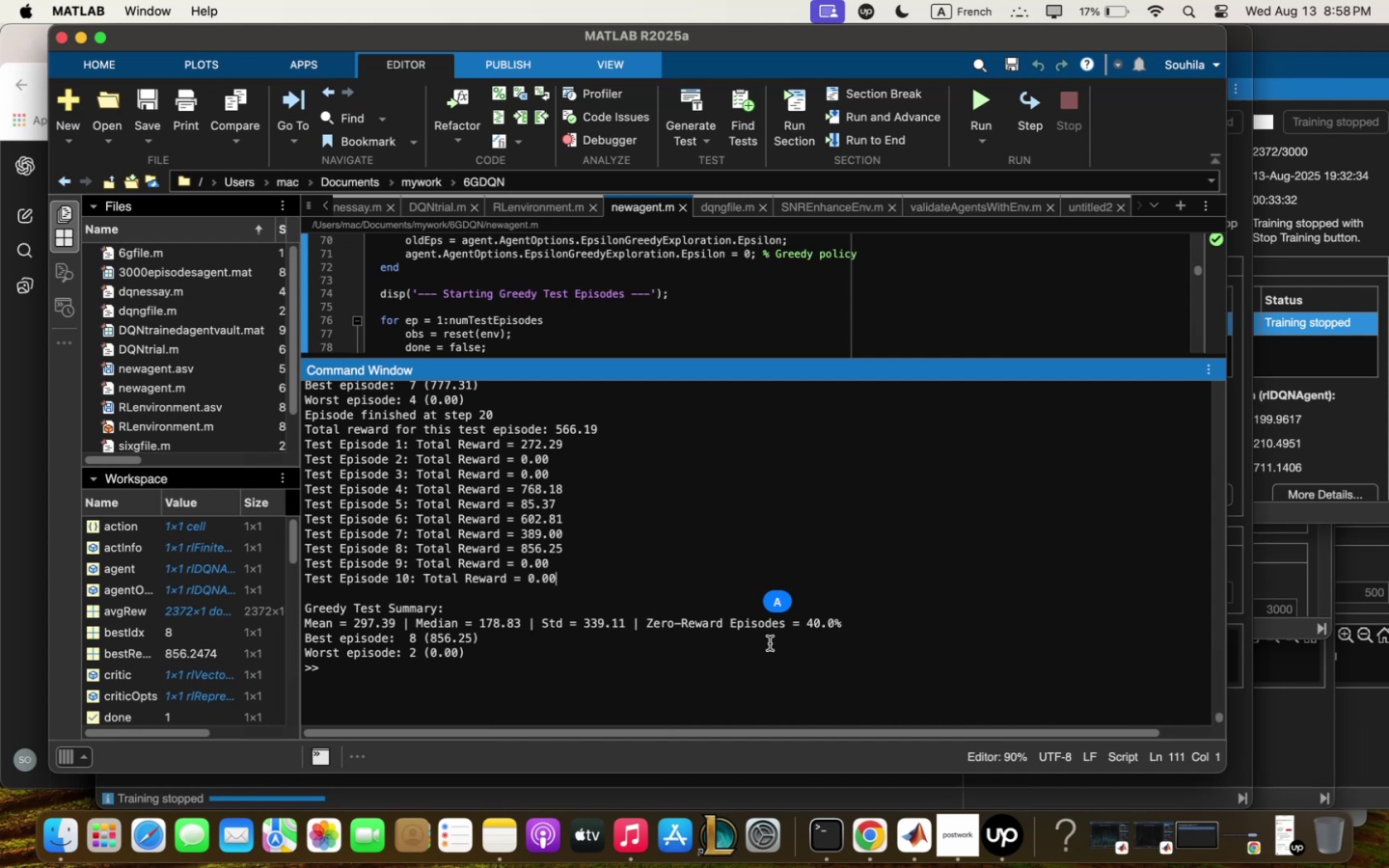 
scroll: coordinate [797, 568], scroll_direction: up, amount: 15.0
 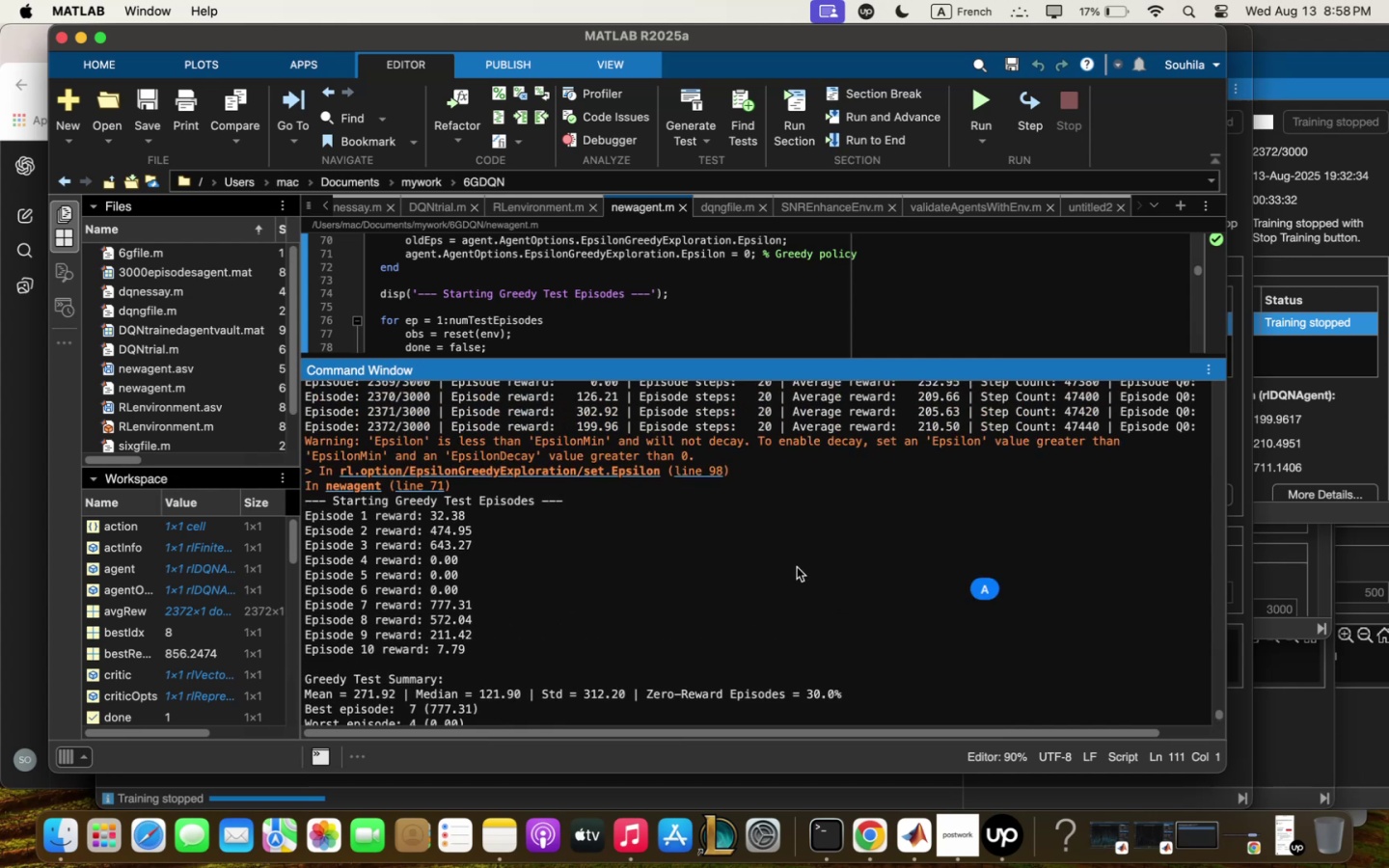 
scroll: coordinate [798, 566], scroll_direction: down, amount: 3.0
 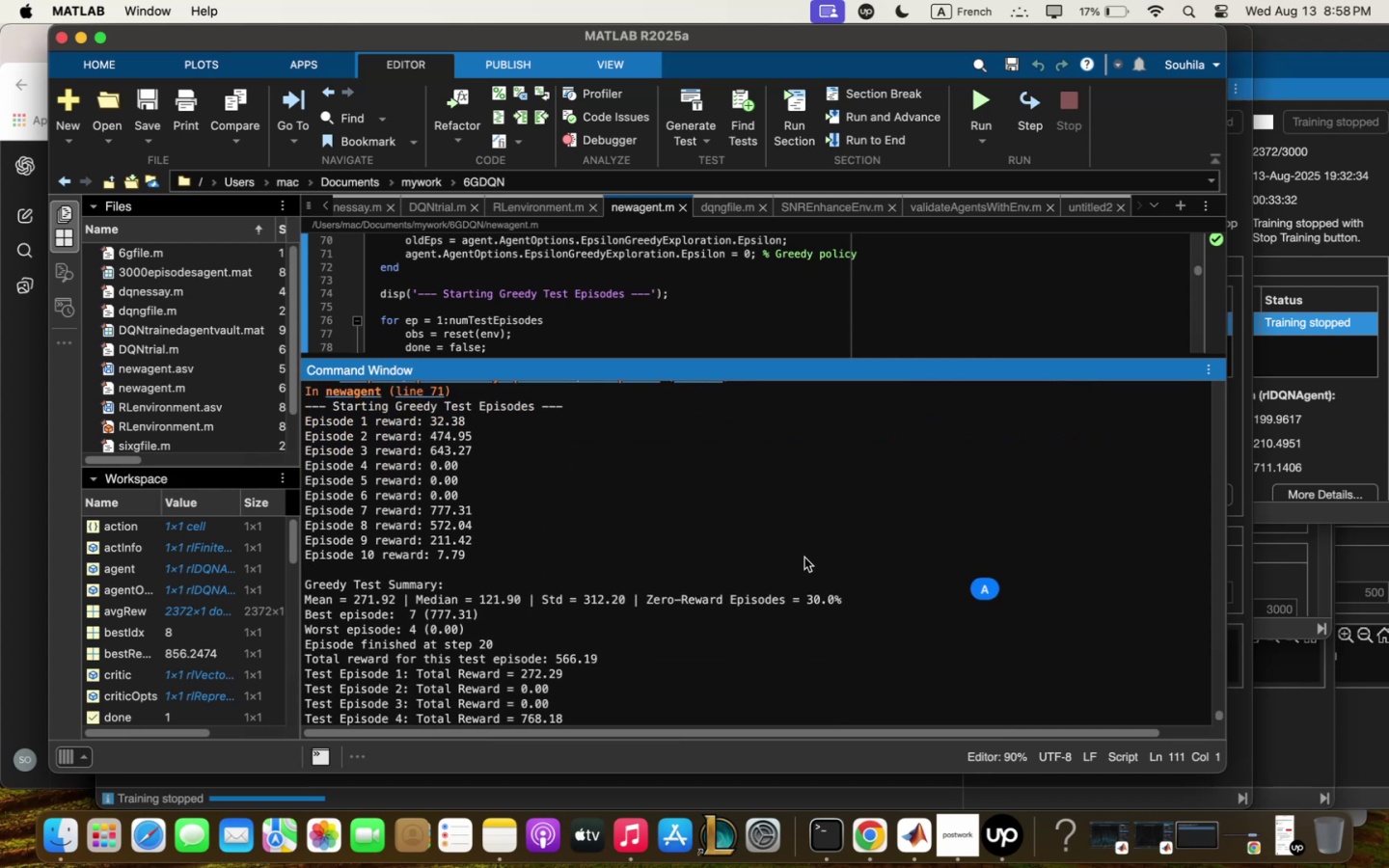 
wait(8.11)
 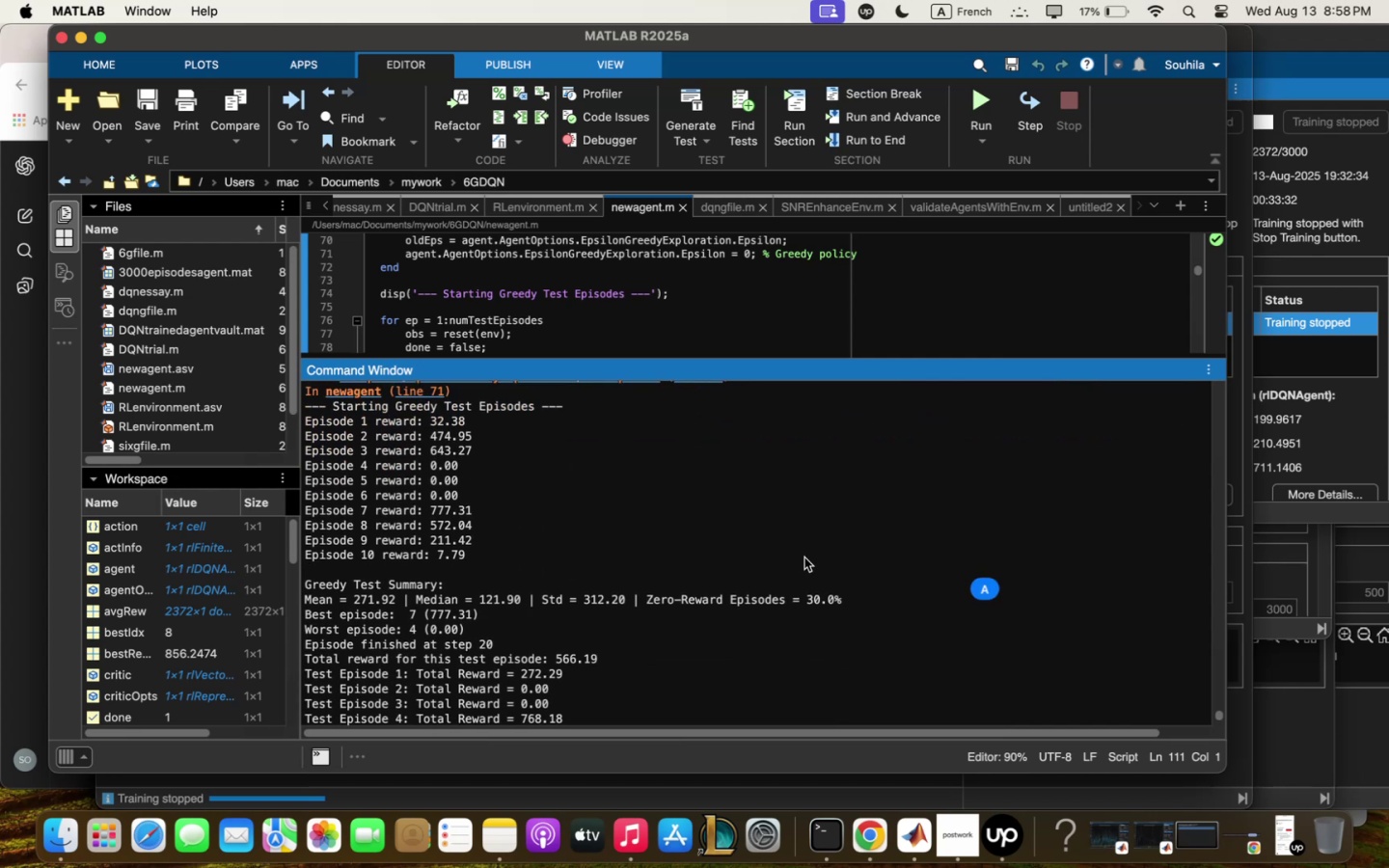 
scroll: coordinate [756, 600], scroll_direction: down, amount: 12.0
 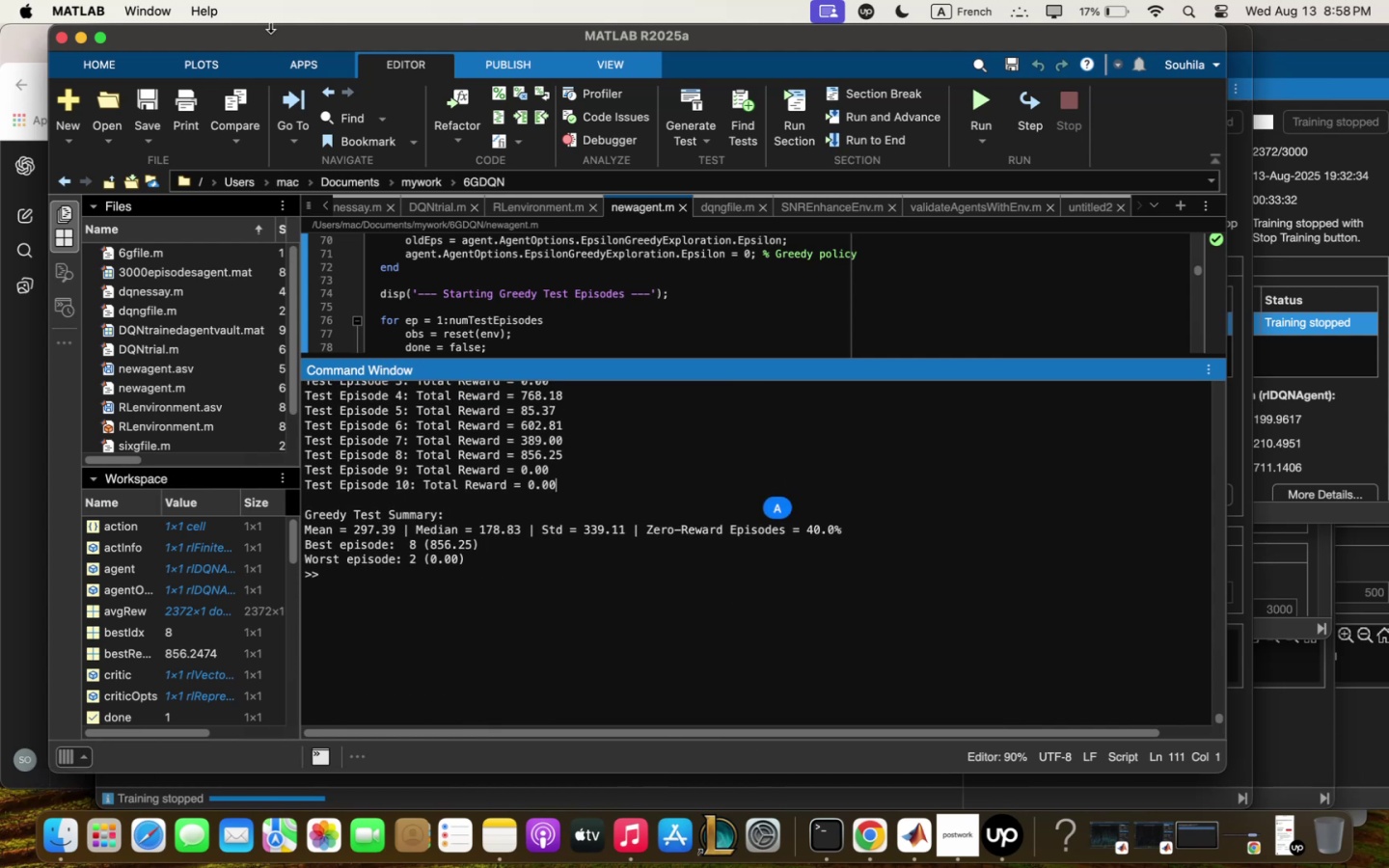 
wait(5.06)
 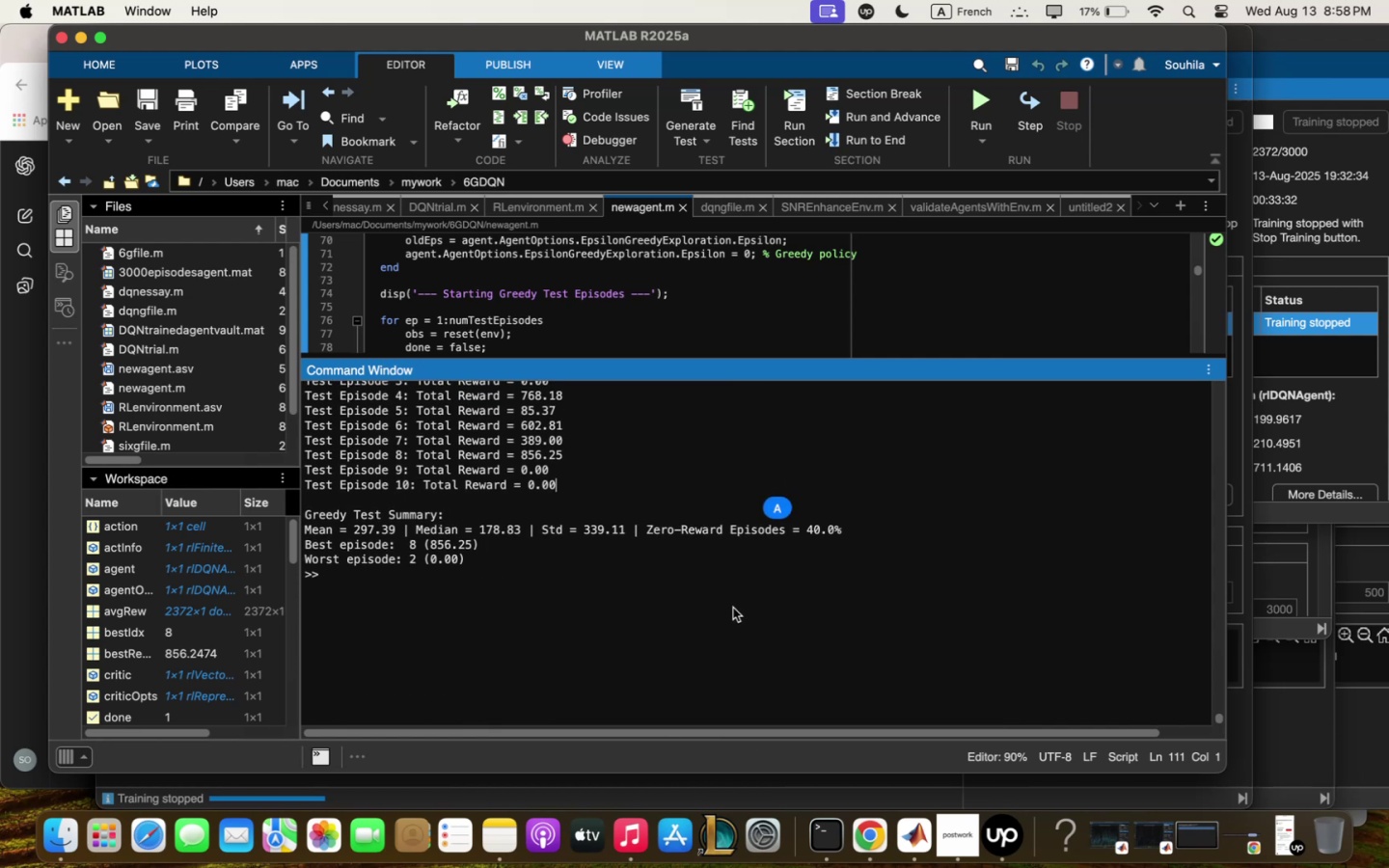 
scroll: coordinate [526, 601], scroll_direction: up, amount: 2.0
 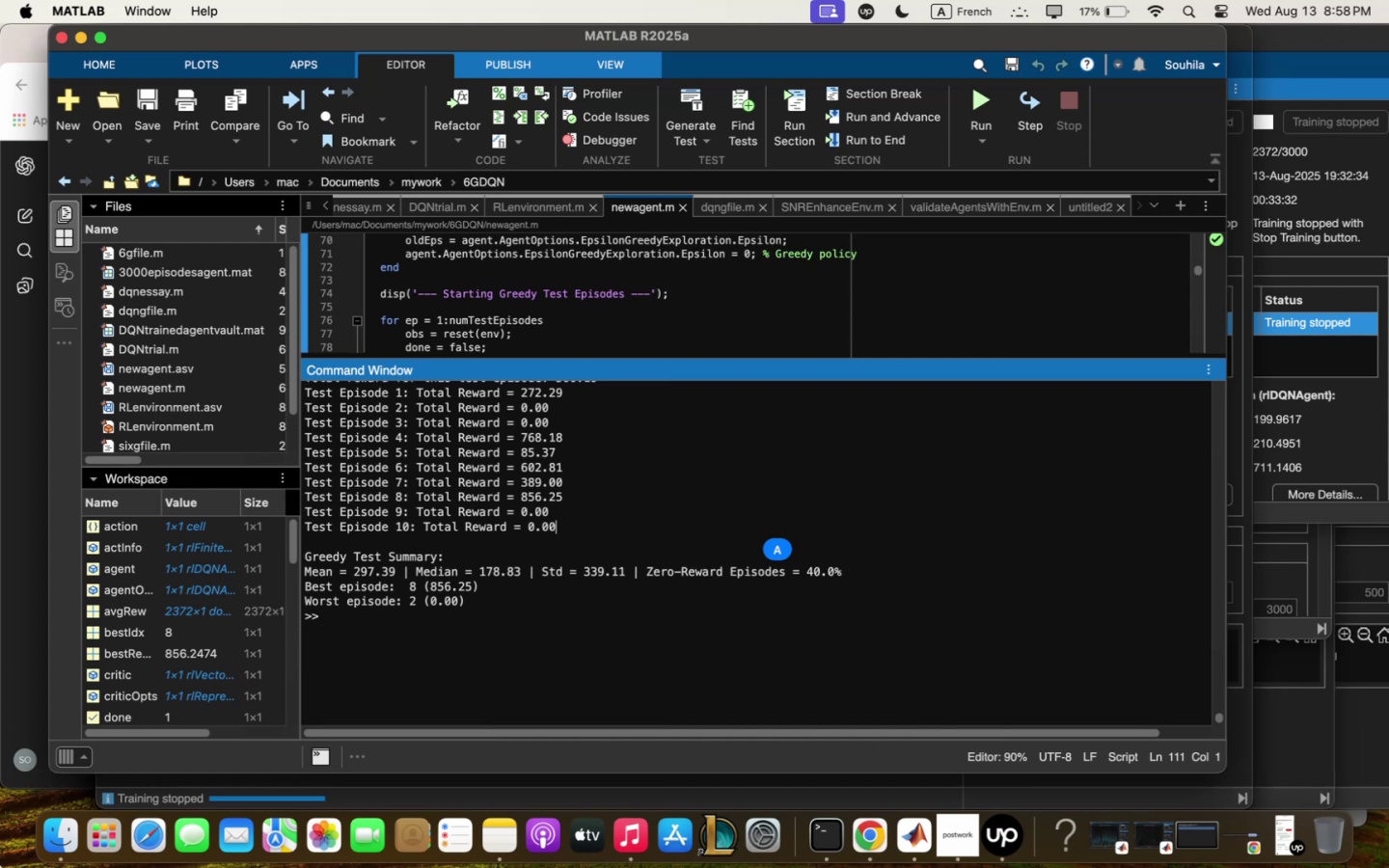 
wait(10.97)
 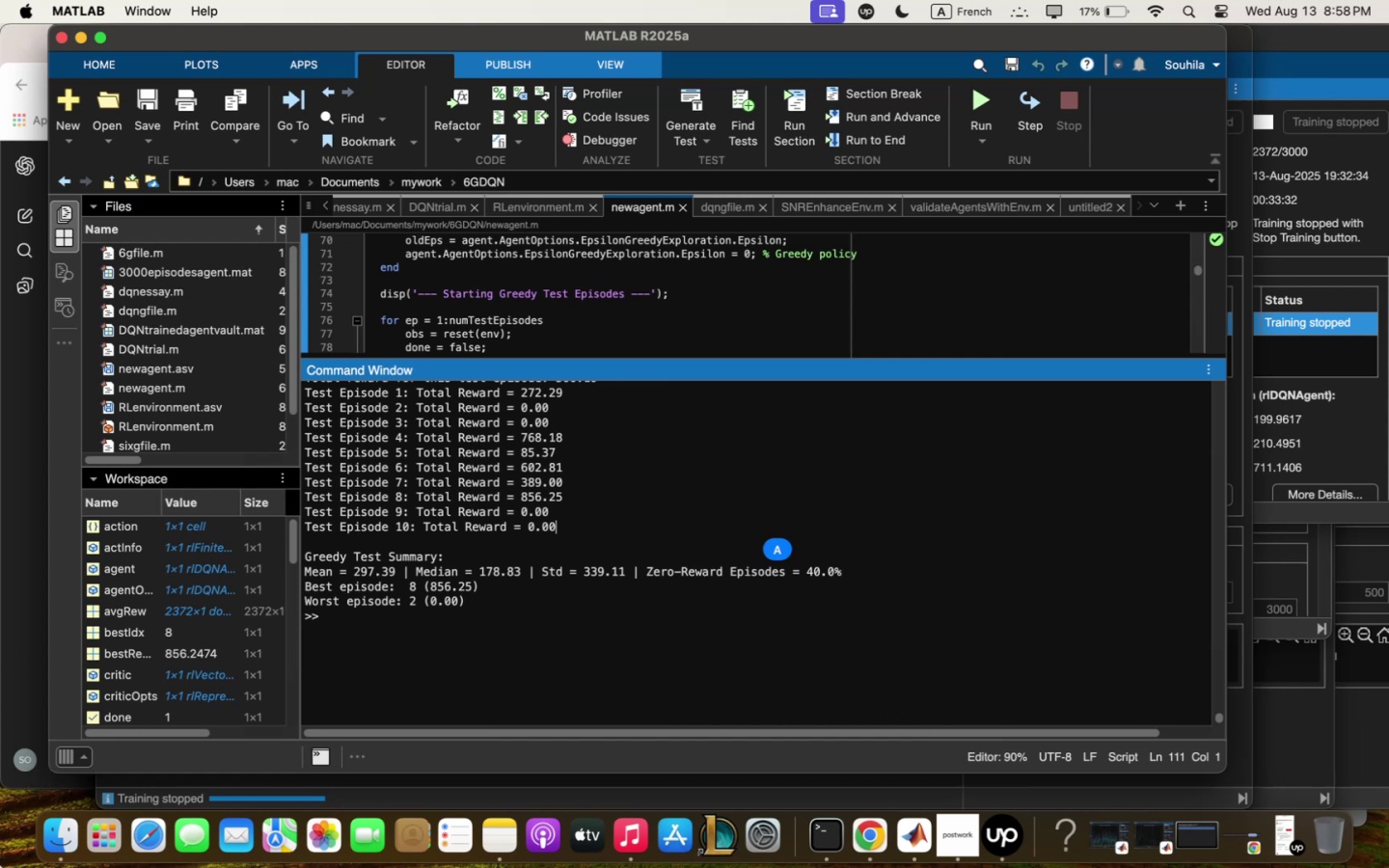 
mouse_move([515, 224])
 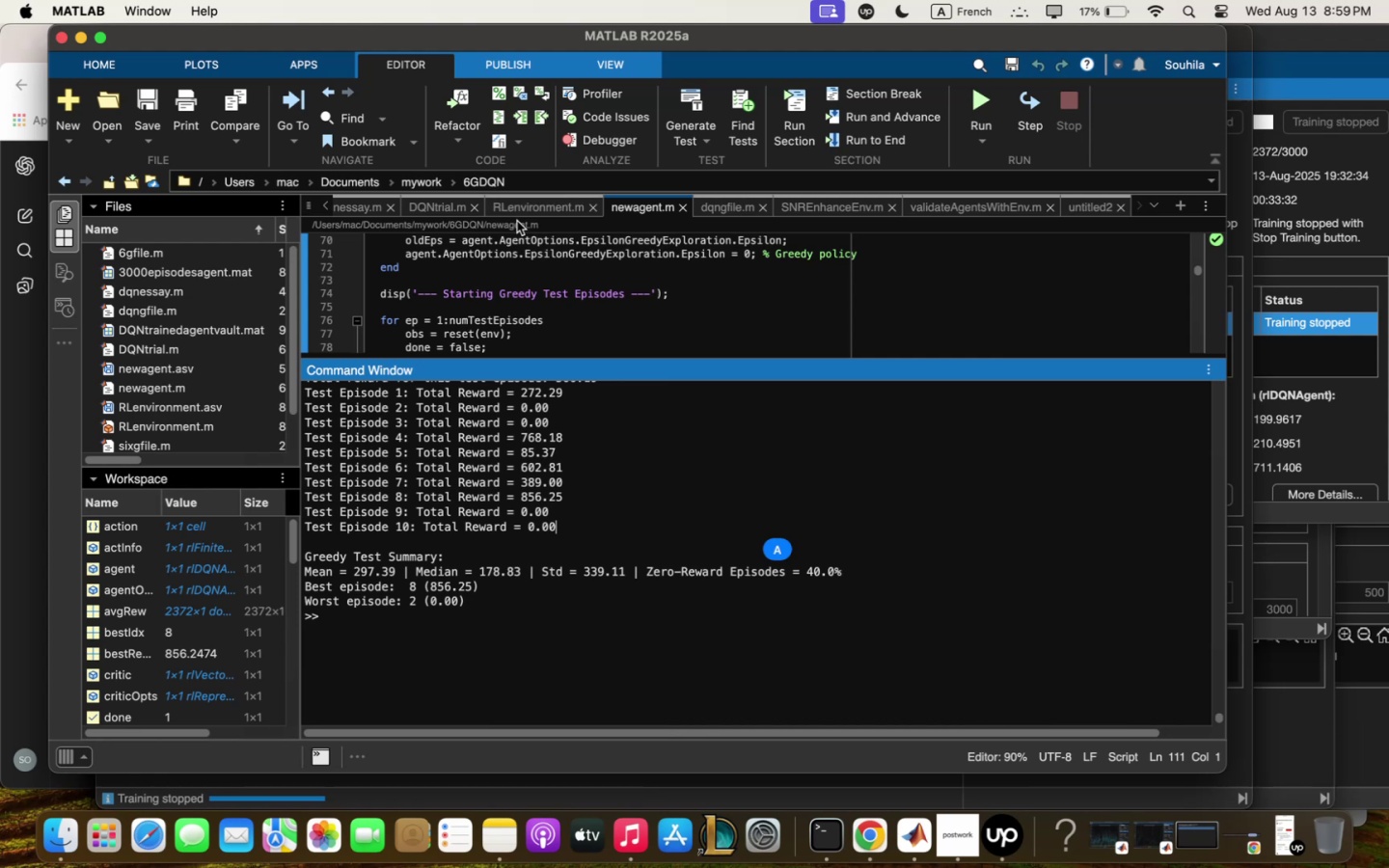 
scroll: coordinate [753, 589], scroll_direction: up, amount: 11.0
 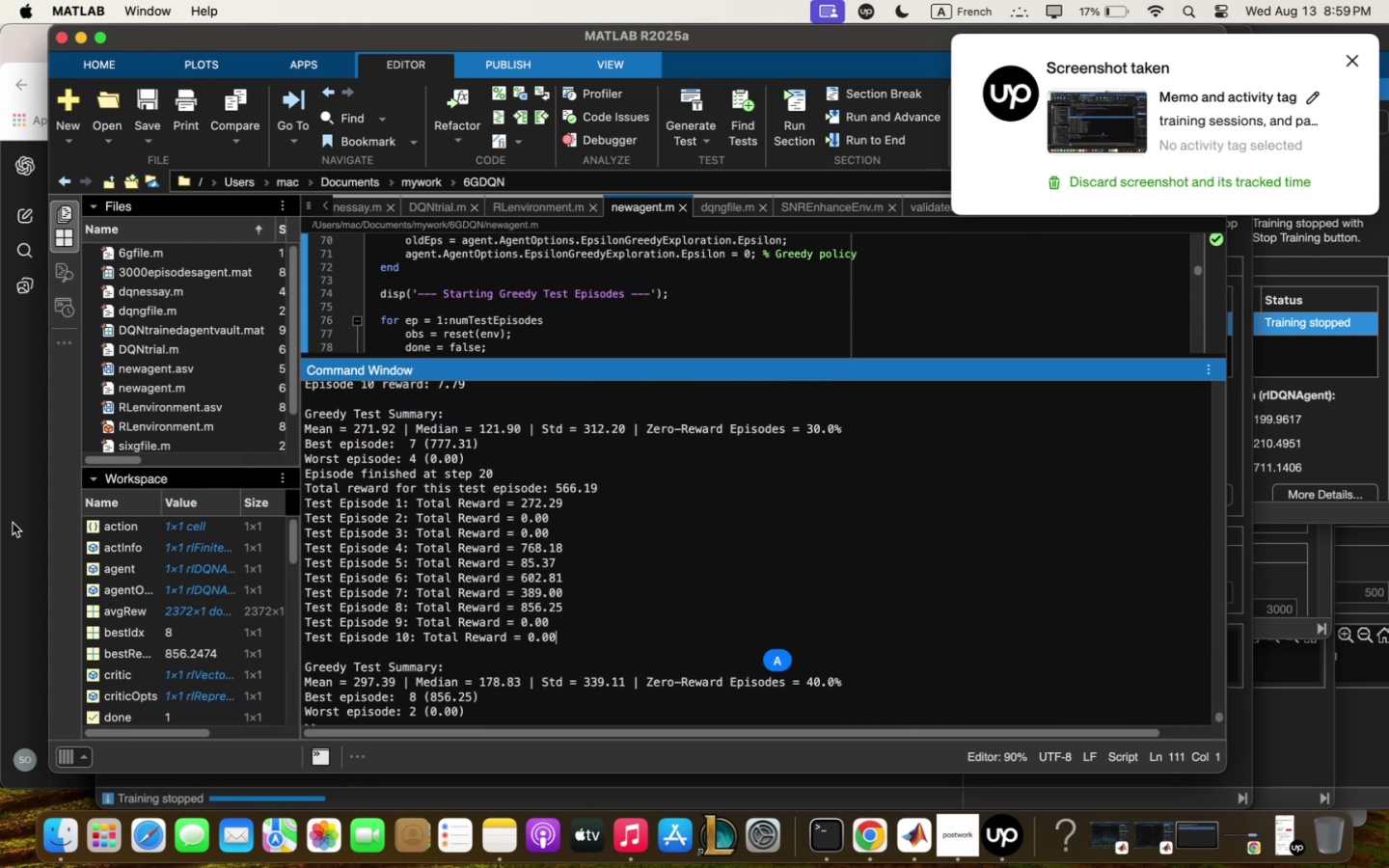 
left_click([28, 513])
 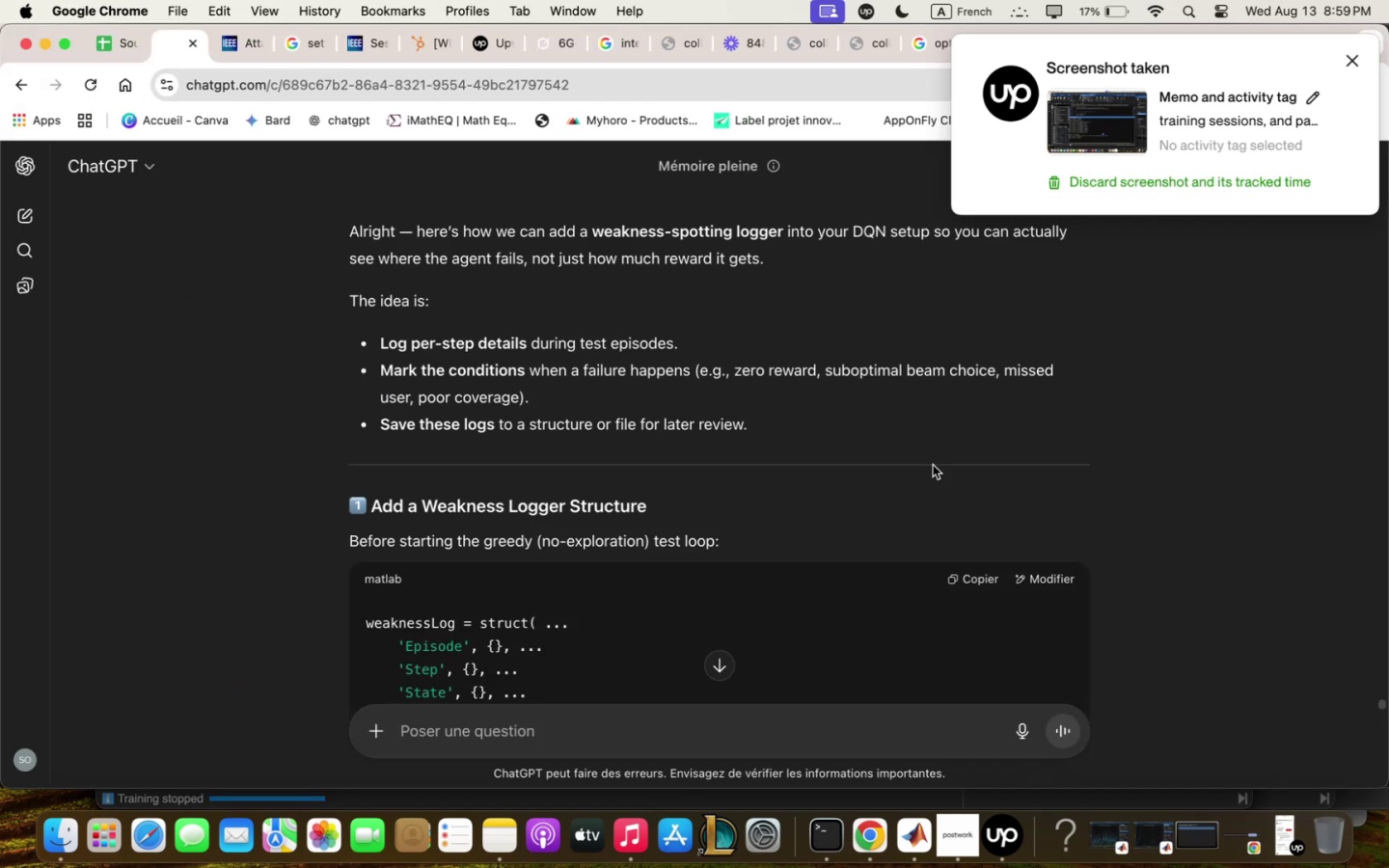 
scroll: coordinate [964, 474], scroll_direction: down, amount: 8.0
 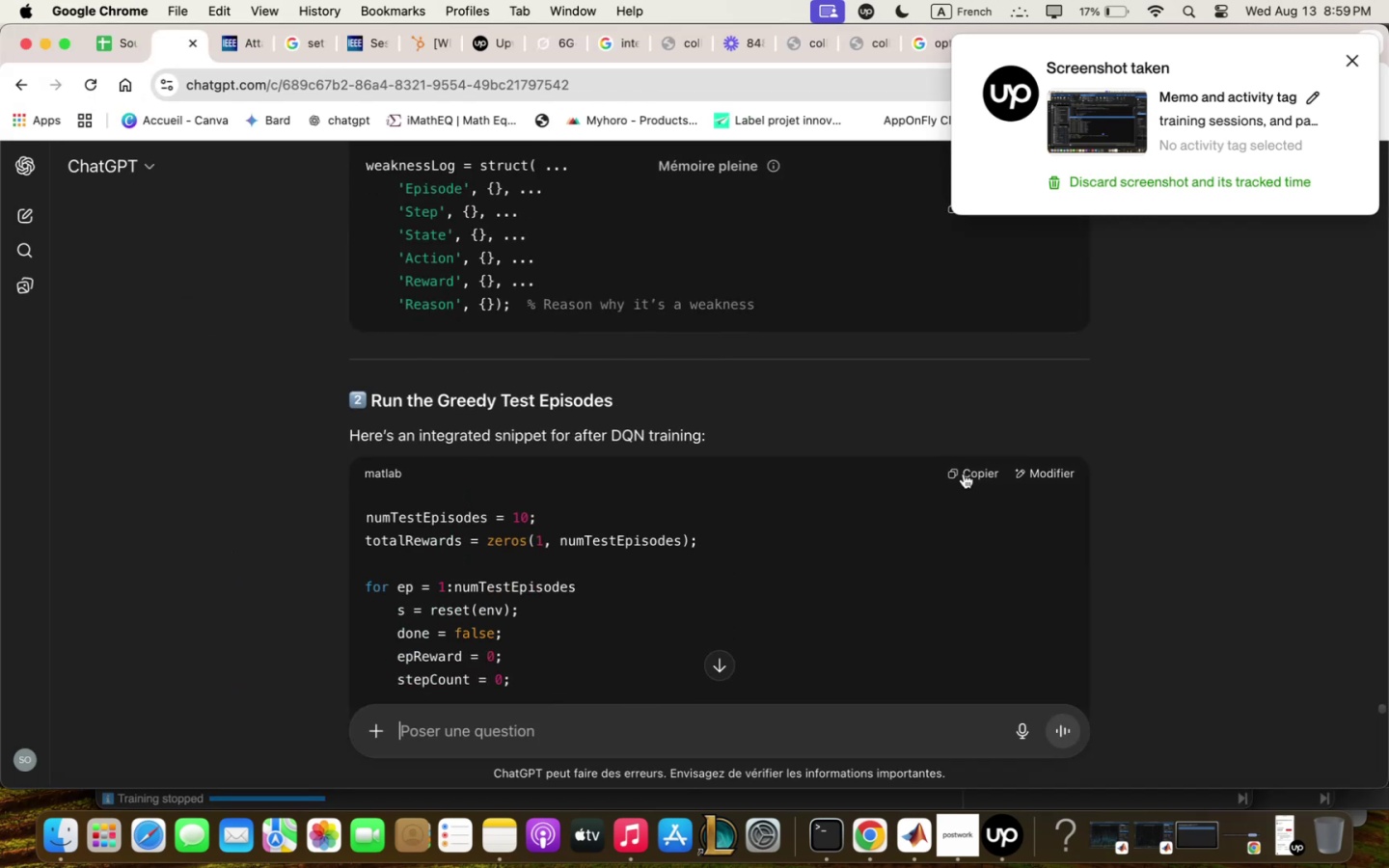 
scroll: coordinate [964, 474], scroll_direction: up, amount: 4.0
 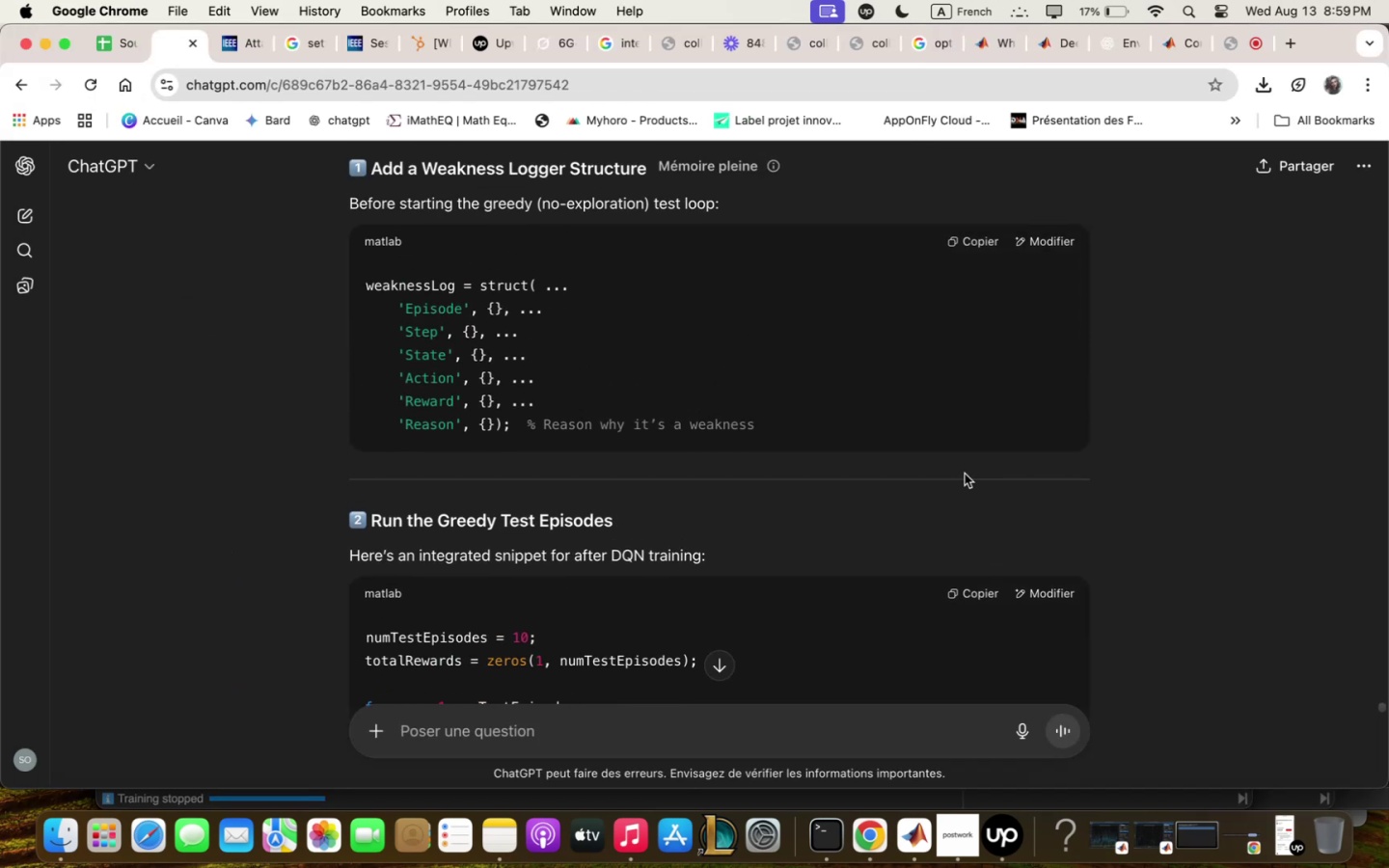 
scroll: coordinate [965, 474], scroll_direction: down, amount: 1.0
 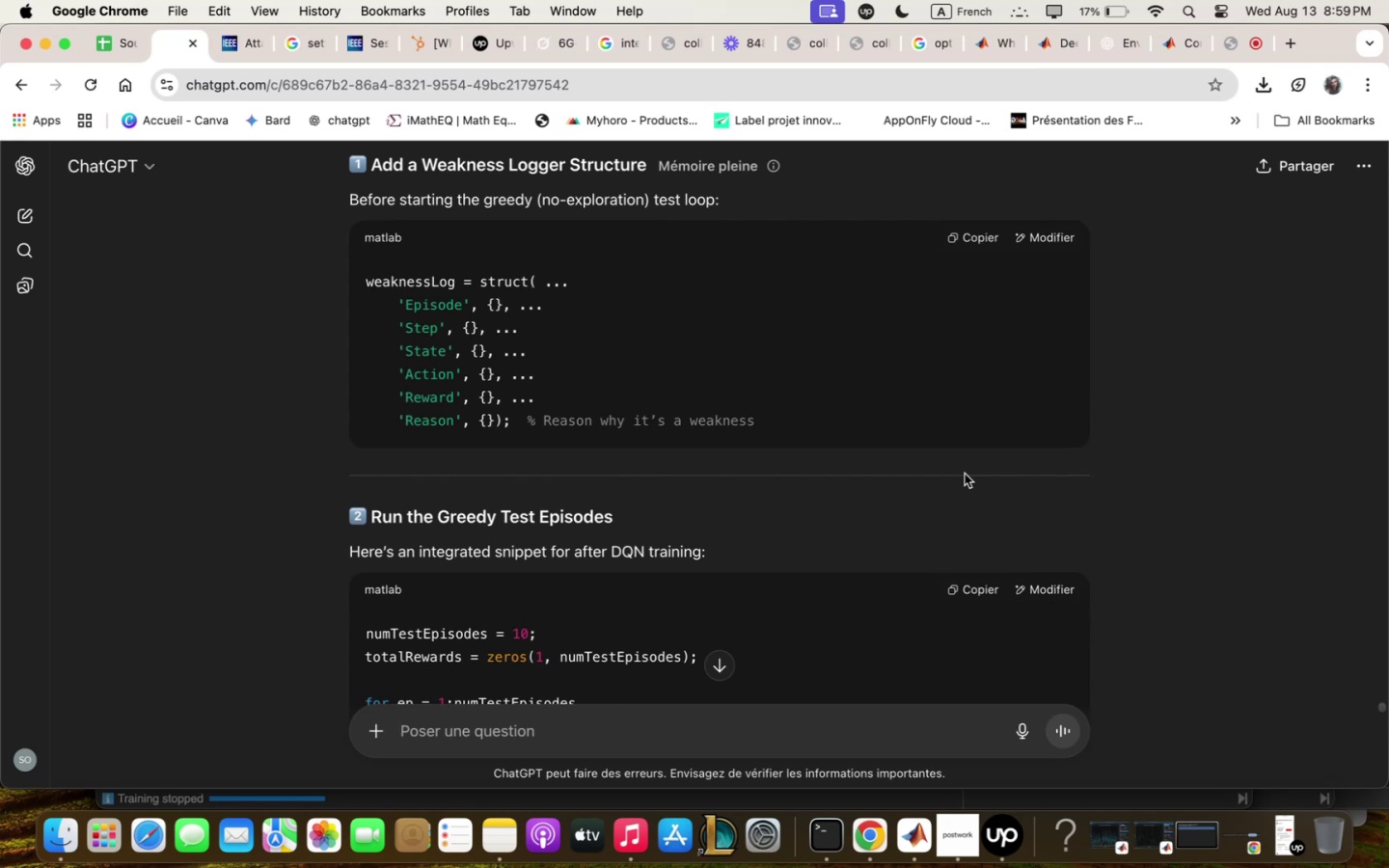 
wait(11.75)
 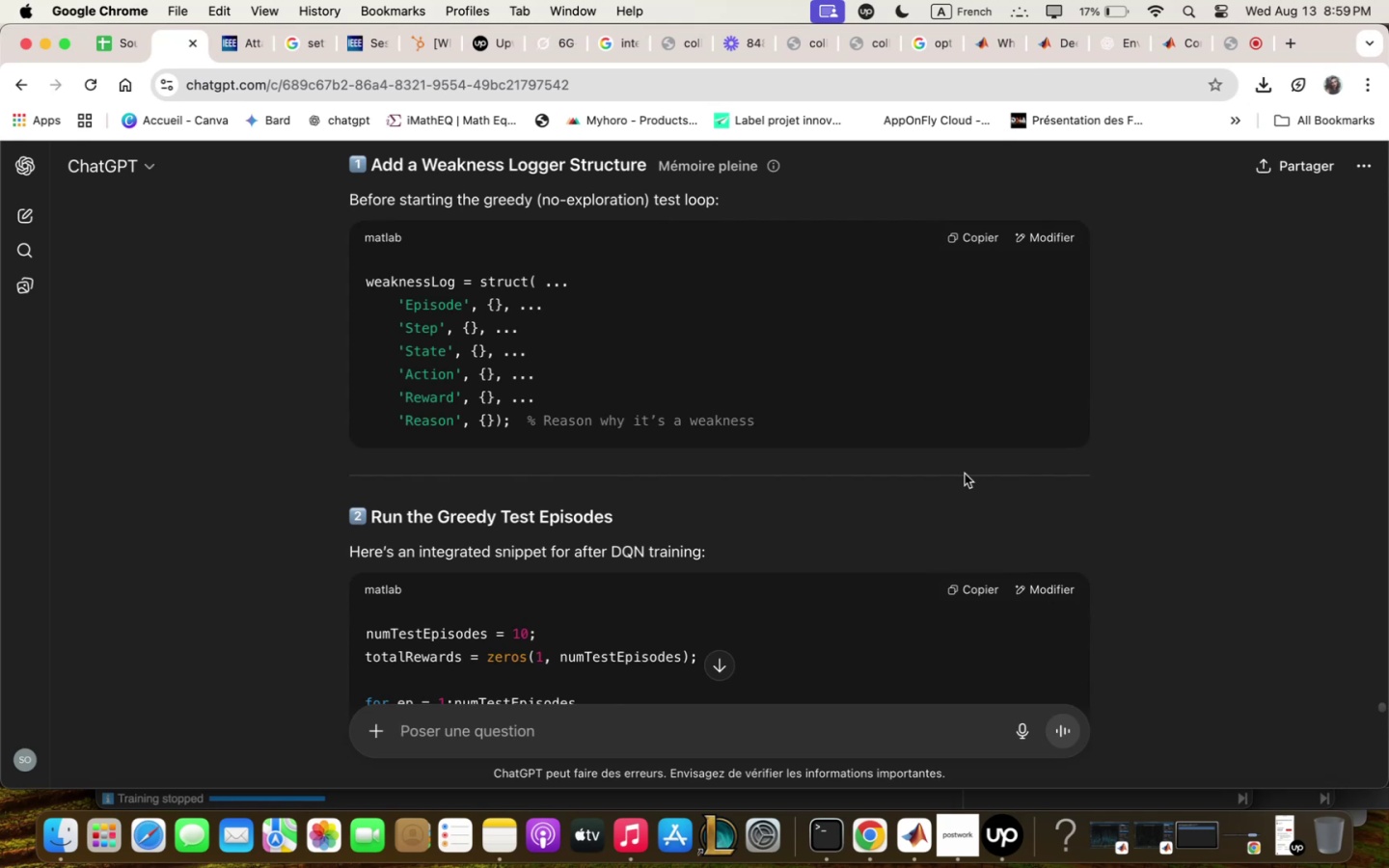 
scroll: coordinate [1035, 344], scroll_direction: down, amount: 18.0
 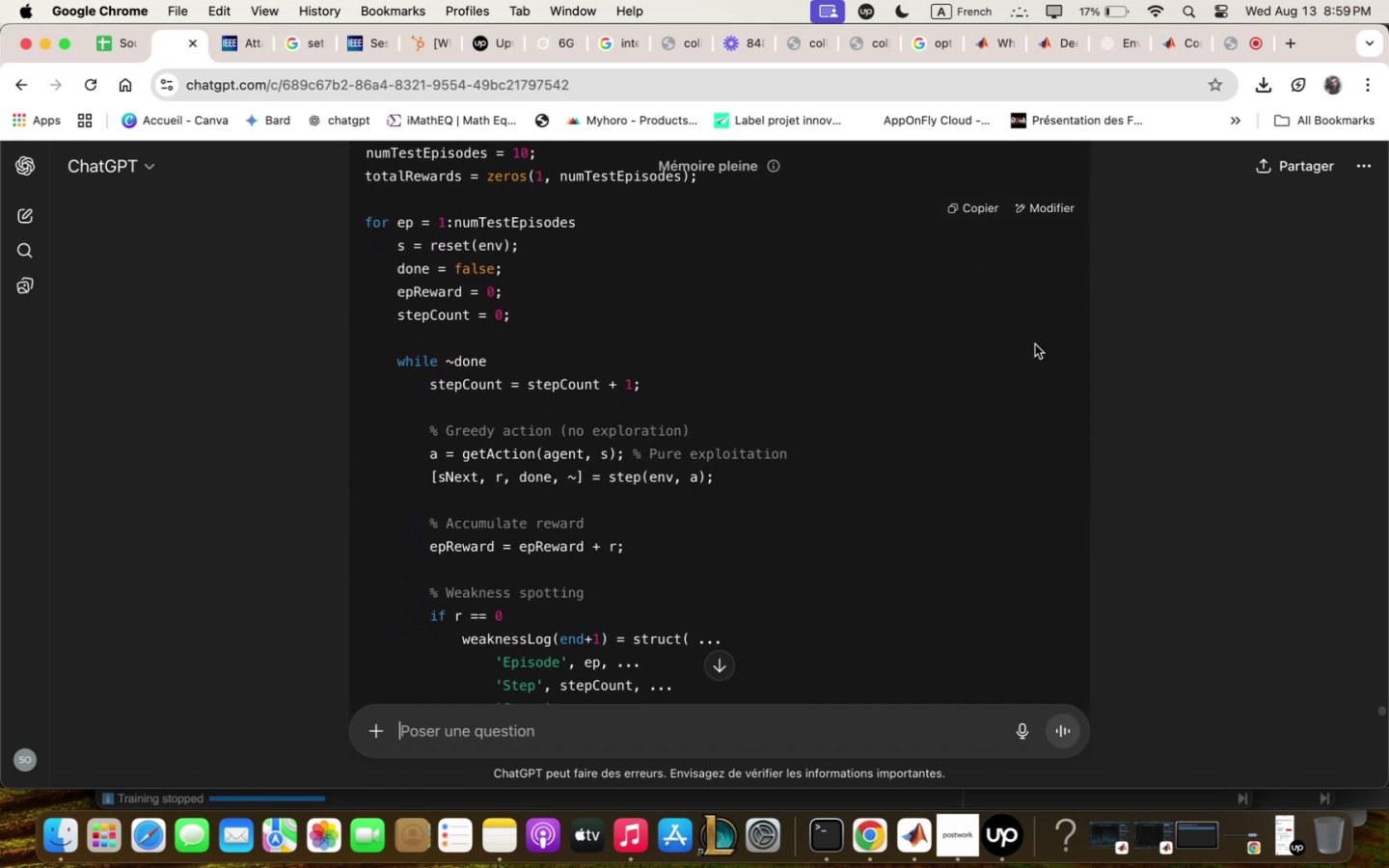 
scroll: coordinate [1039, 339], scroll_direction: down, amount: 18.0
 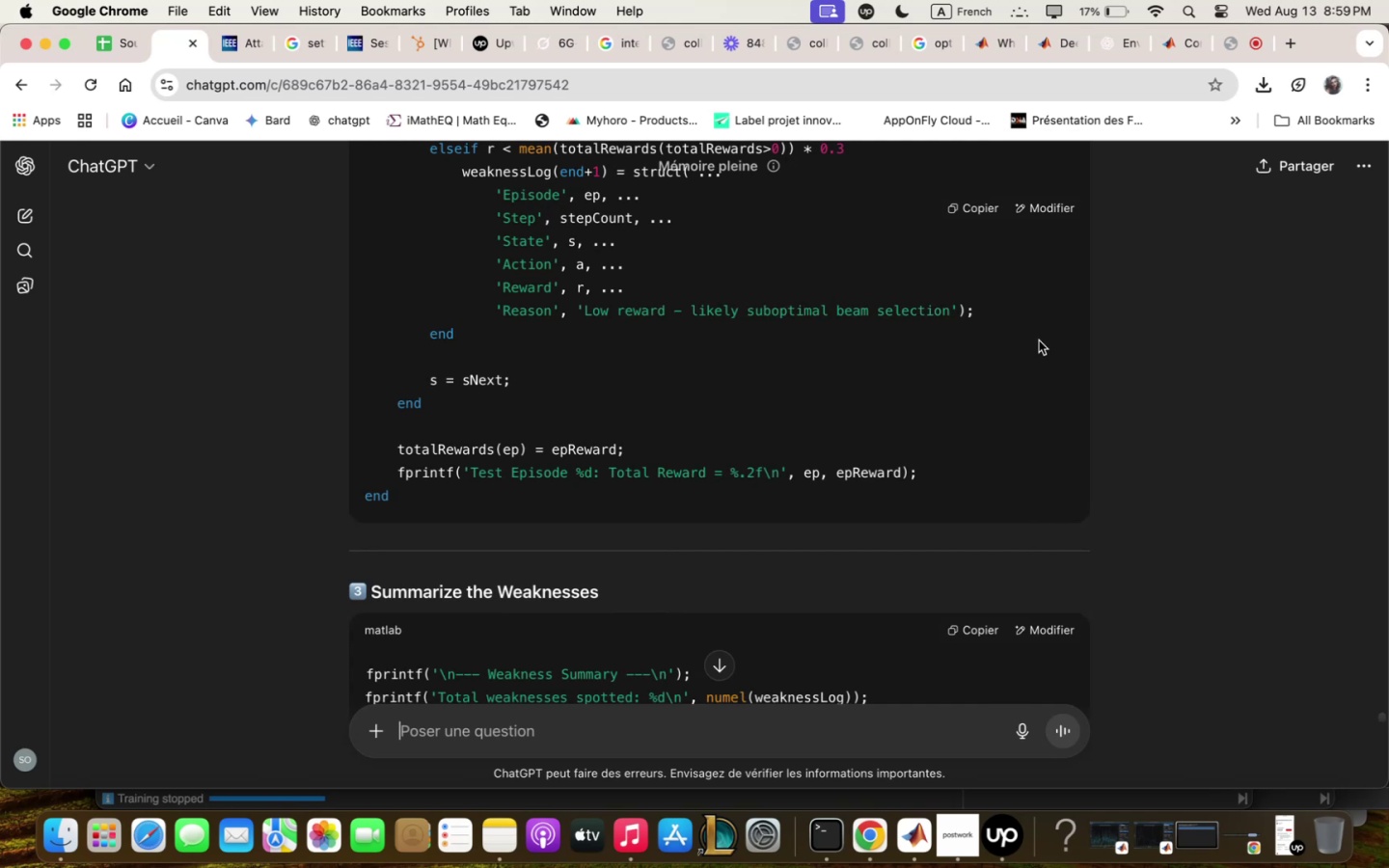 
wait(10.07)
 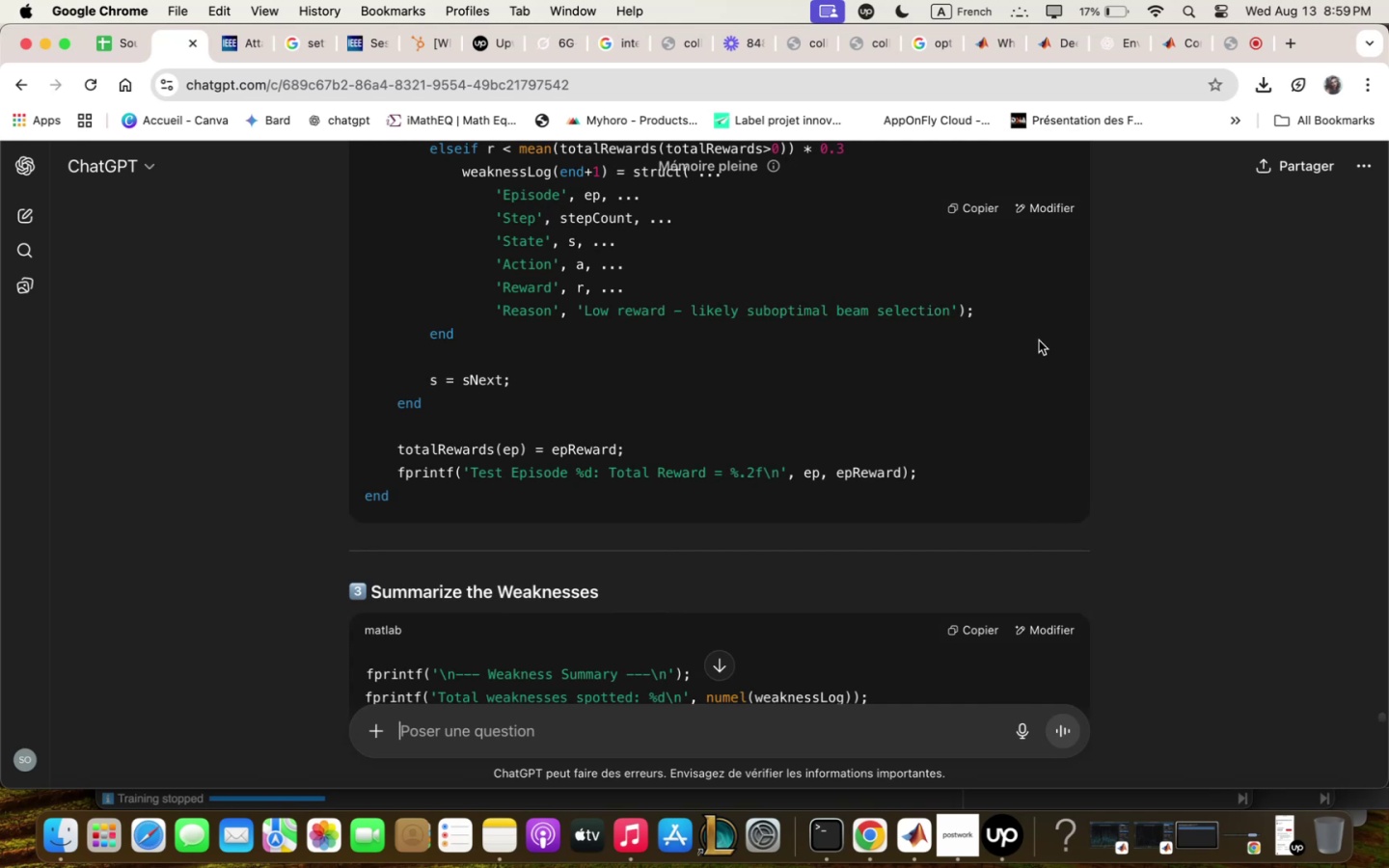 
scroll: coordinate [794, 461], scroll_direction: down, amount: 17.0
 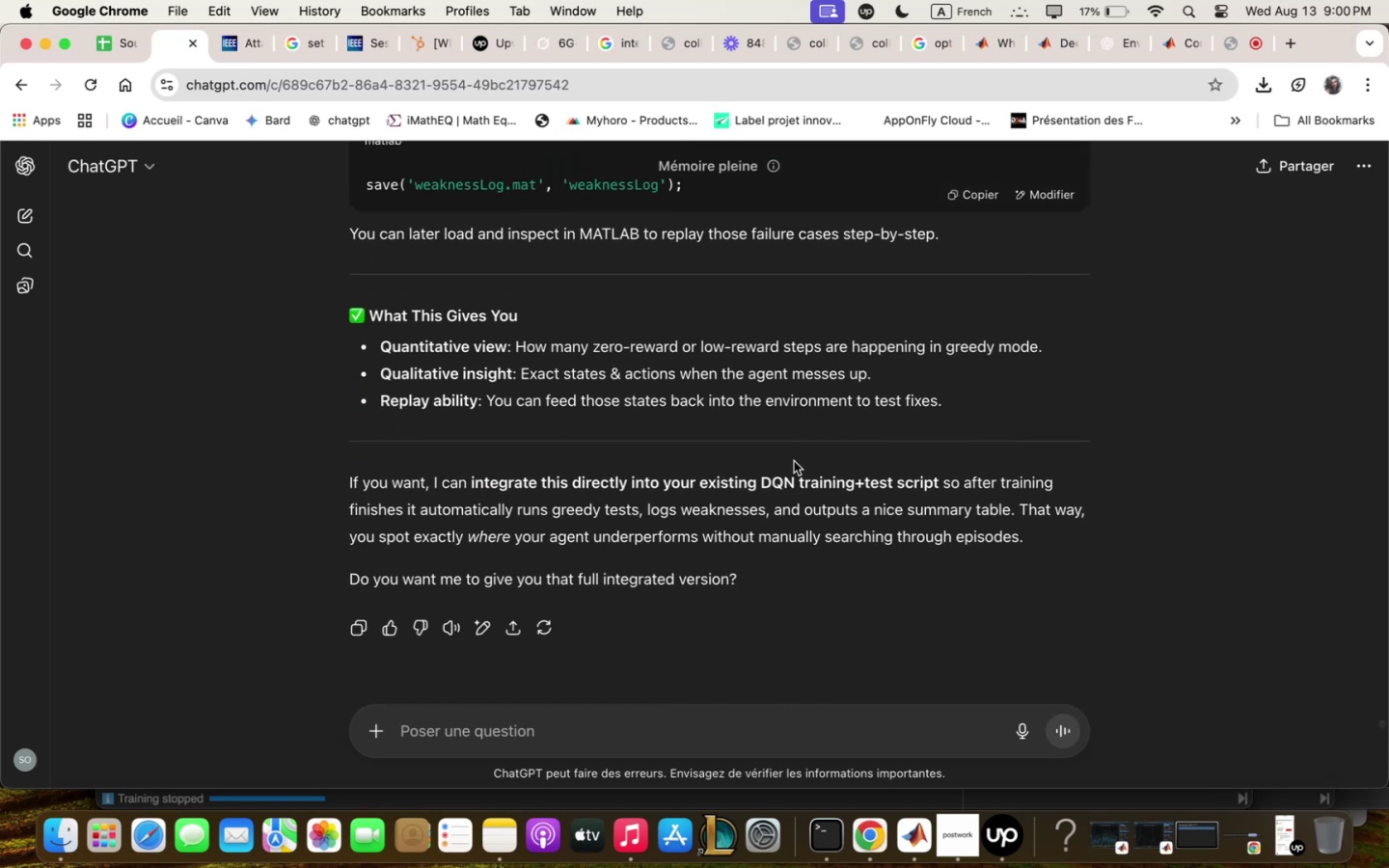 
scroll: coordinate [823, 373], scroll_direction: up, amount: 15.0
 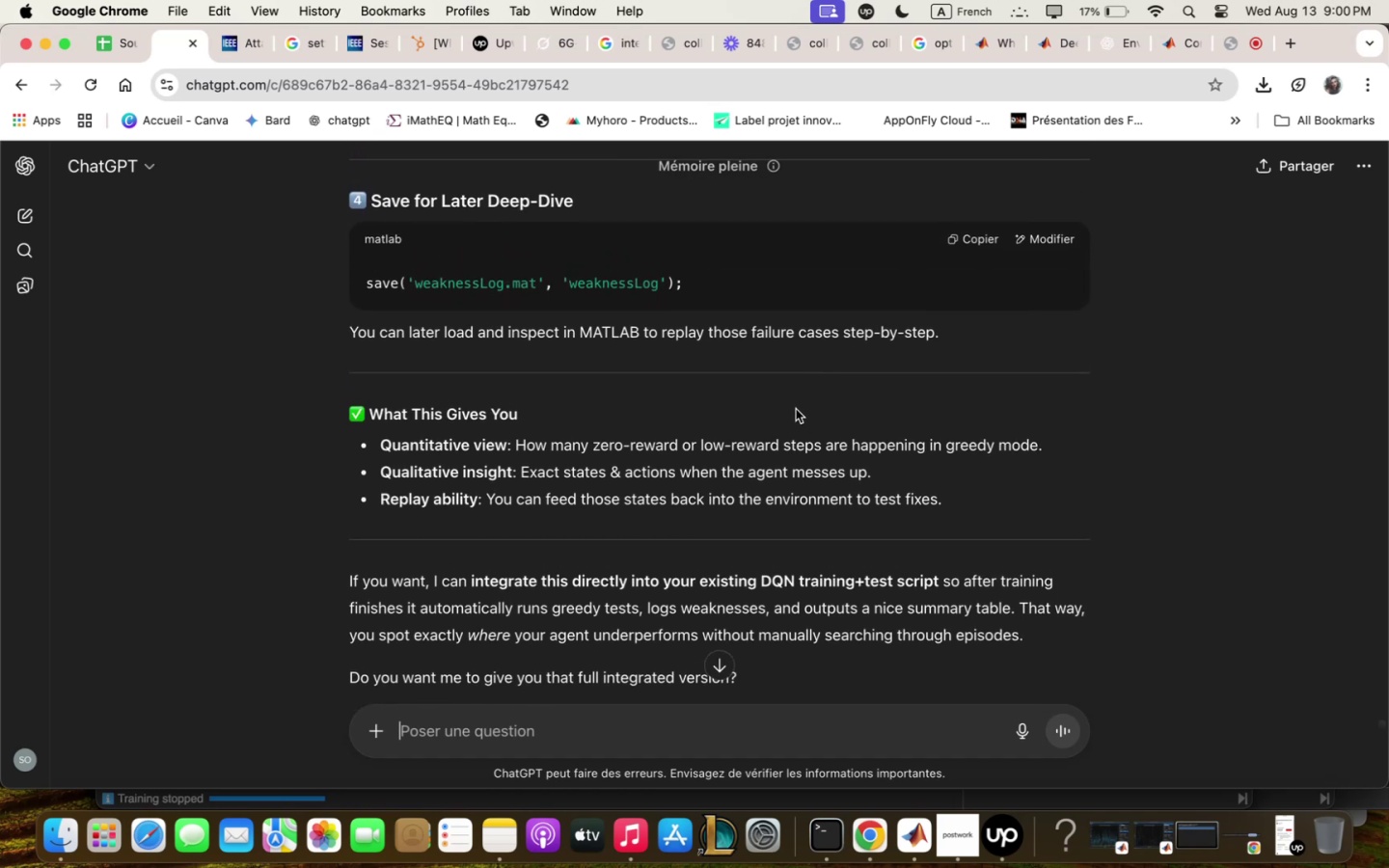 
scroll: coordinate [725, 457], scroll_direction: up, amount: 20.0
 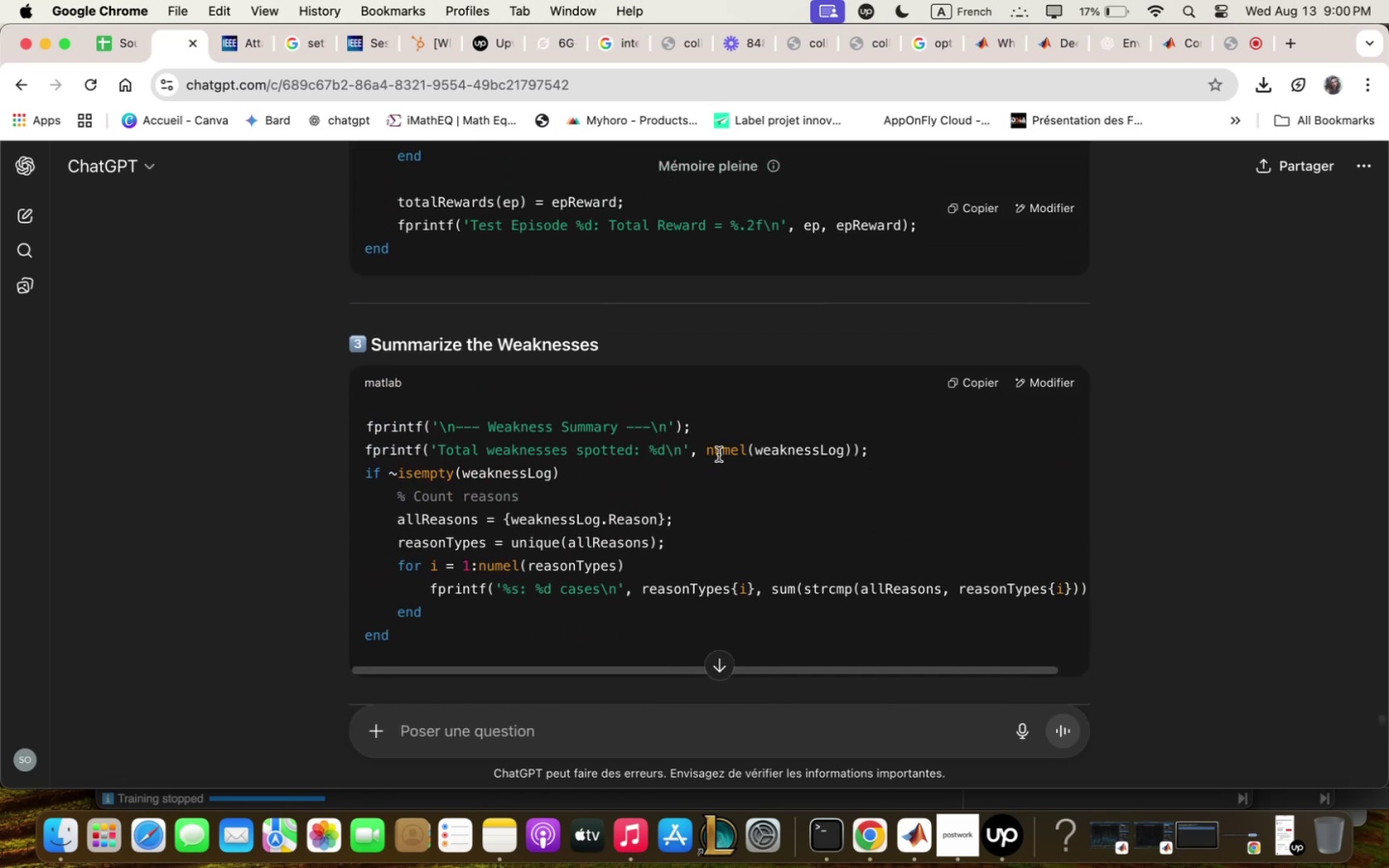 
scroll: coordinate [693, 481], scroll_direction: up, amount: 40.0
 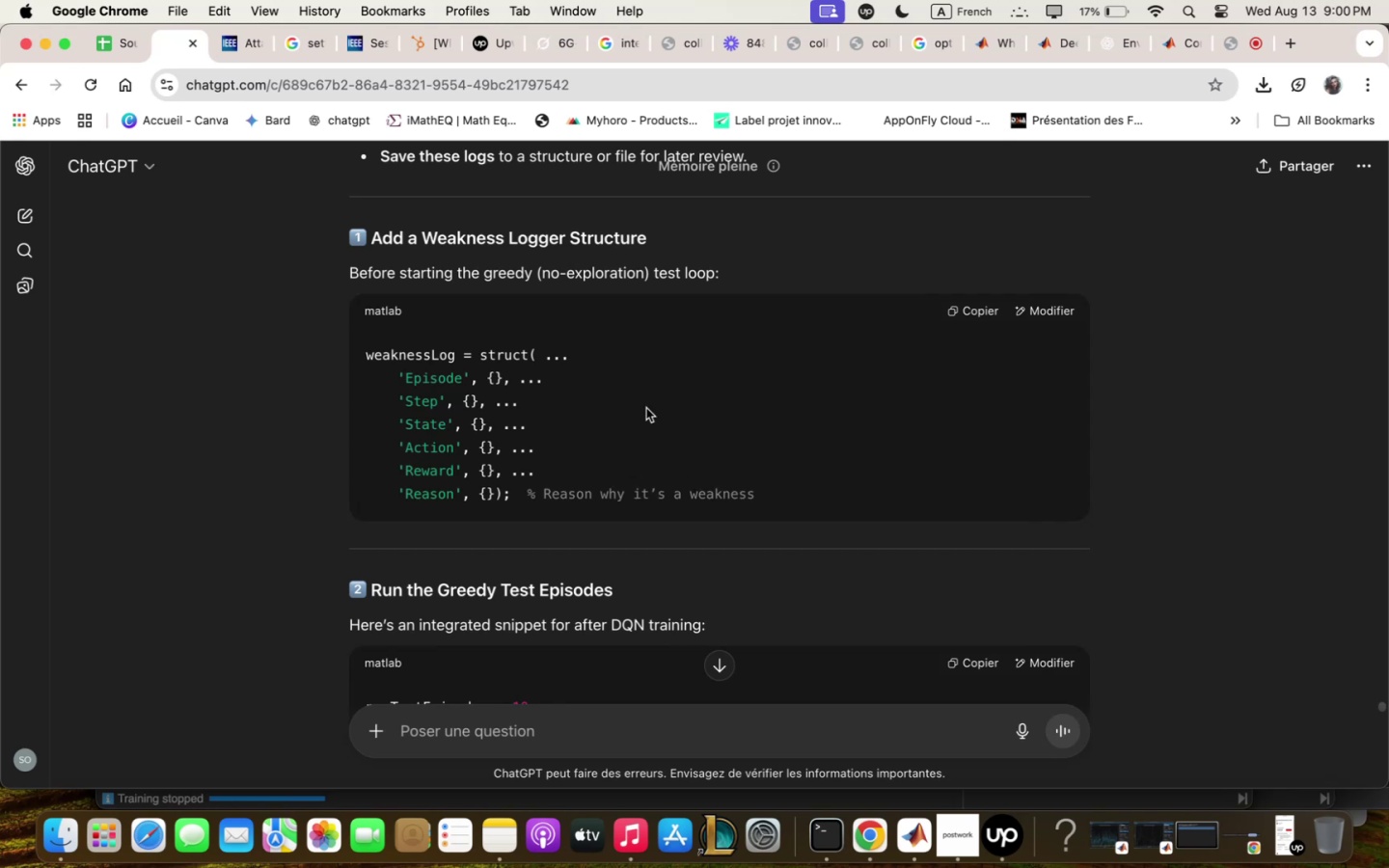 
wait(5.58)
 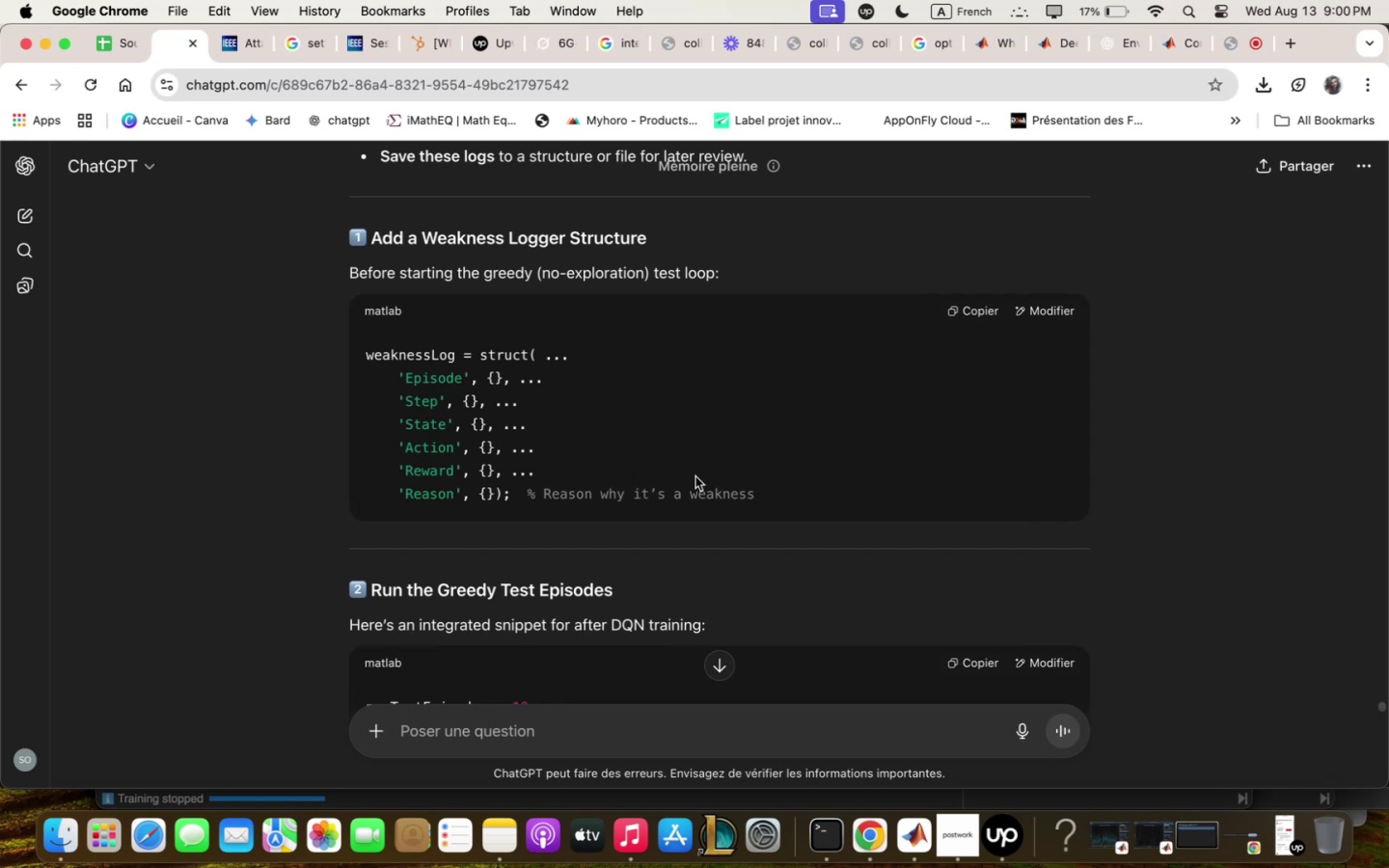 
scroll: coordinate [660, 396], scroll_direction: down, amount: 21.0
 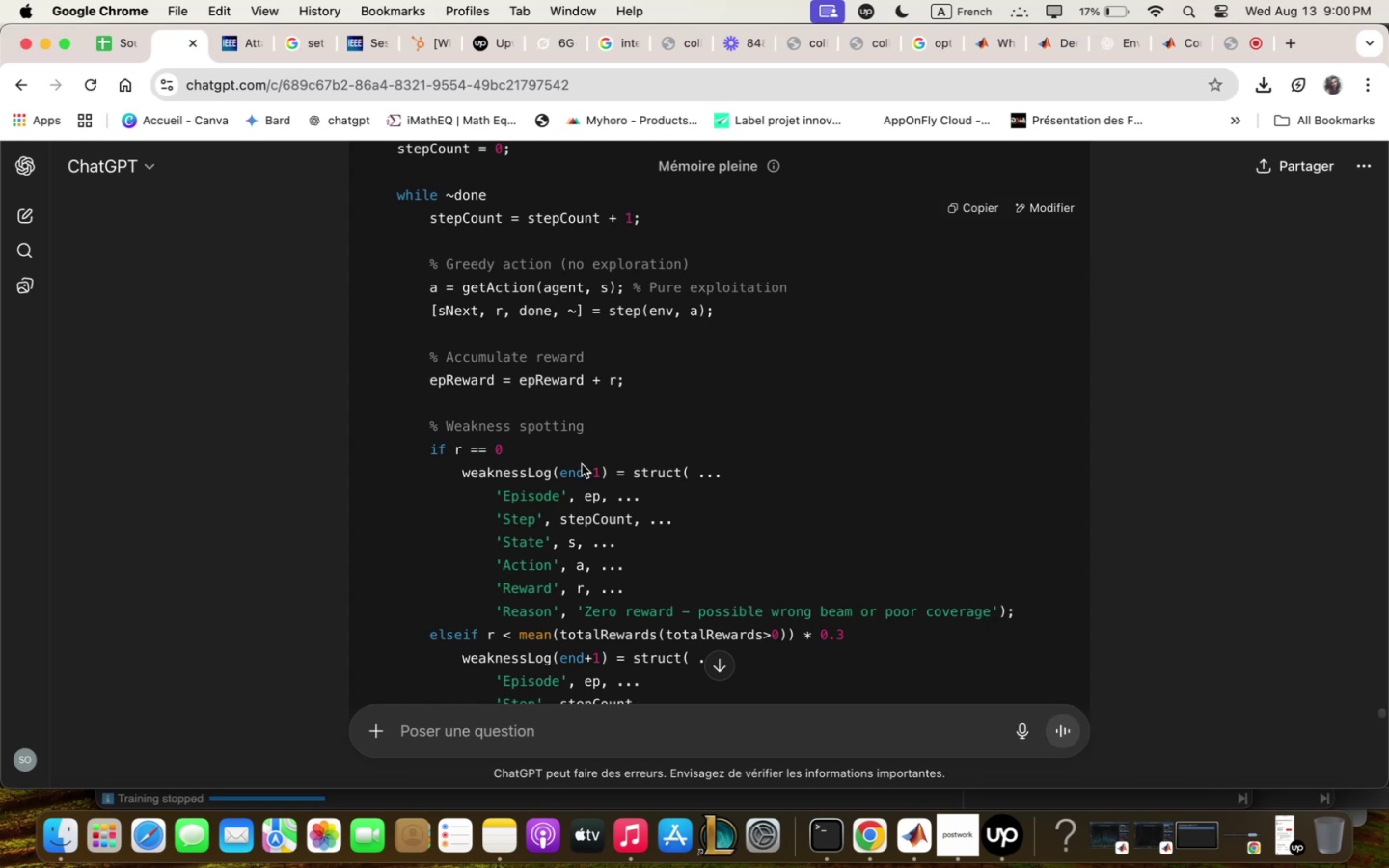 
wait(12.01)
 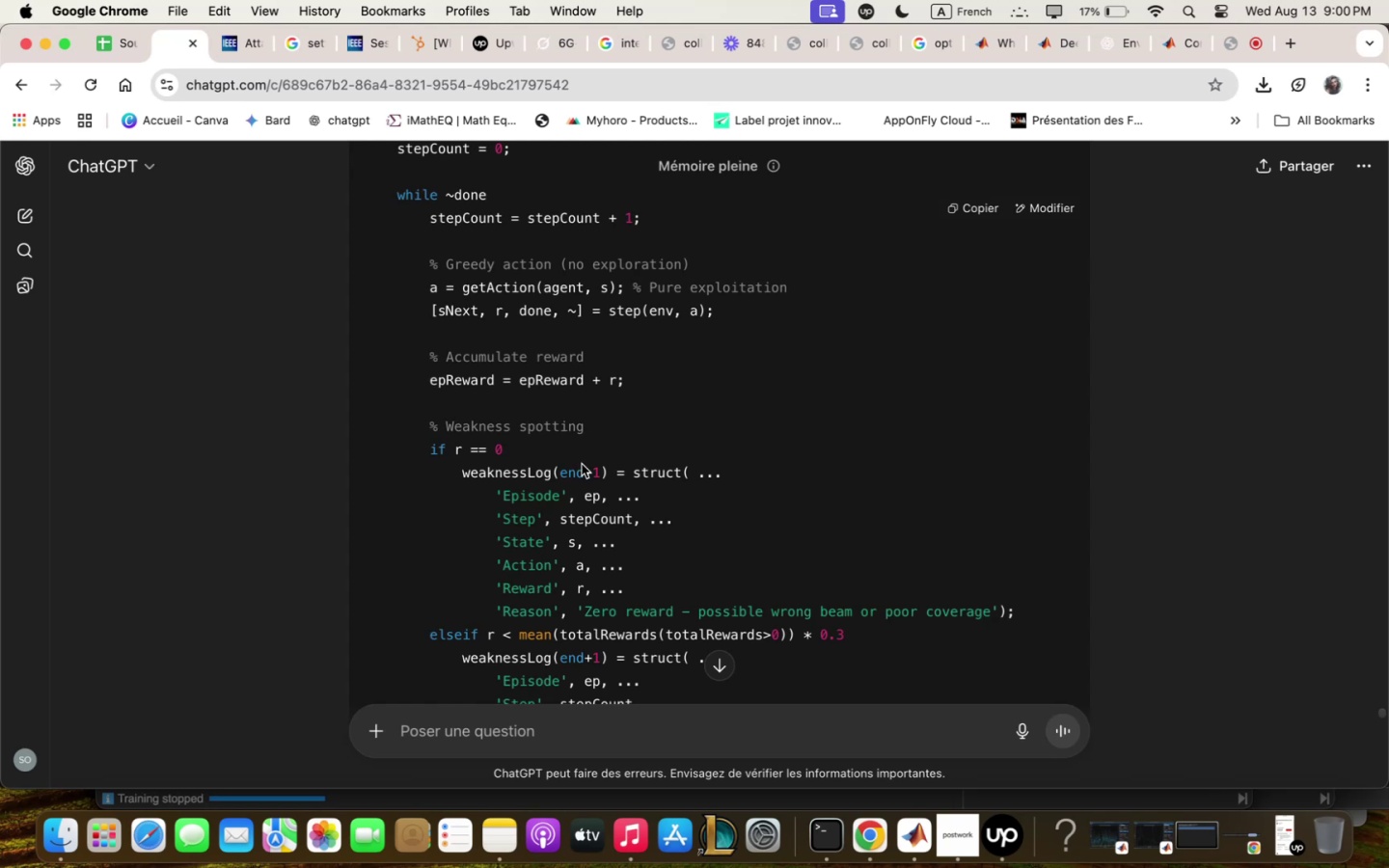 
scroll: coordinate [645, 588], scroll_direction: down, amount: 4.0
 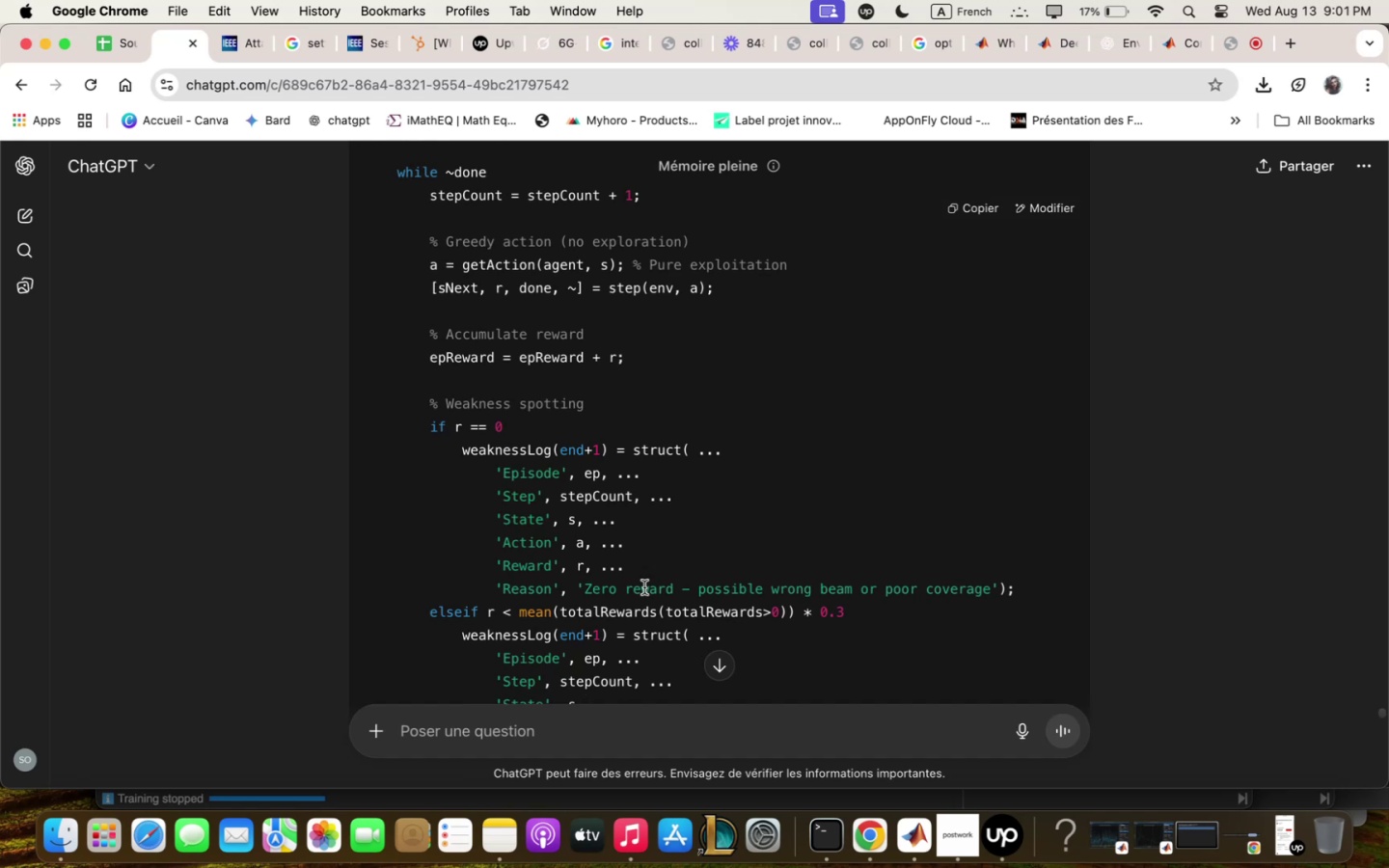 
wait(15.89)
 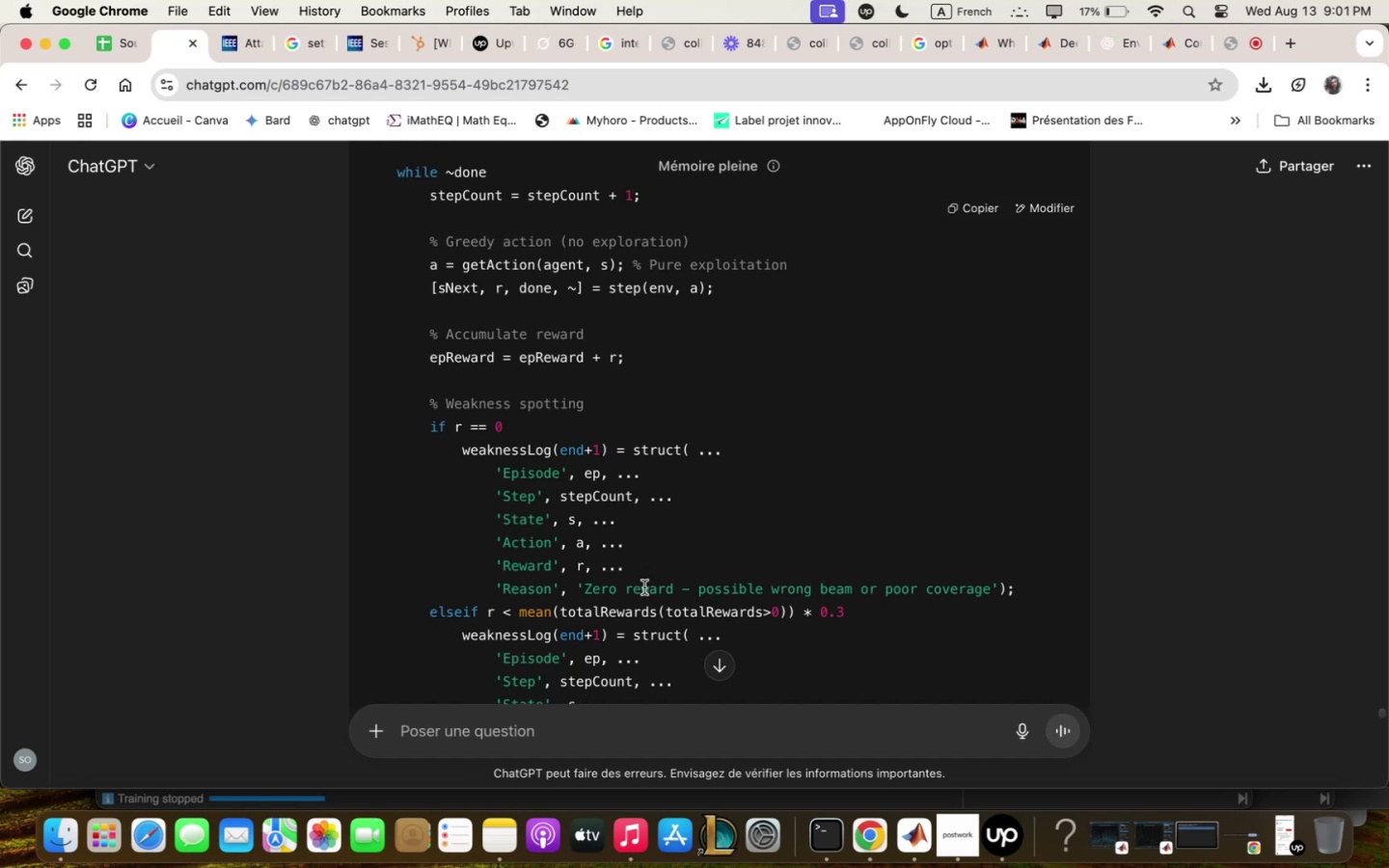 
scroll: coordinate [831, 527], scroll_direction: down, amount: 28.0
 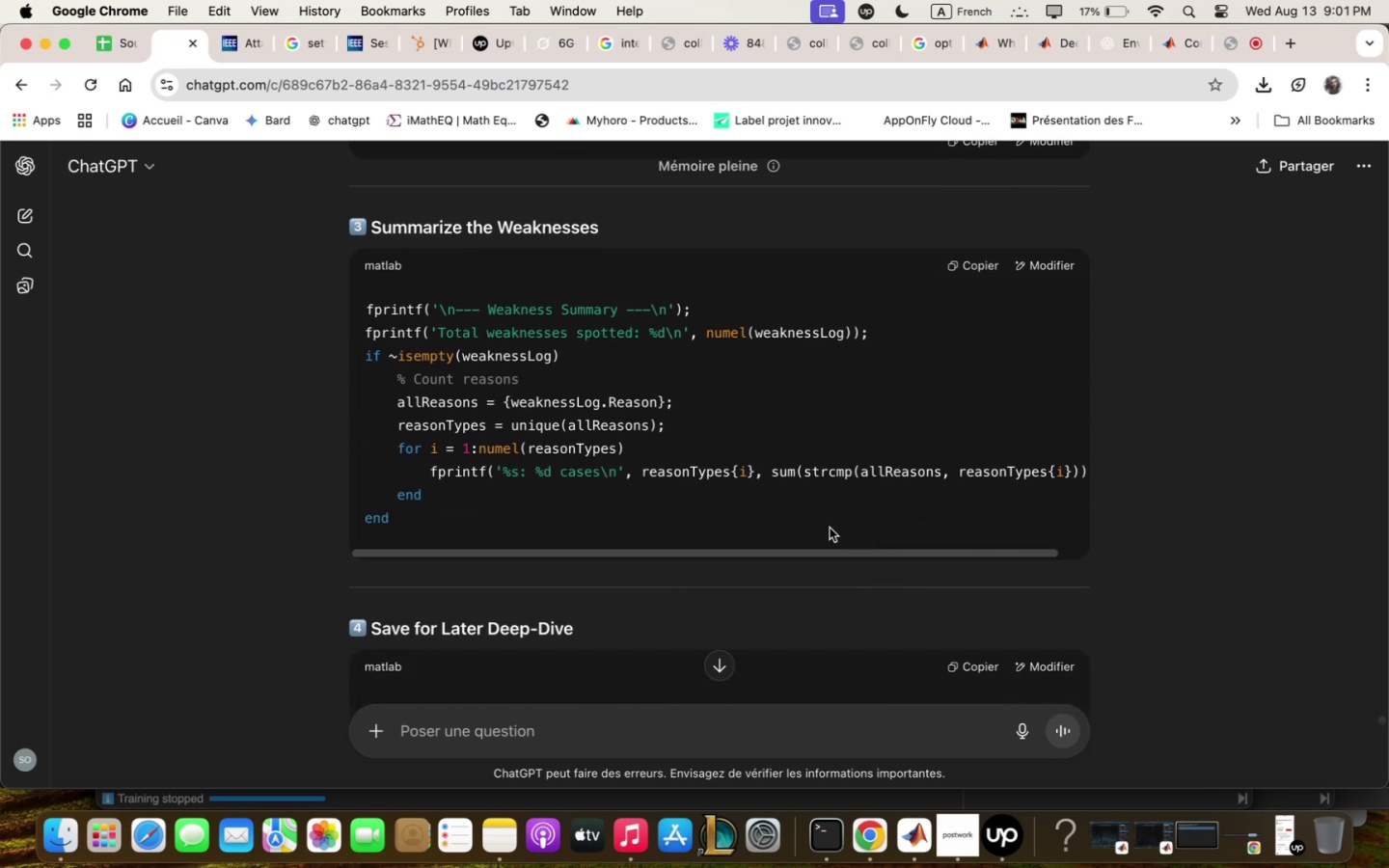 
wait(8.59)
 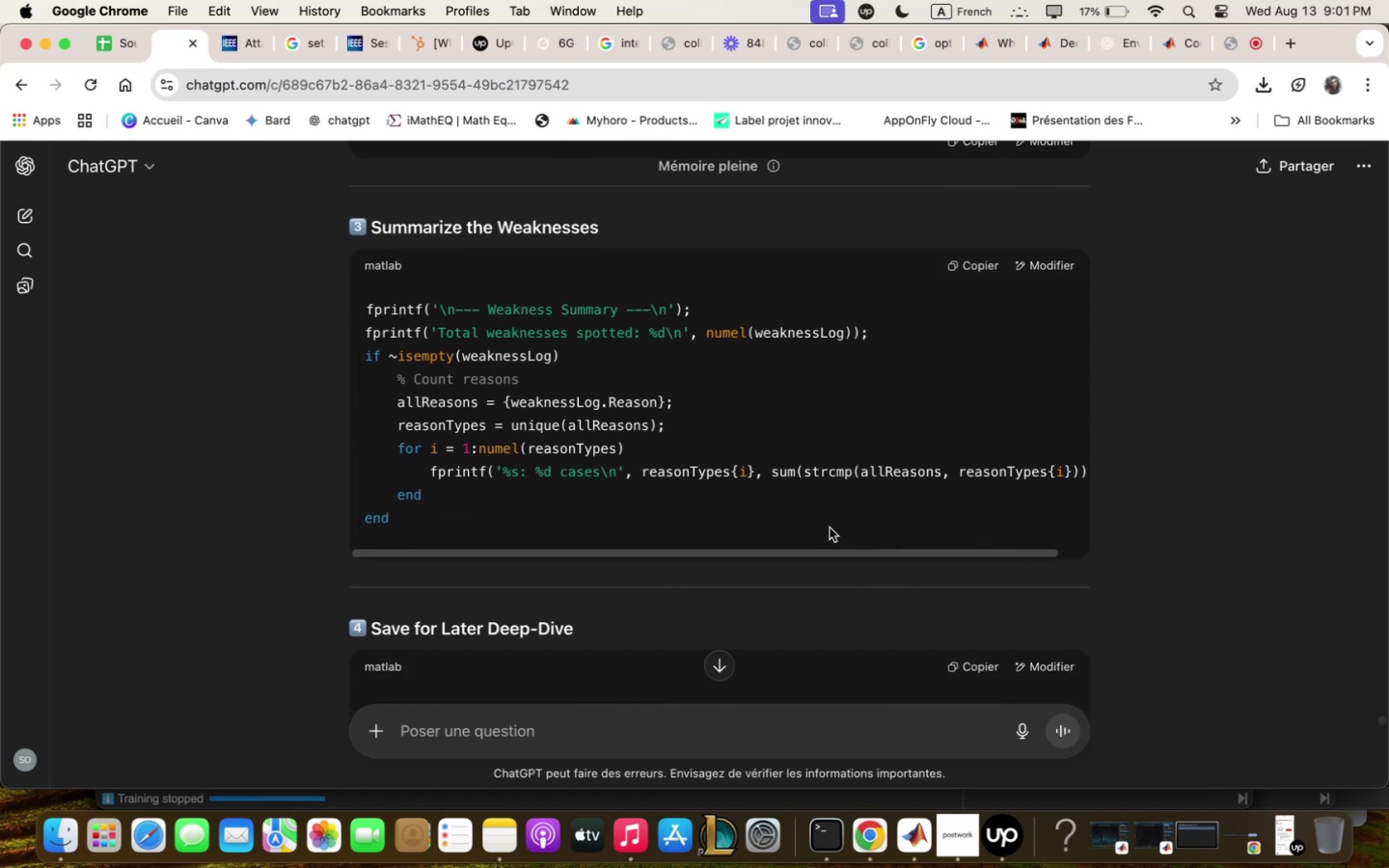 
scroll: coordinate [656, 432], scroll_direction: down, amount: 18.0
 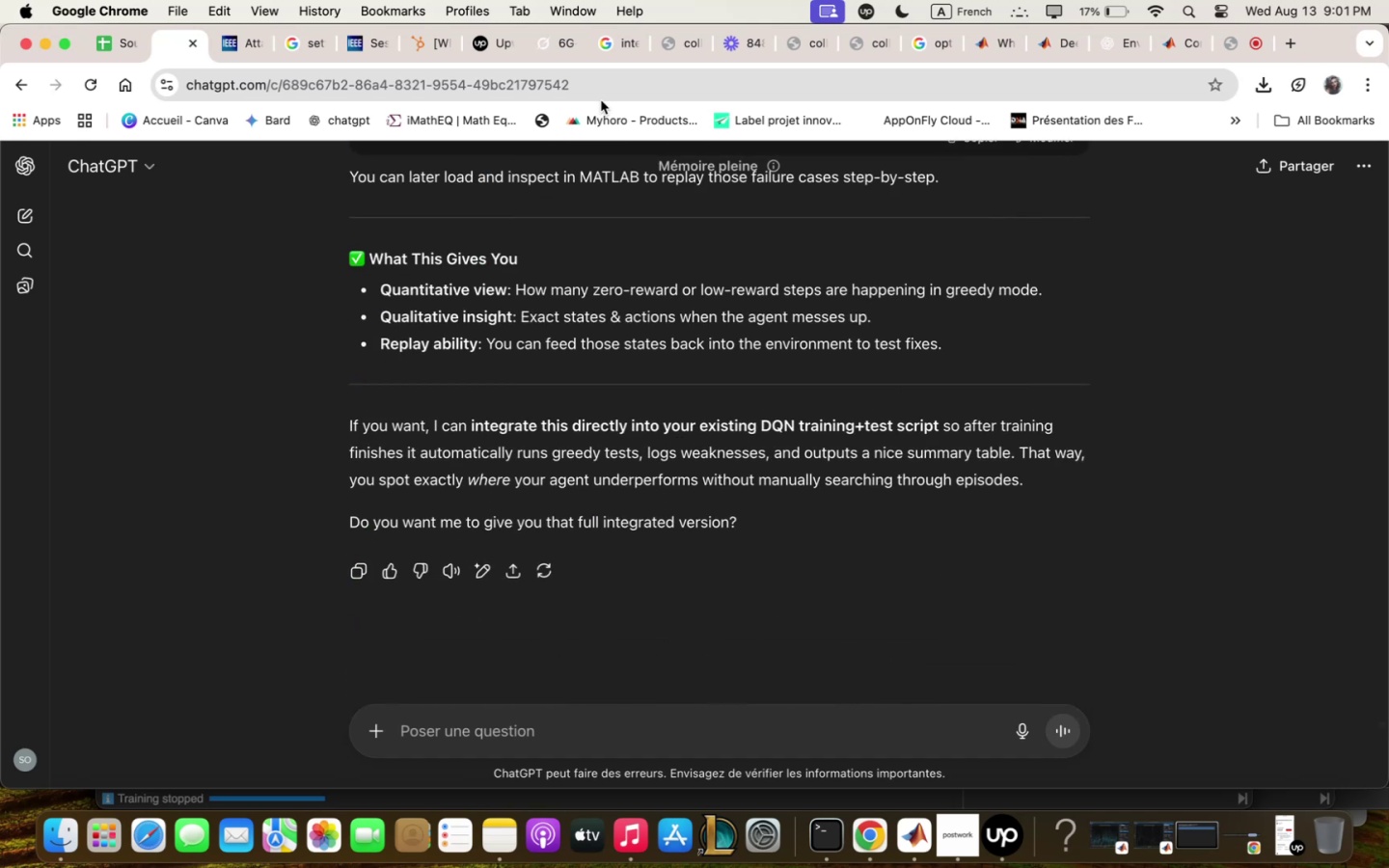 
mouse_move([752, 125])
 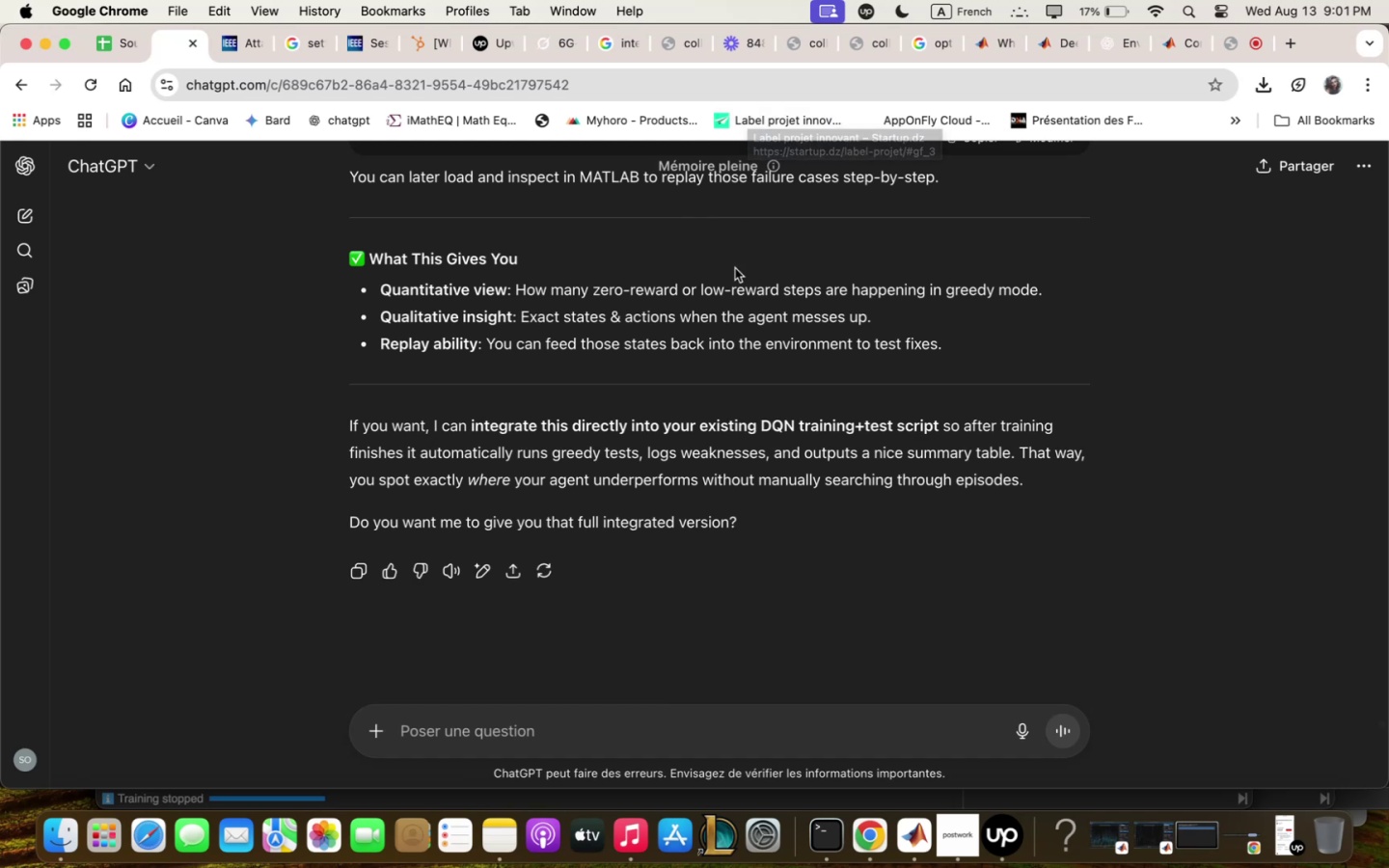 
scroll: coordinate [735, 269], scroll_direction: down, amount: 3.0
 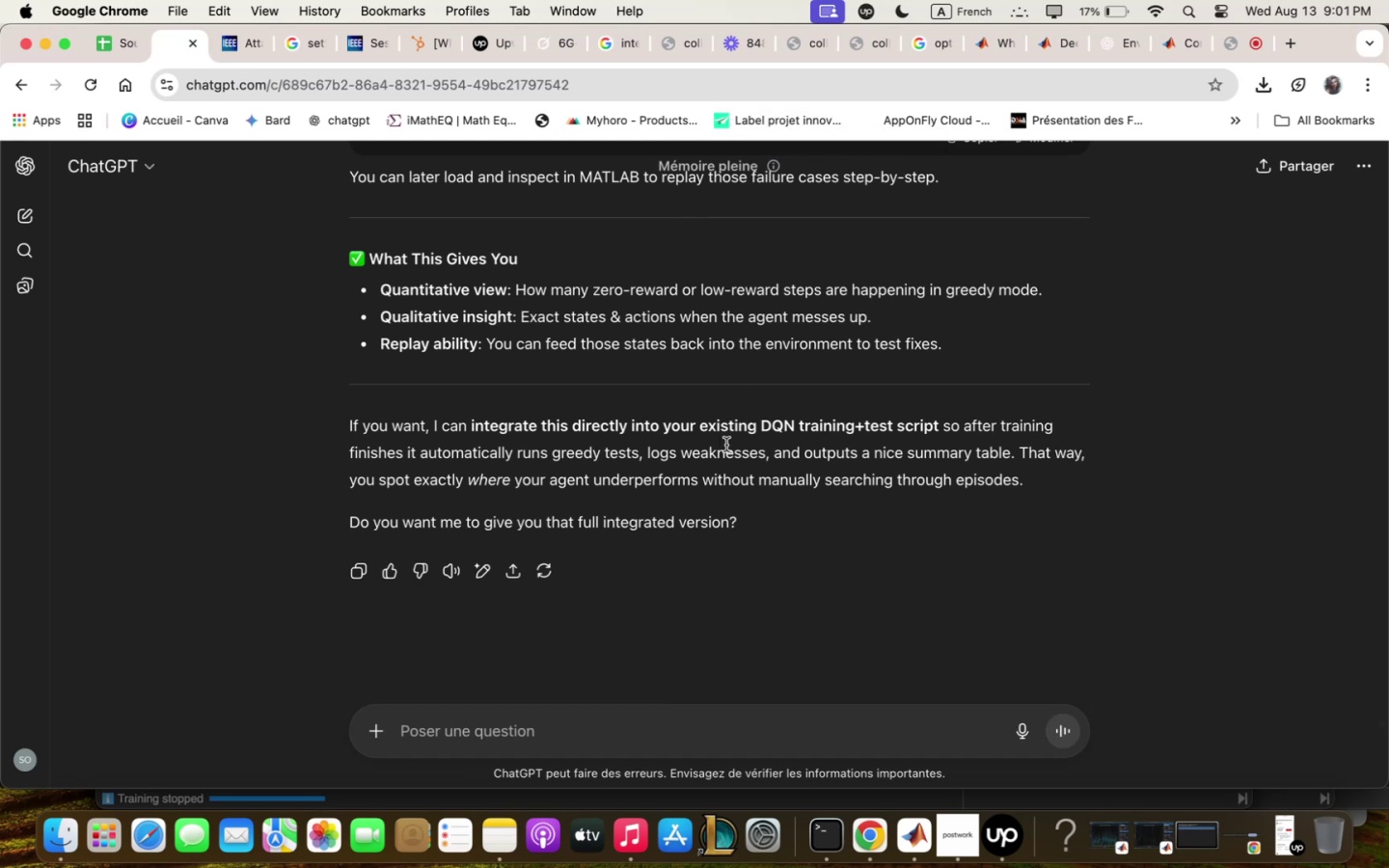 
scroll: coordinate [754, 497], scroll_direction: up, amount: 26.0
 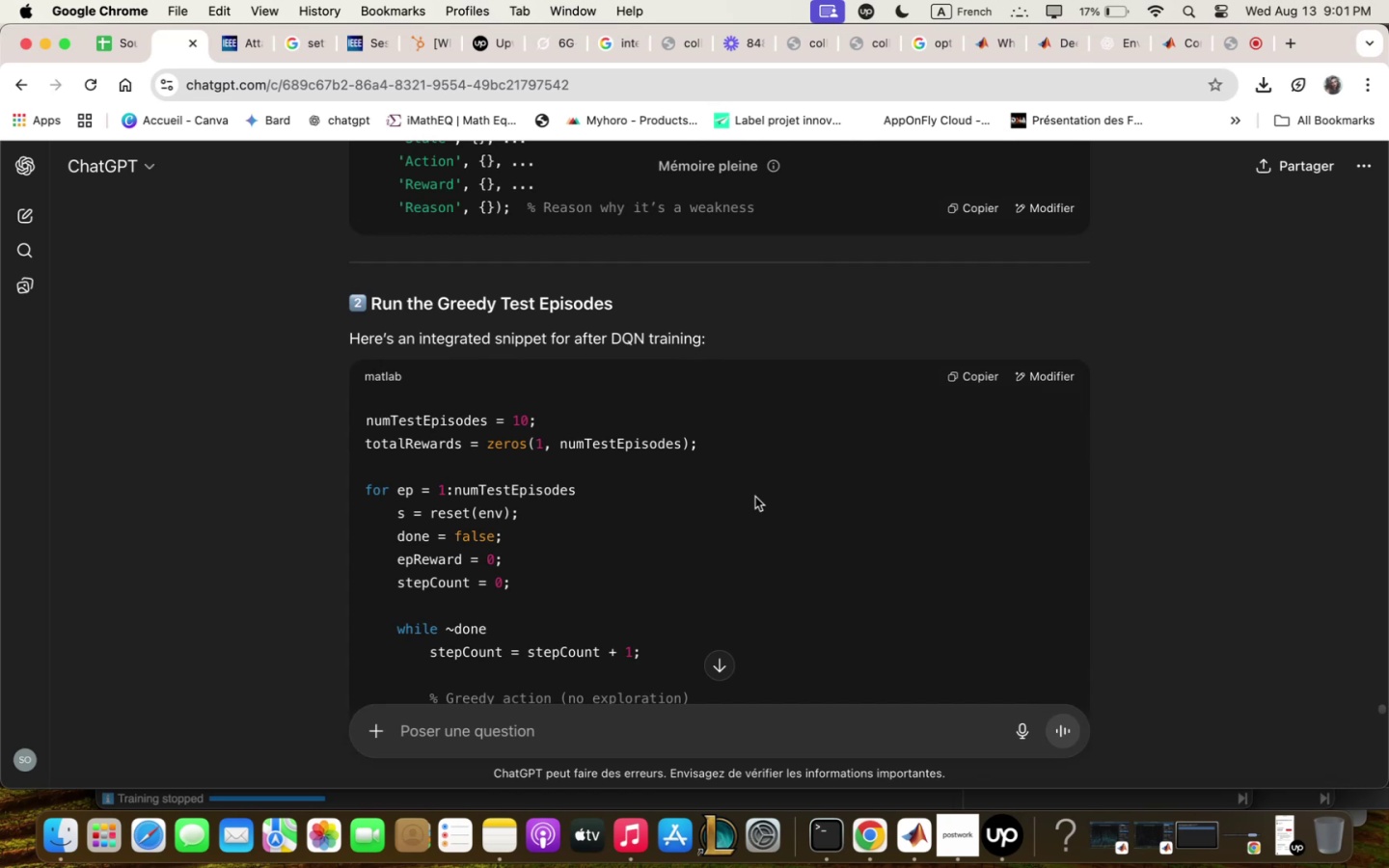 
wait(5.69)
 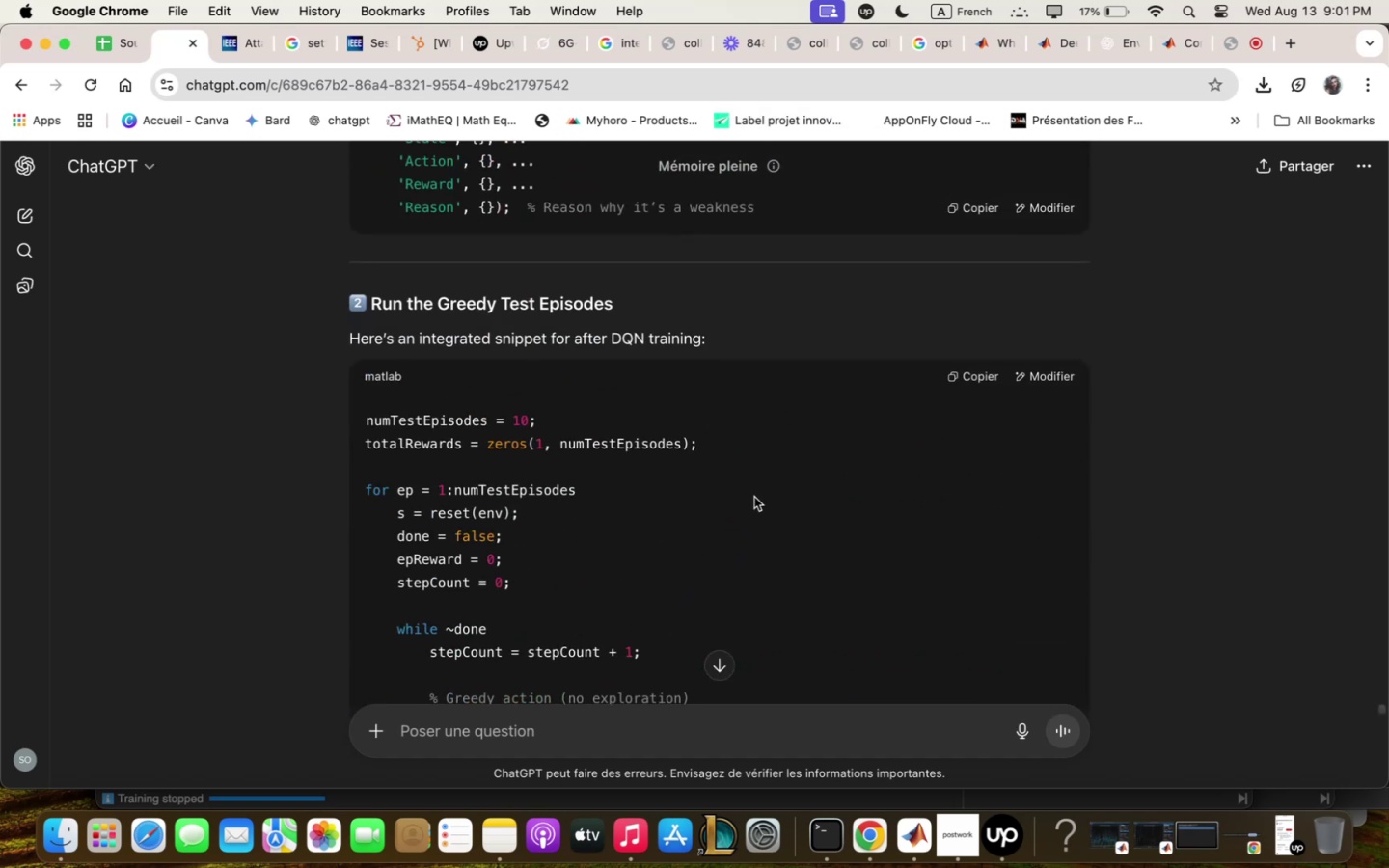 
scroll: coordinate [755, 497], scroll_direction: up, amount: 9.0
 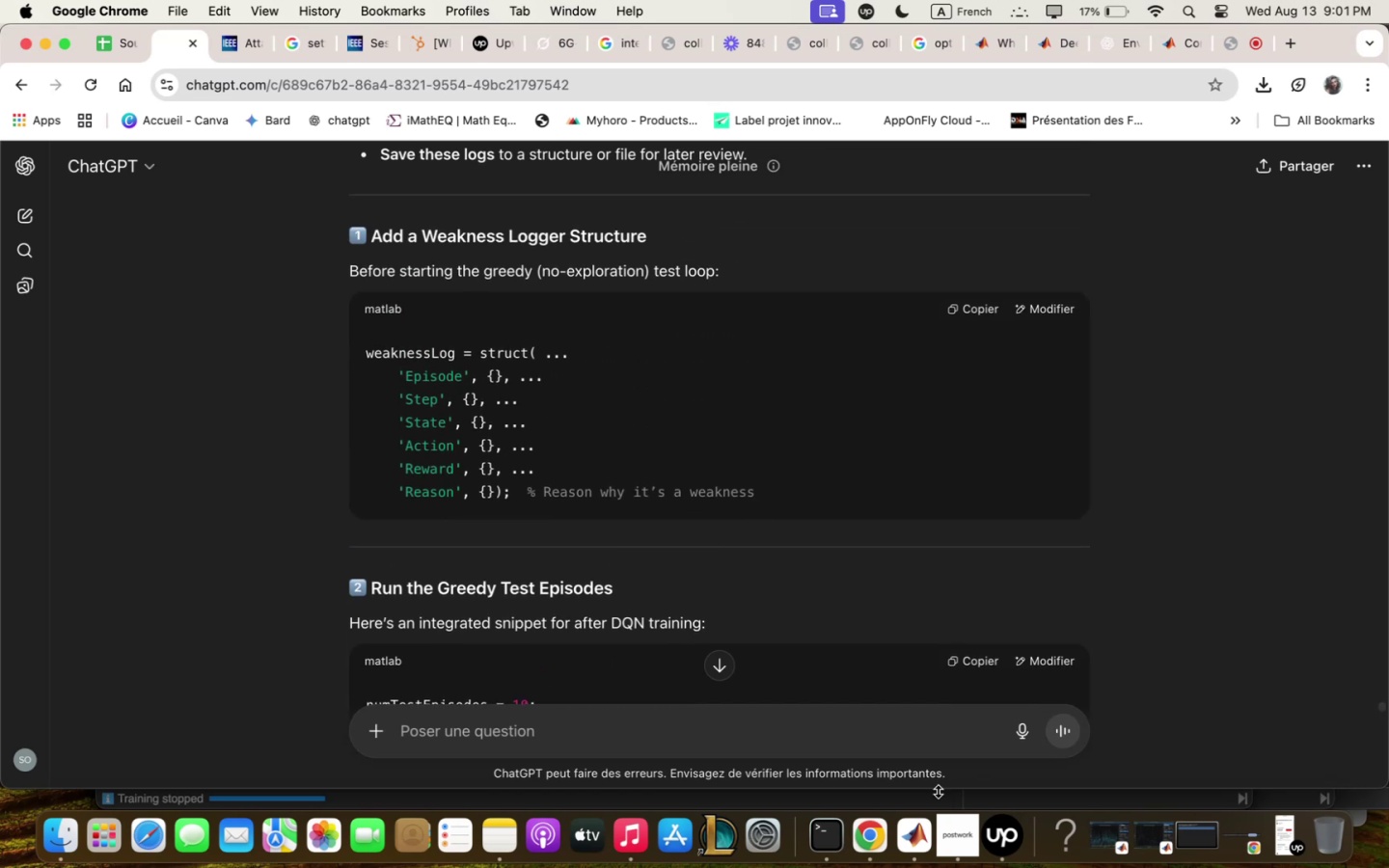 
left_click([912, 857])
 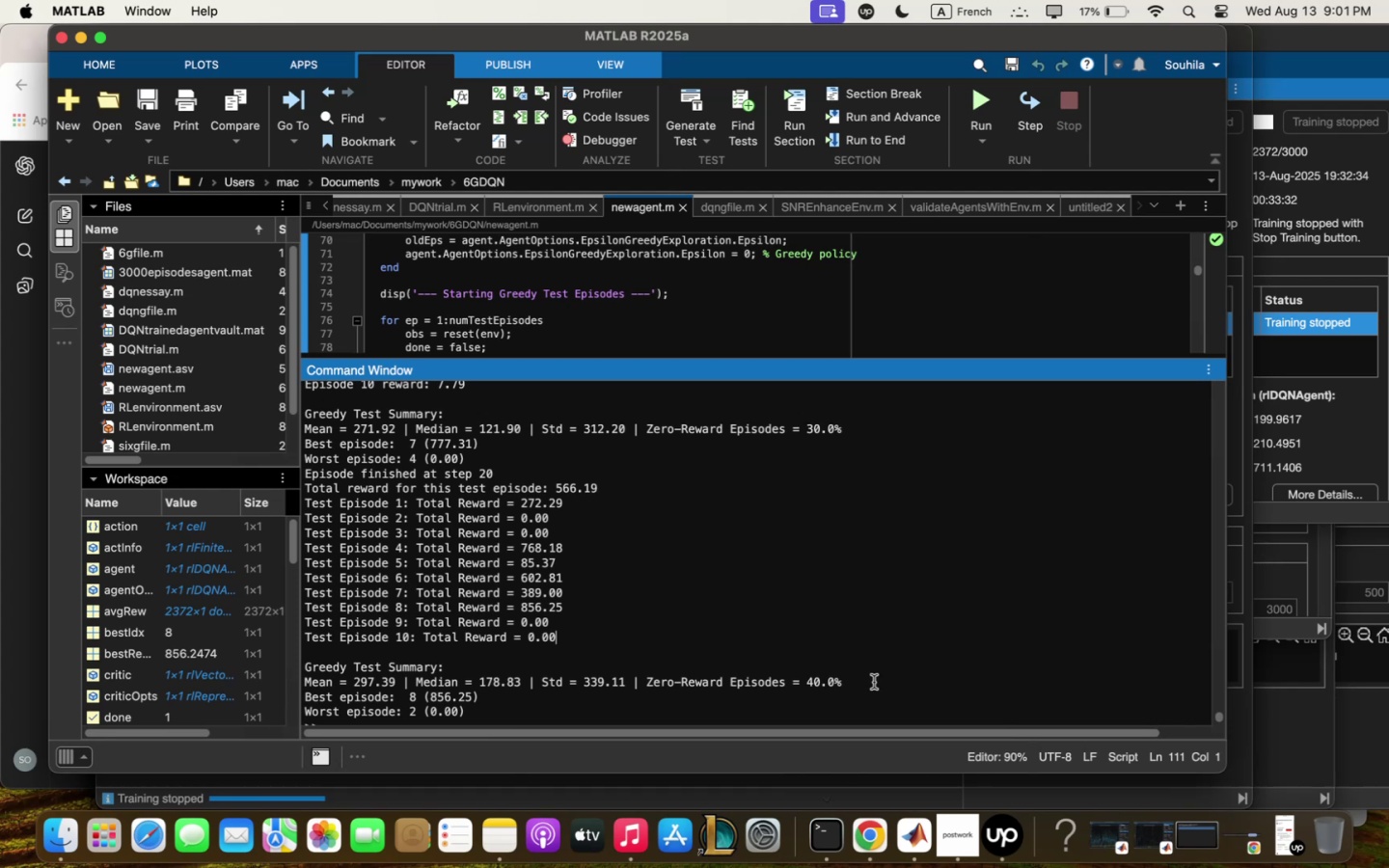 
wait(6.81)
 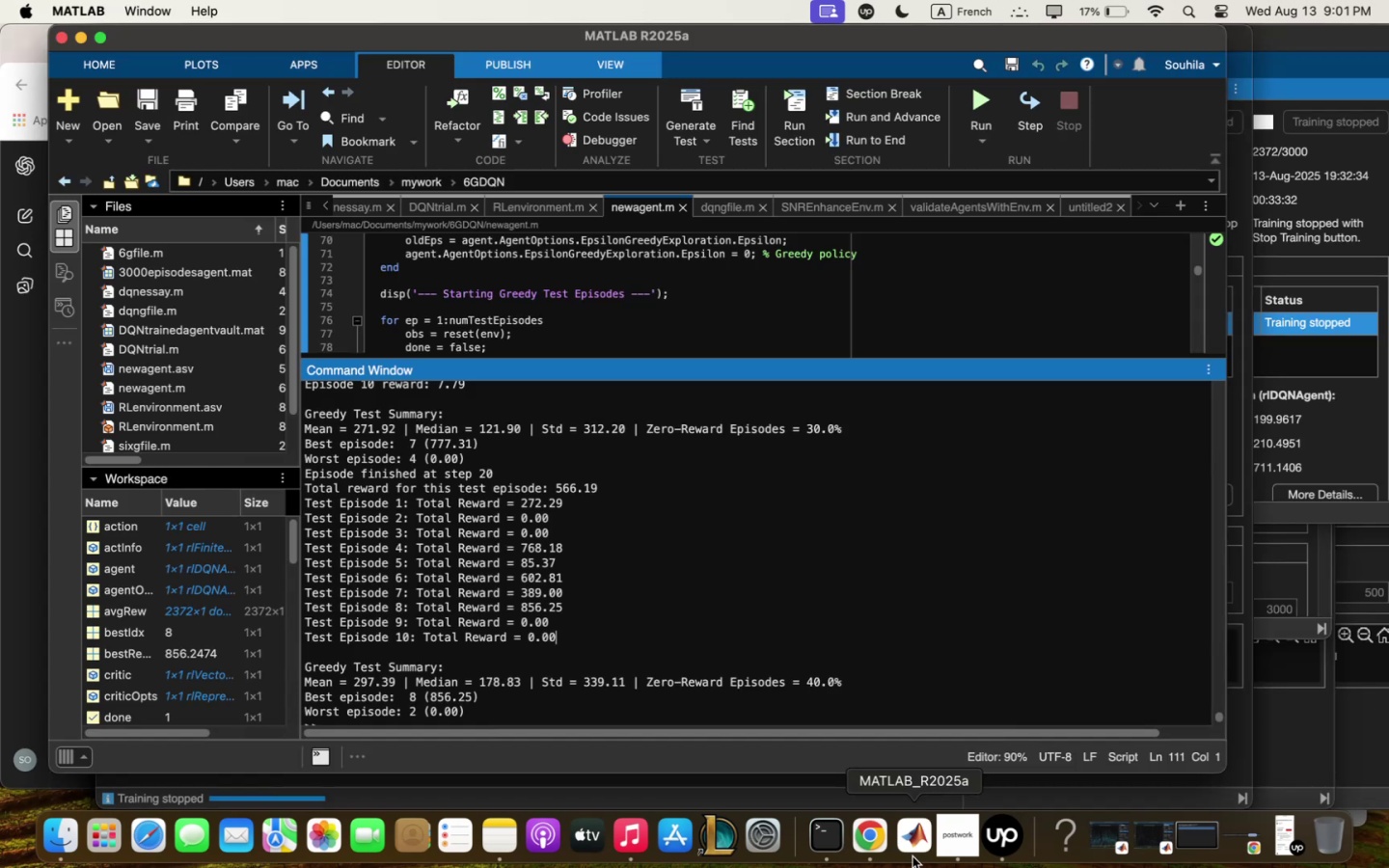 
left_click([12, 448])
 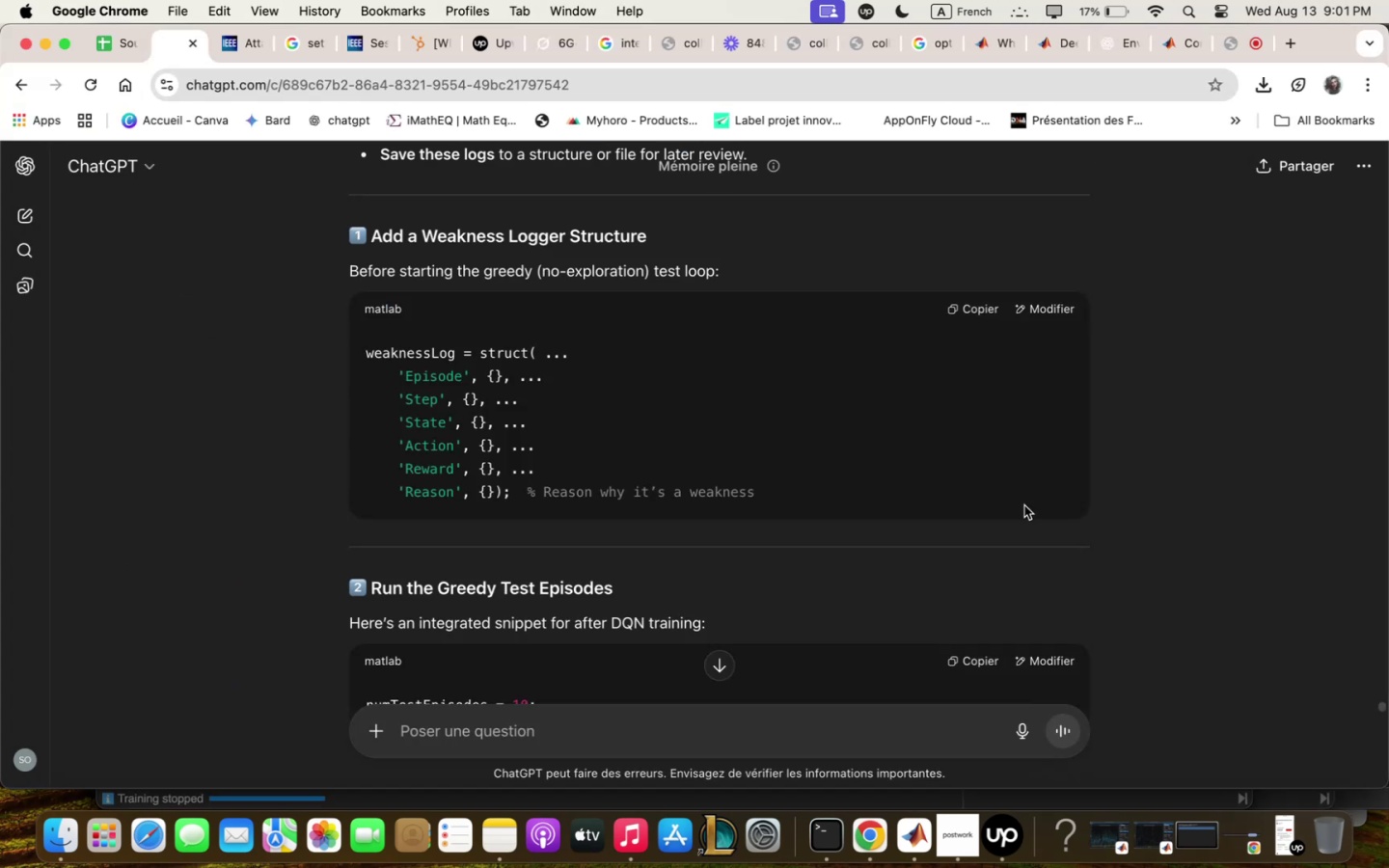 
scroll: coordinate [752, 571], scroll_direction: up, amount: 14.0
 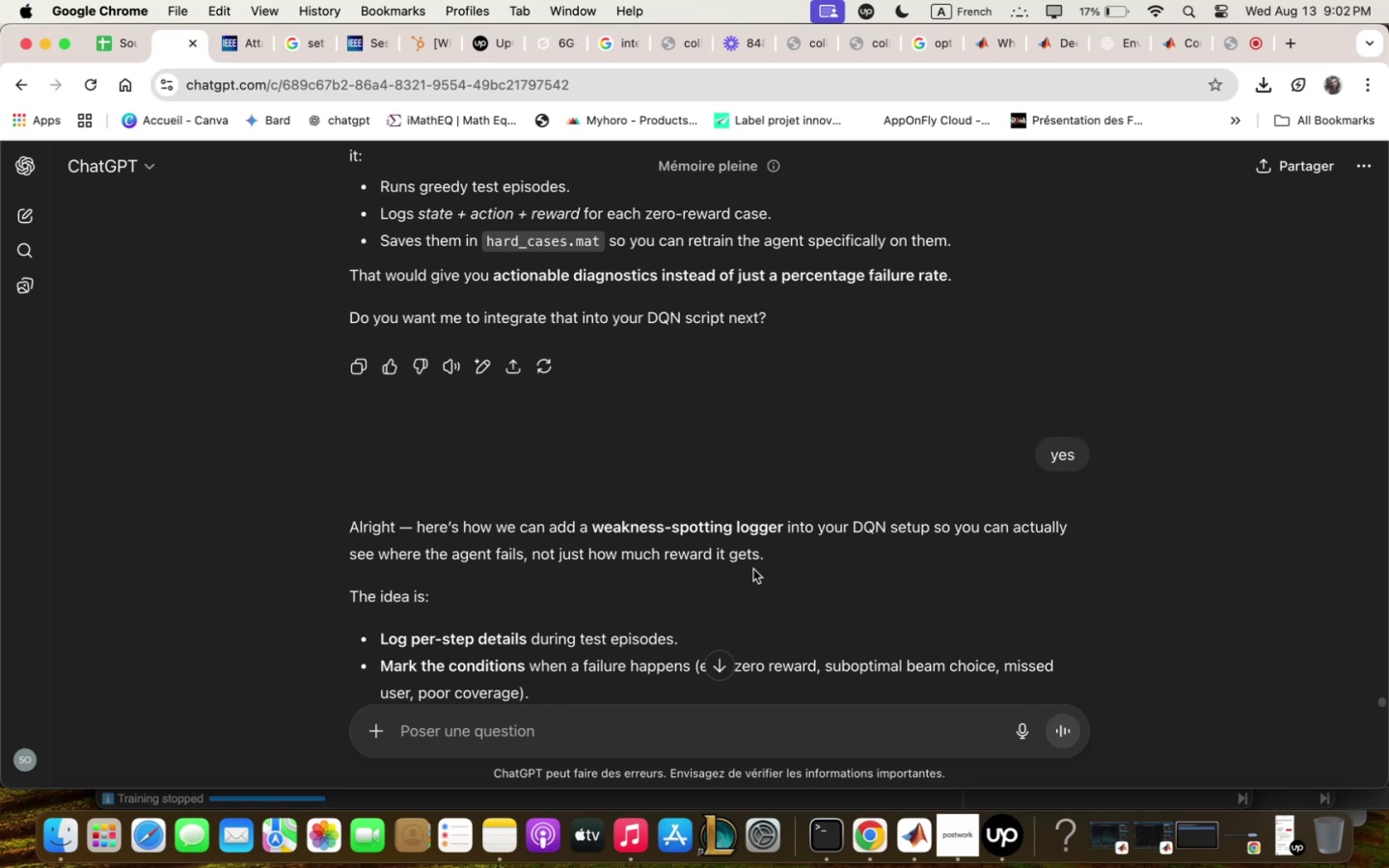 
left_click([719, 664])
 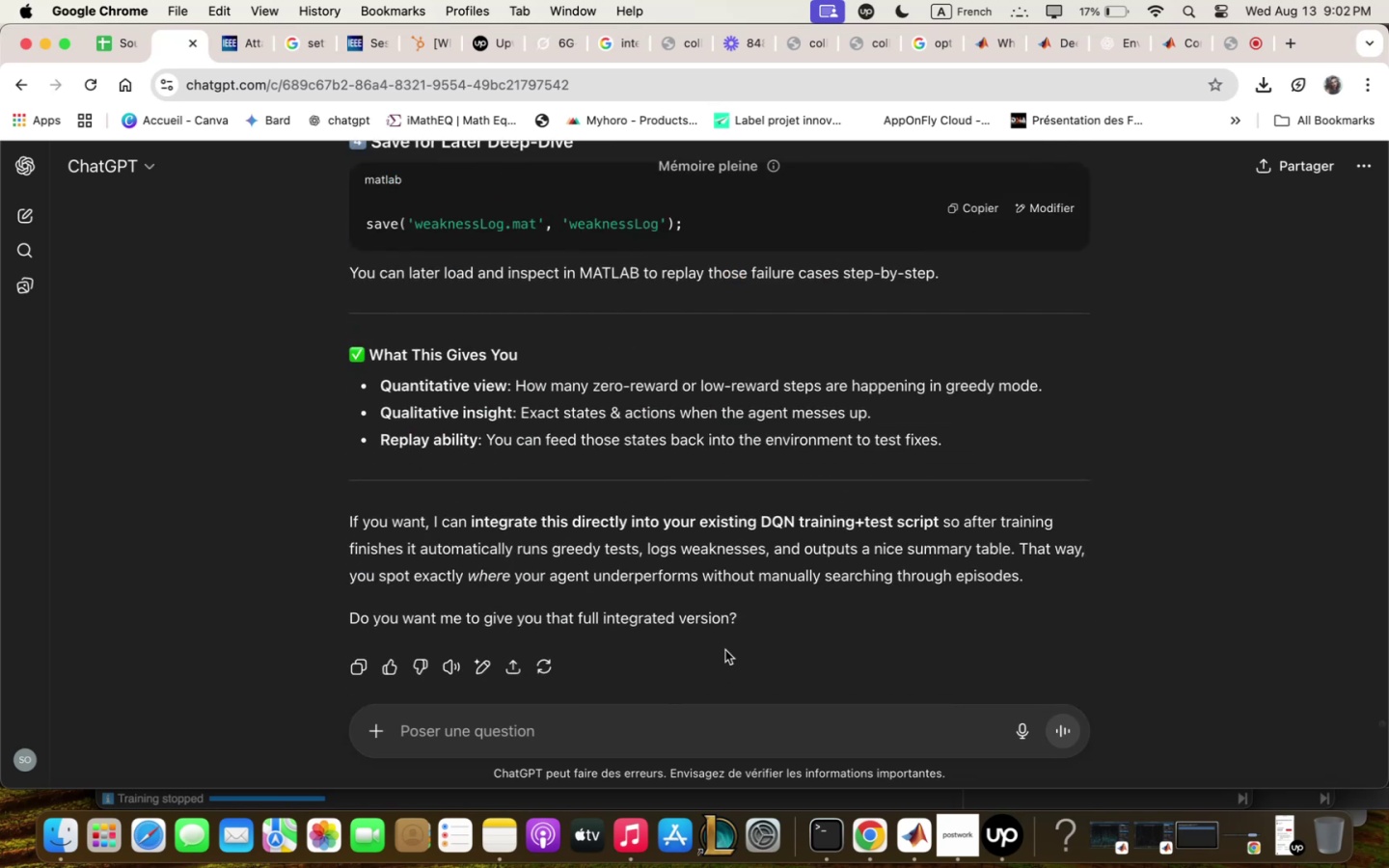 
left_click([730, 741])
 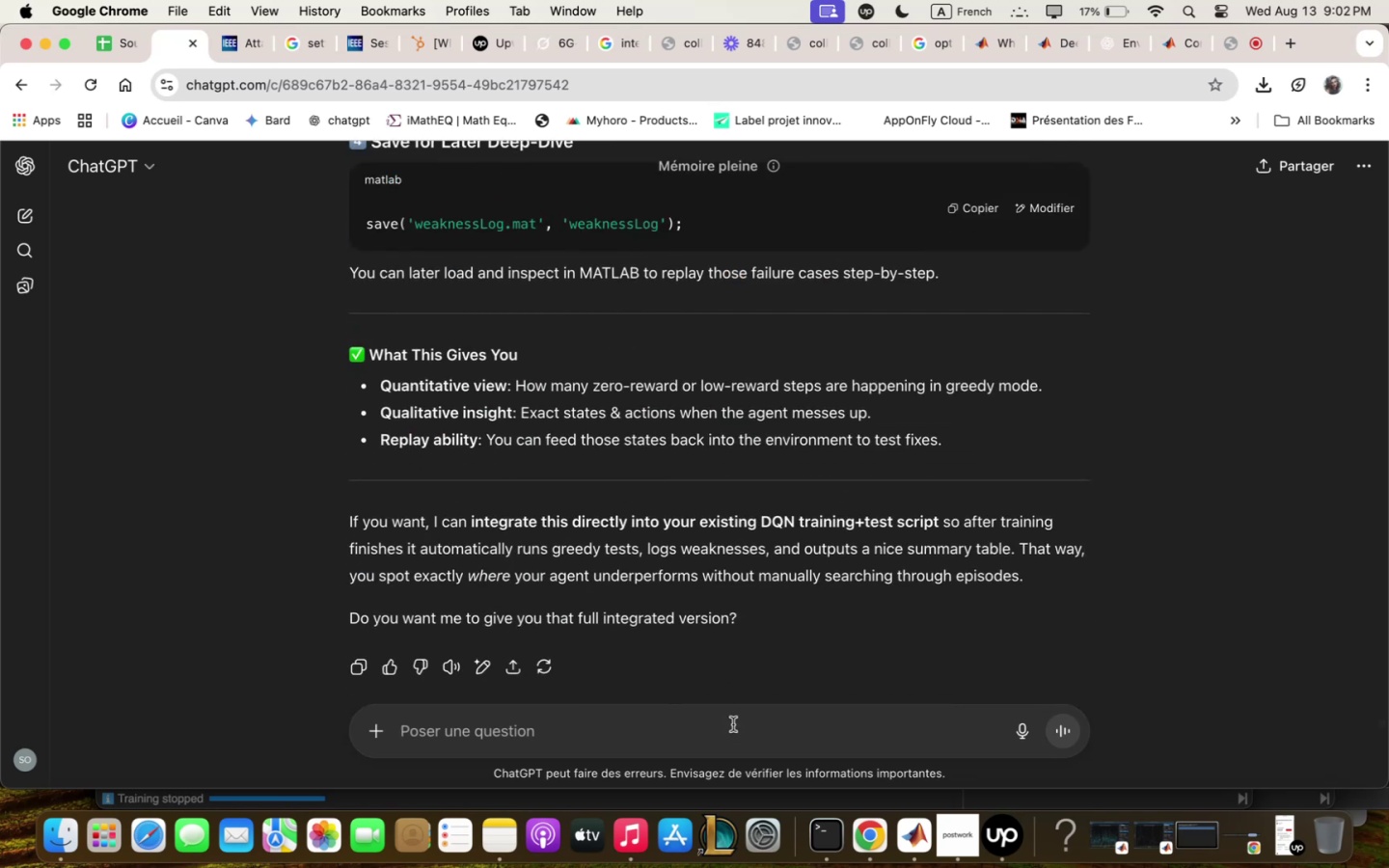 
type(yes give the fully integrqted version )
 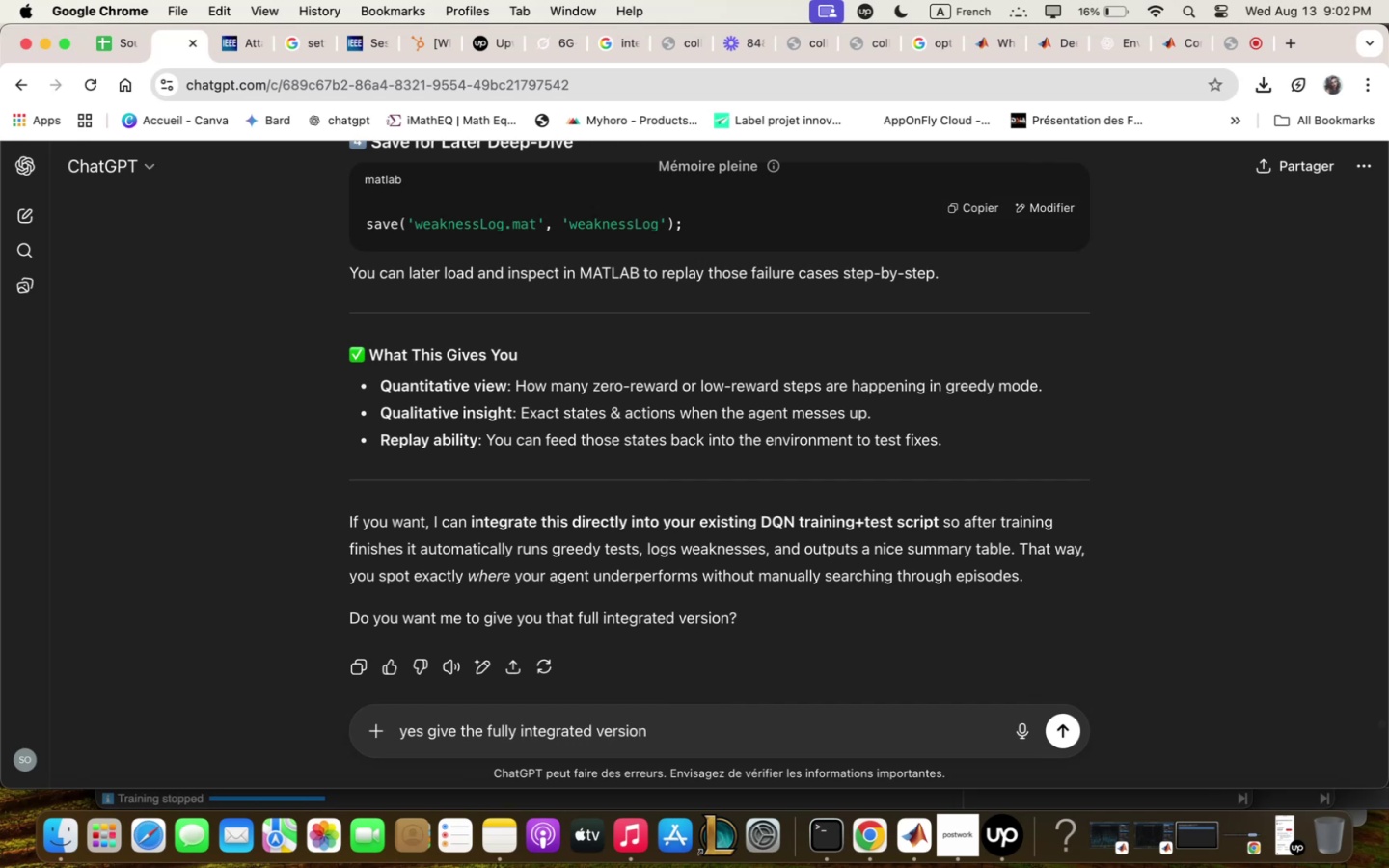 
key(Enter)
 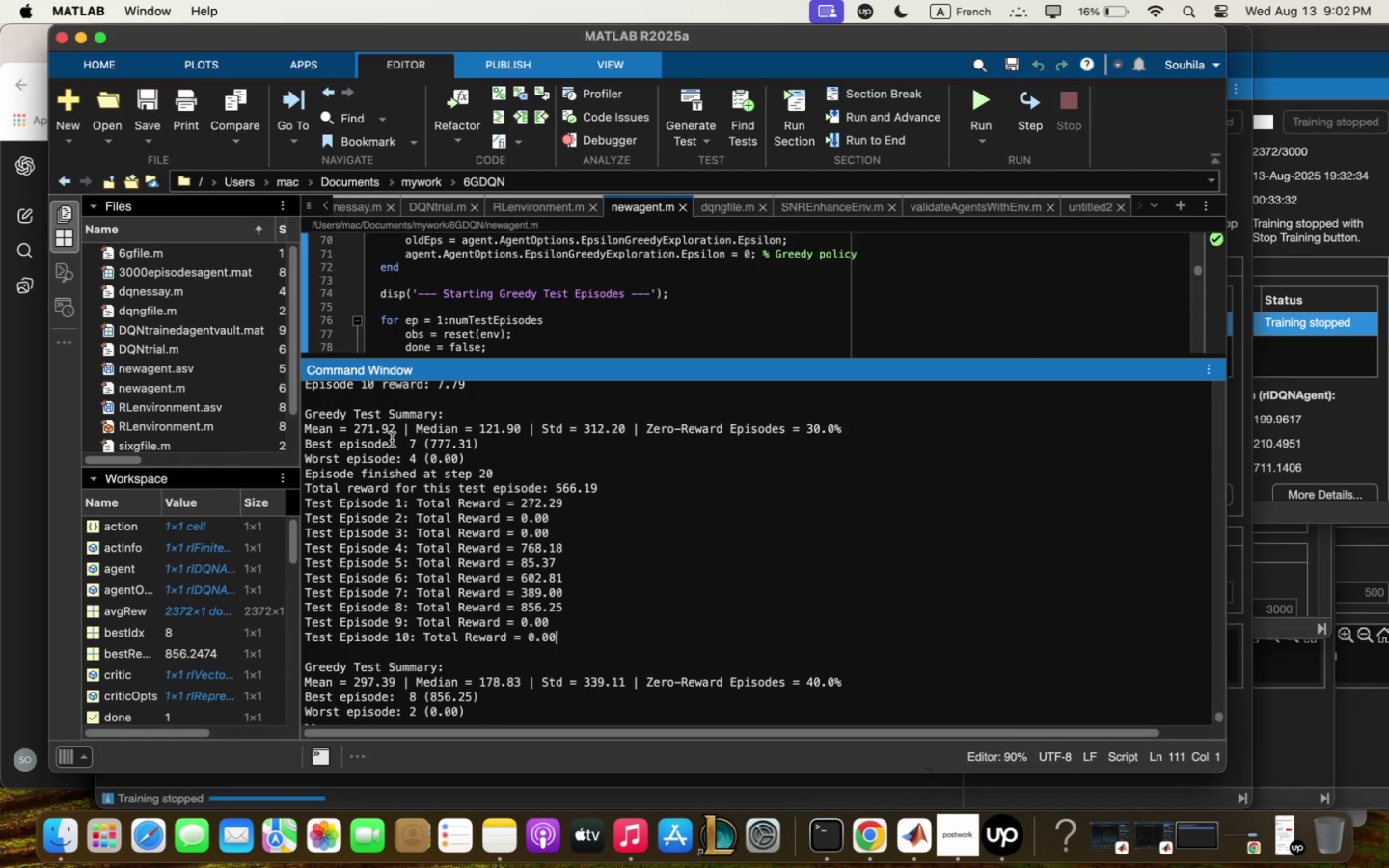 
wait(8.85)
 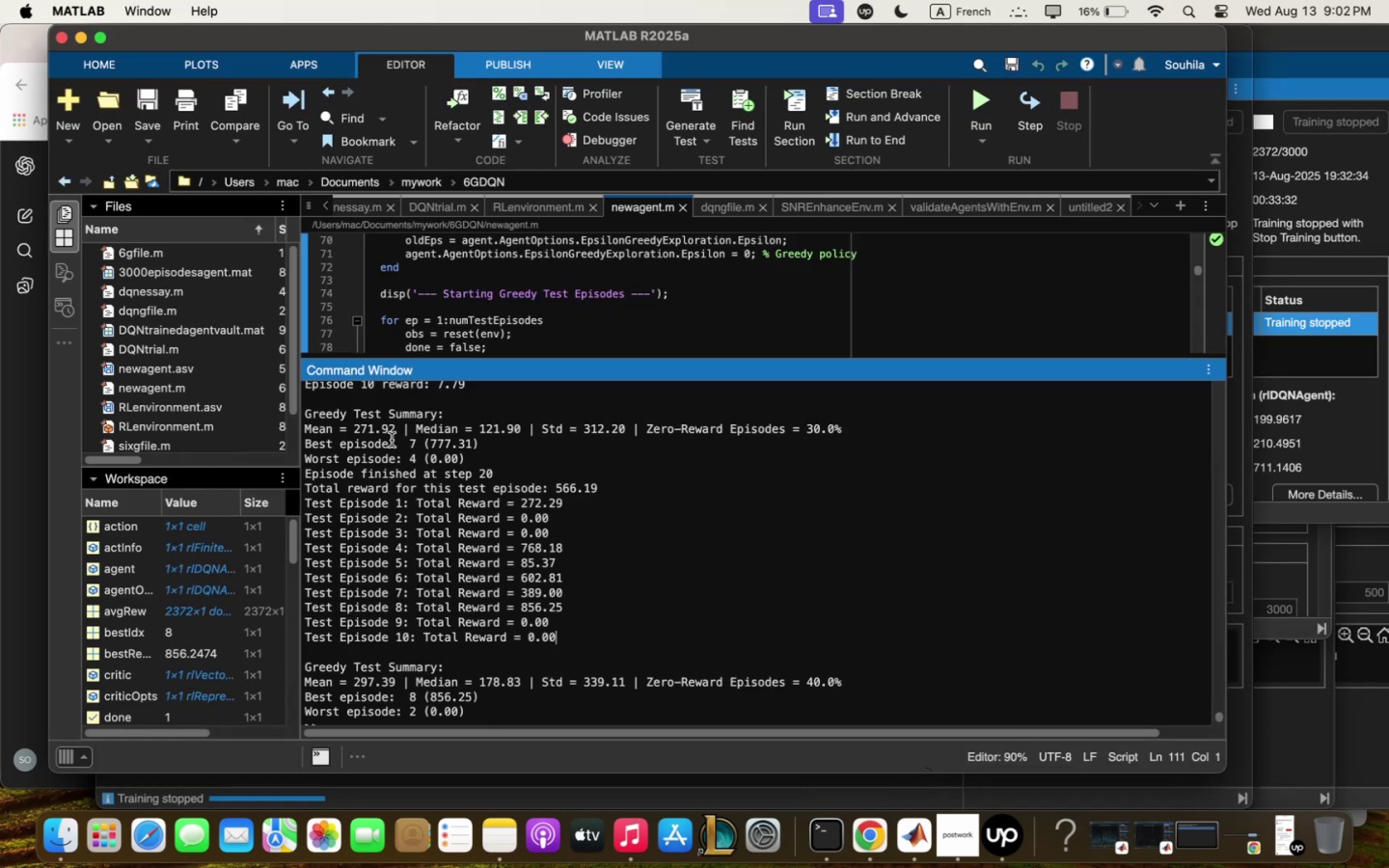 
left_click([140, 64])
 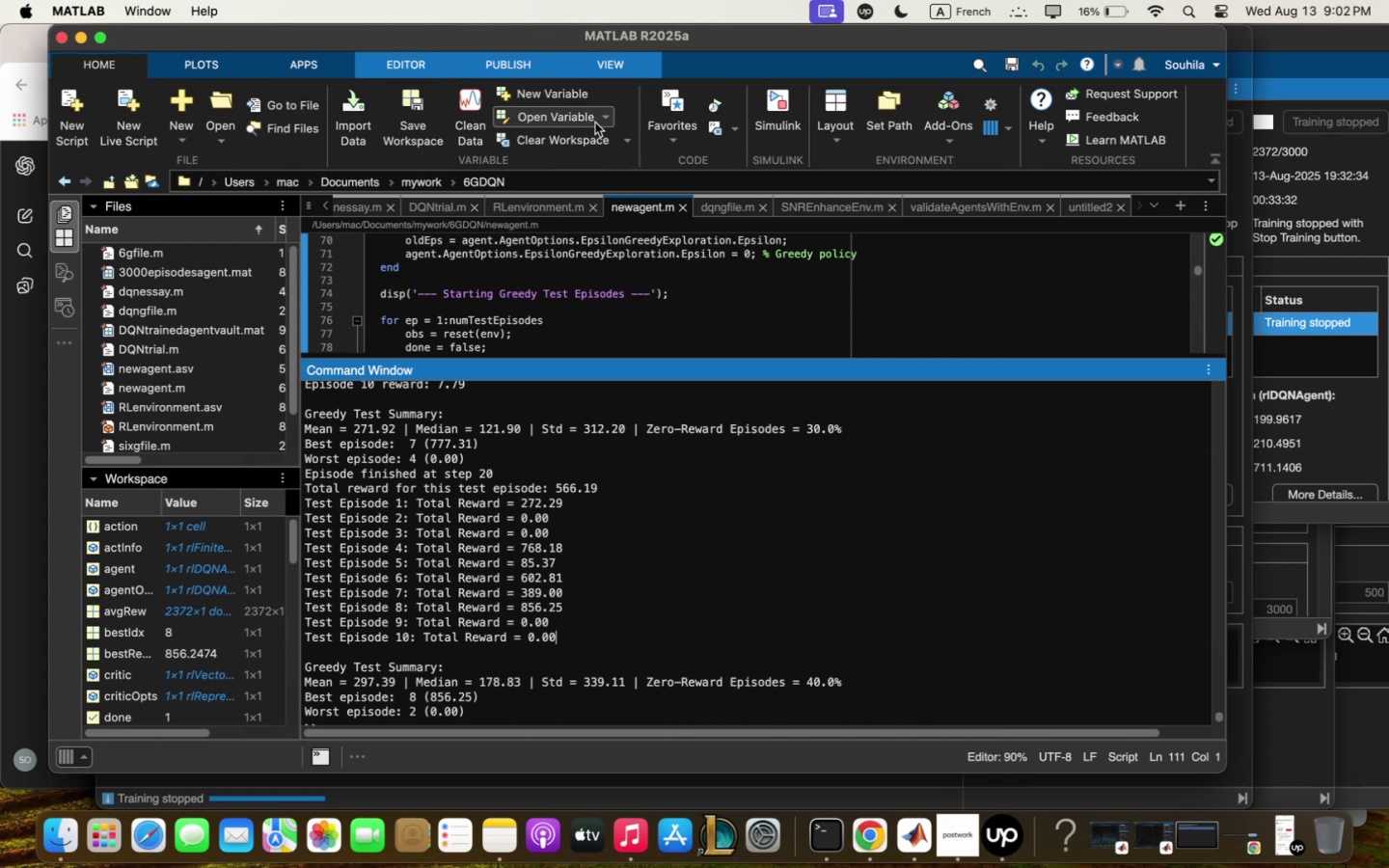 
left_click([429, 131])
 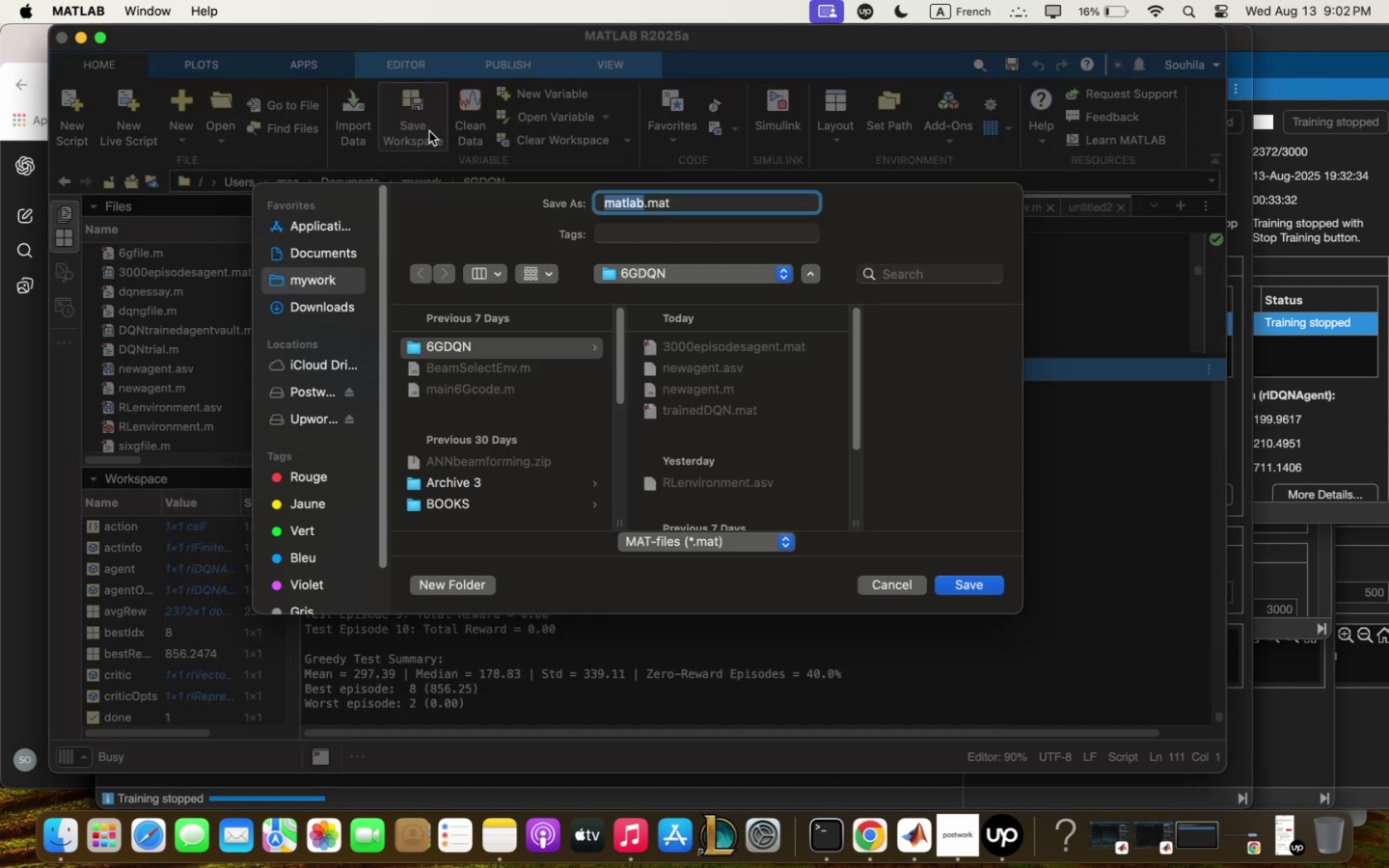 
wait(5.13)
 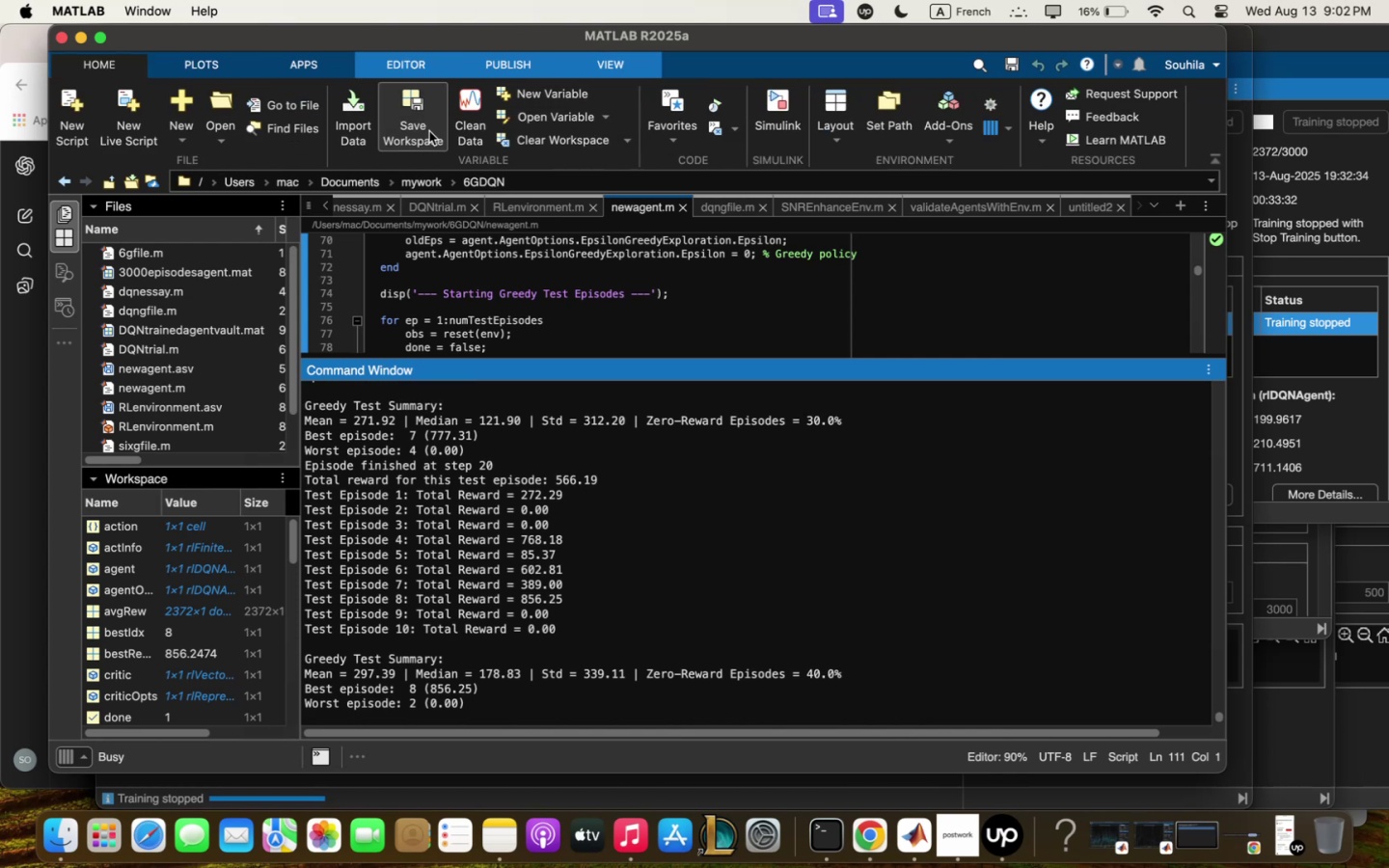 
type(seconddanvqult)
 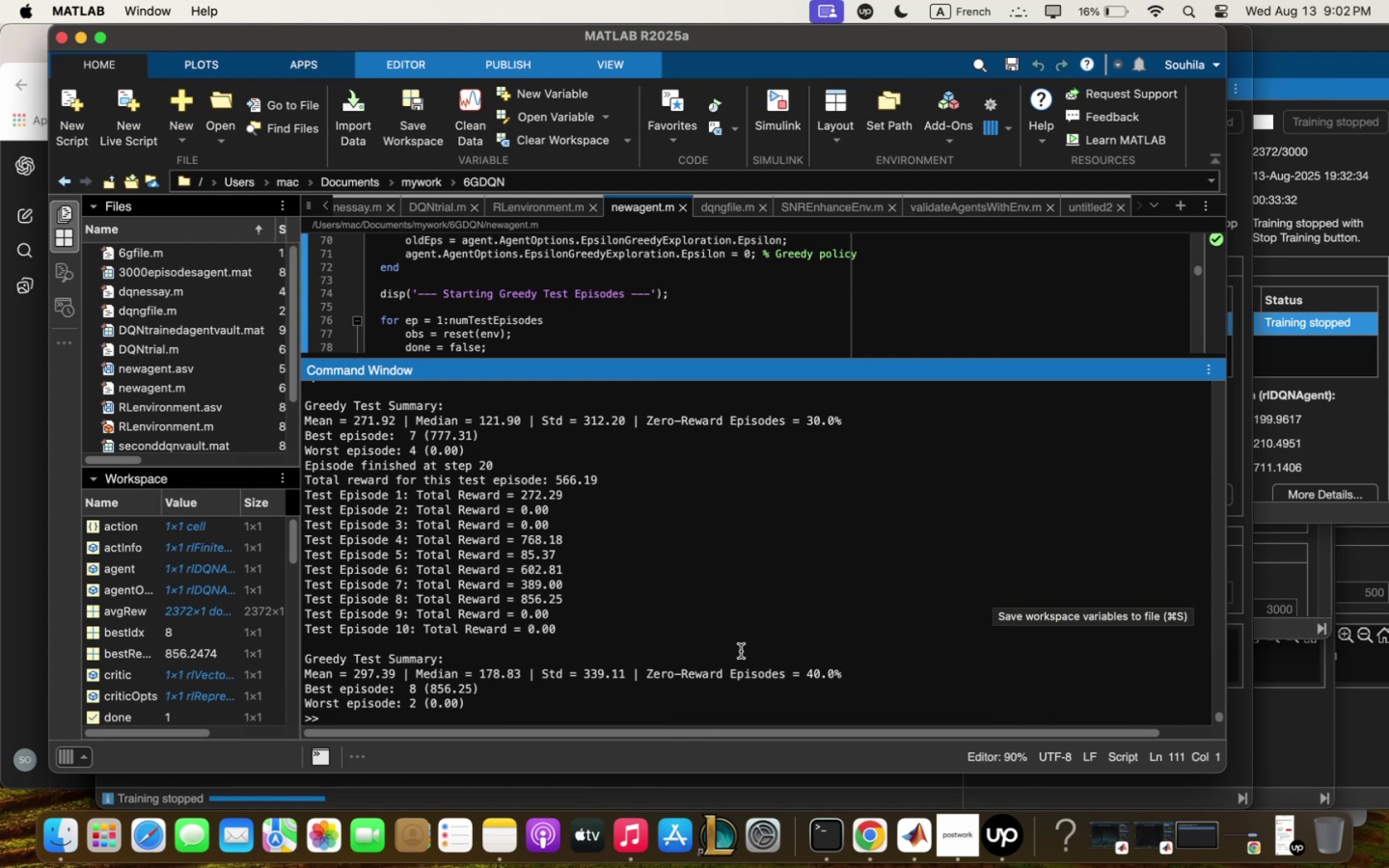 
wait(26.38)
 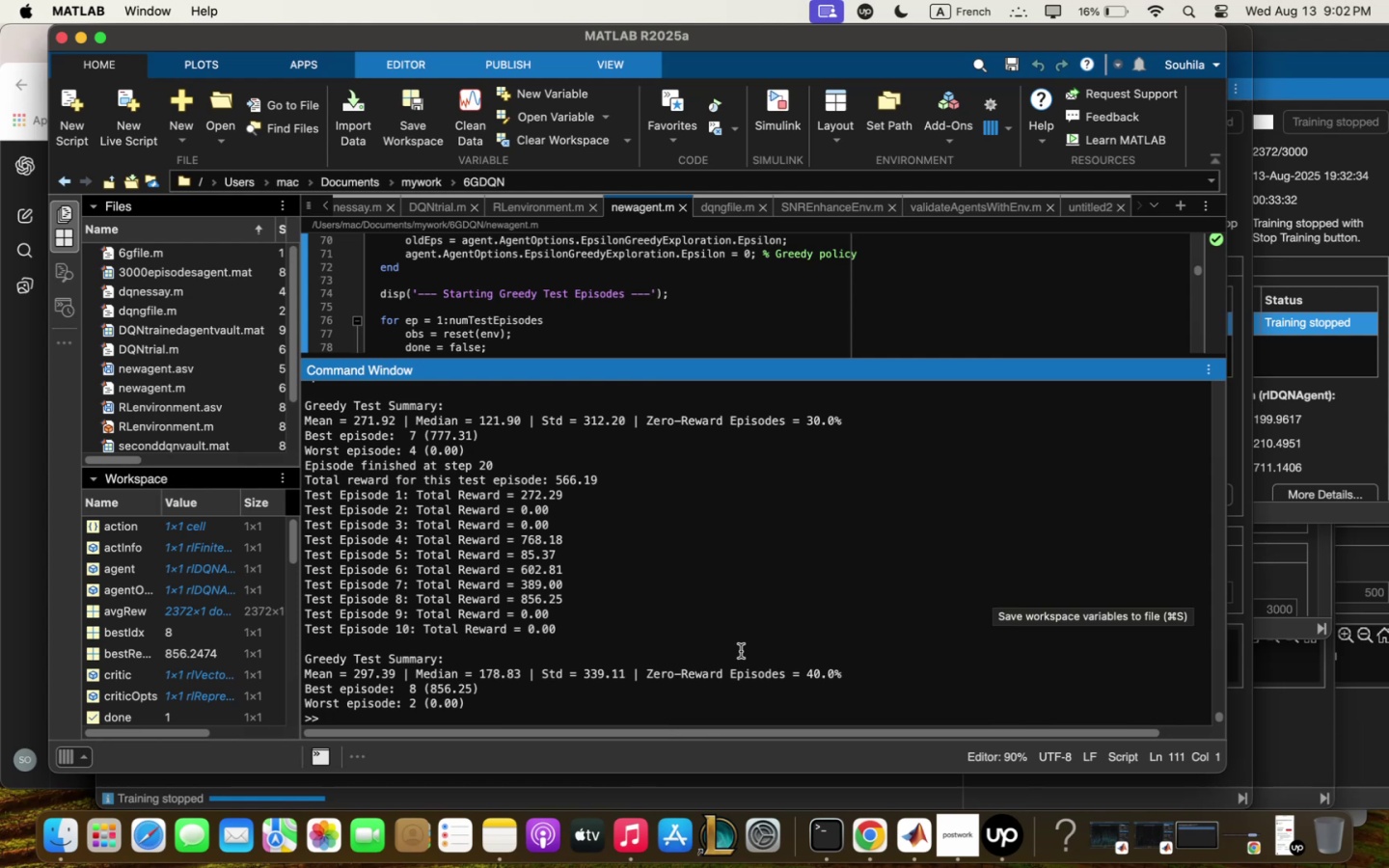 
left_click([13, 354])
 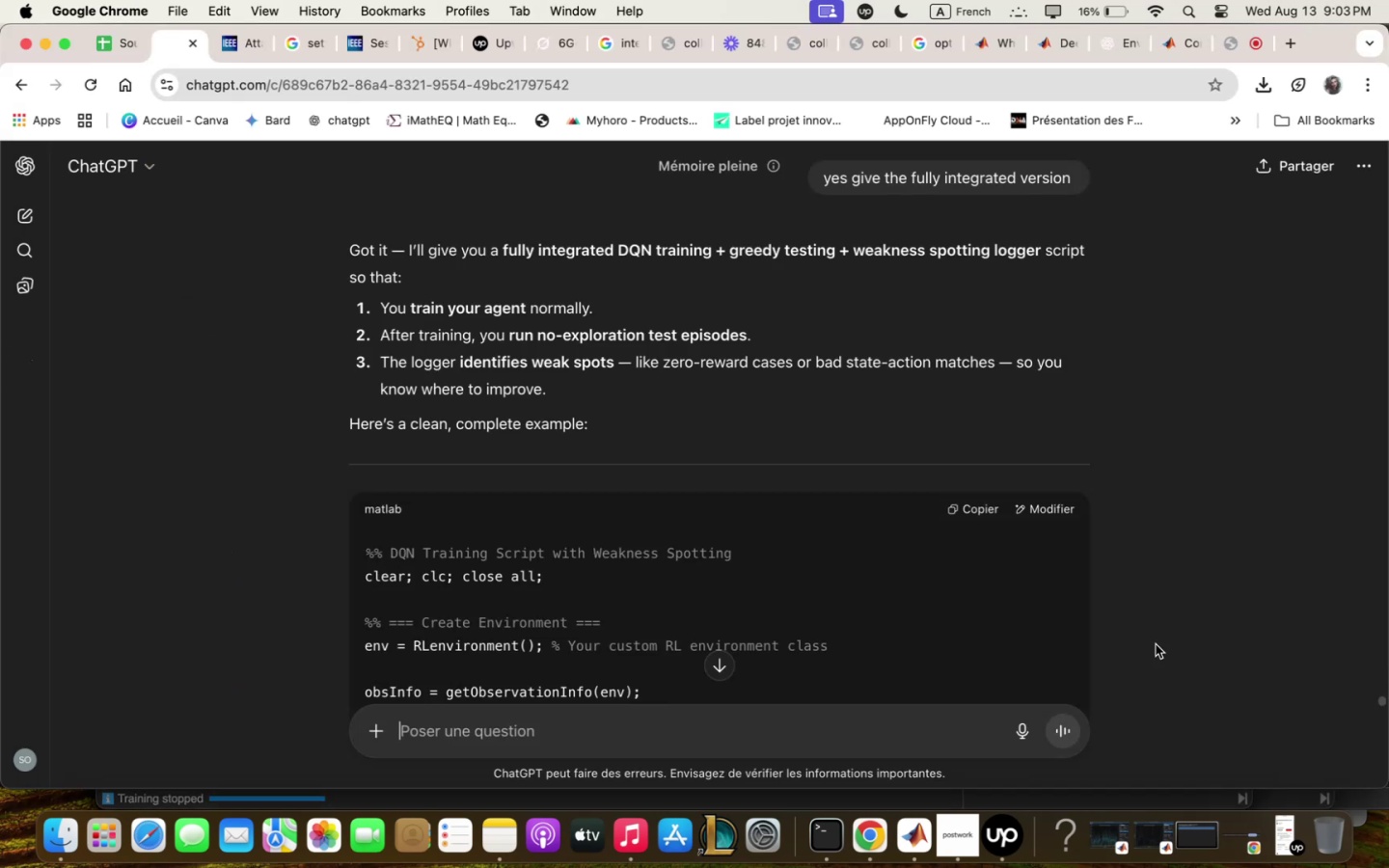 
scroll: coordinate [1050, 489], scroll_direction: down, amount: 23.0
 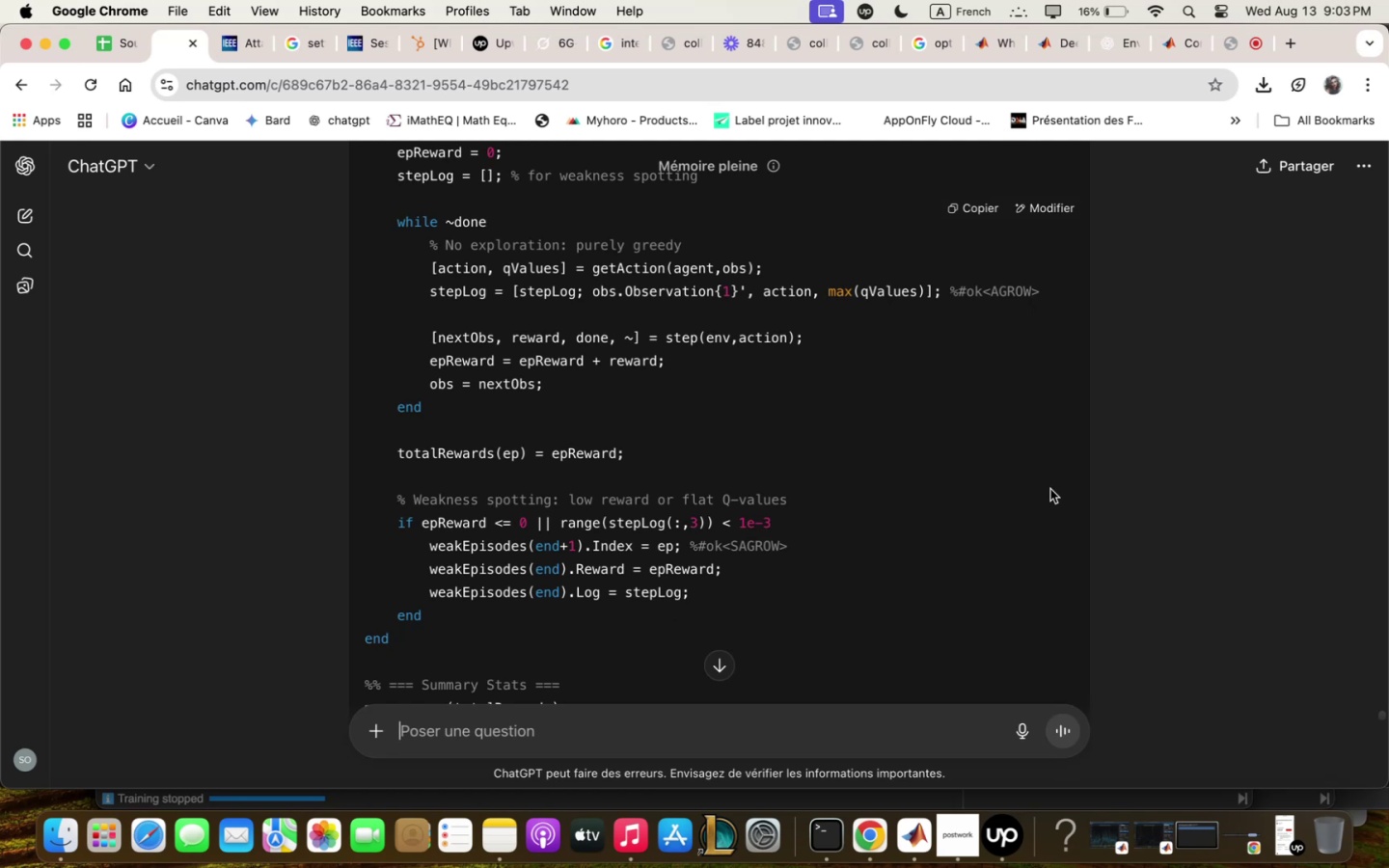 
wait(9.28)
 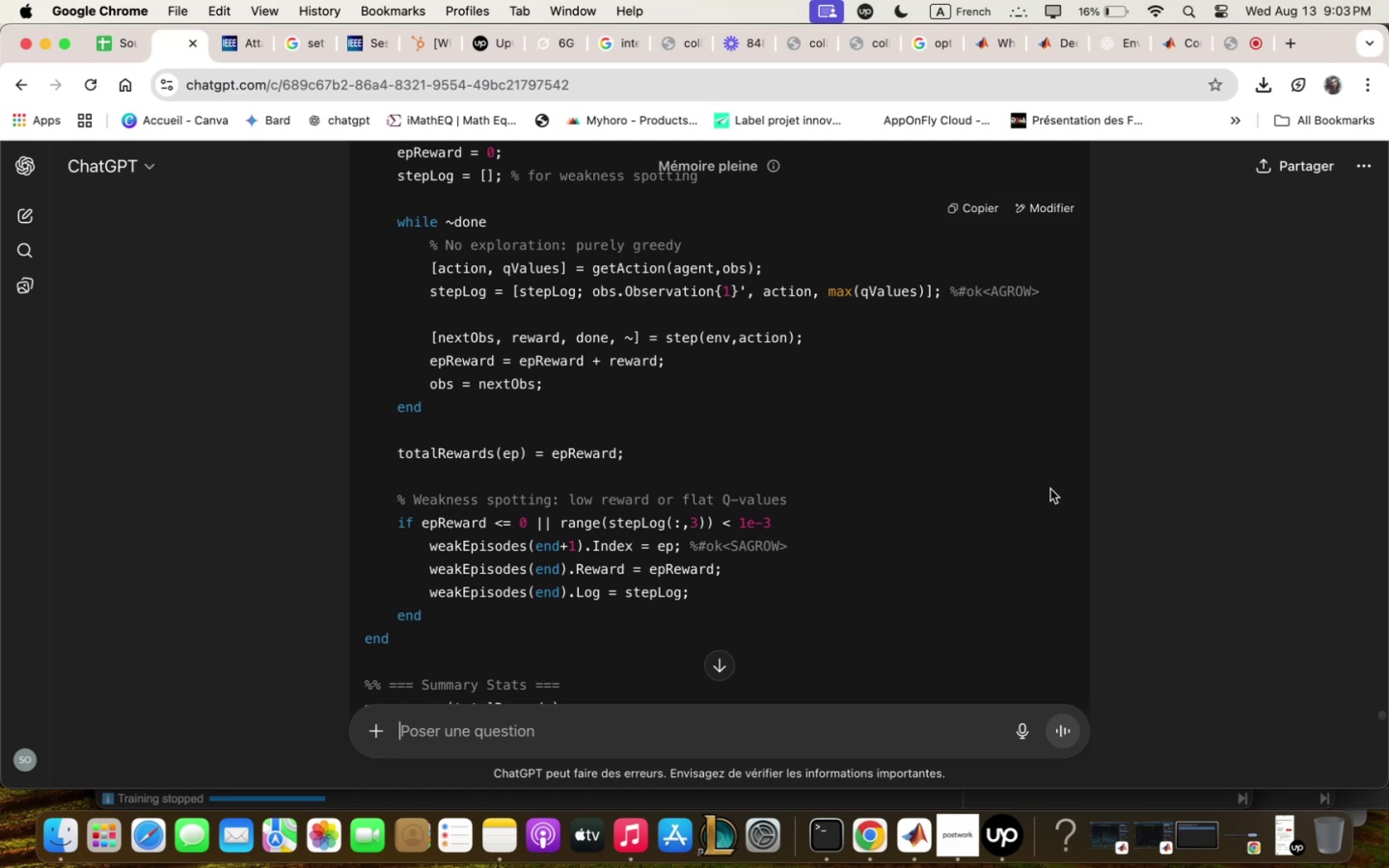 
scroll: coordinate [1052, 488], scroll_direction: down, amount: 22.0
 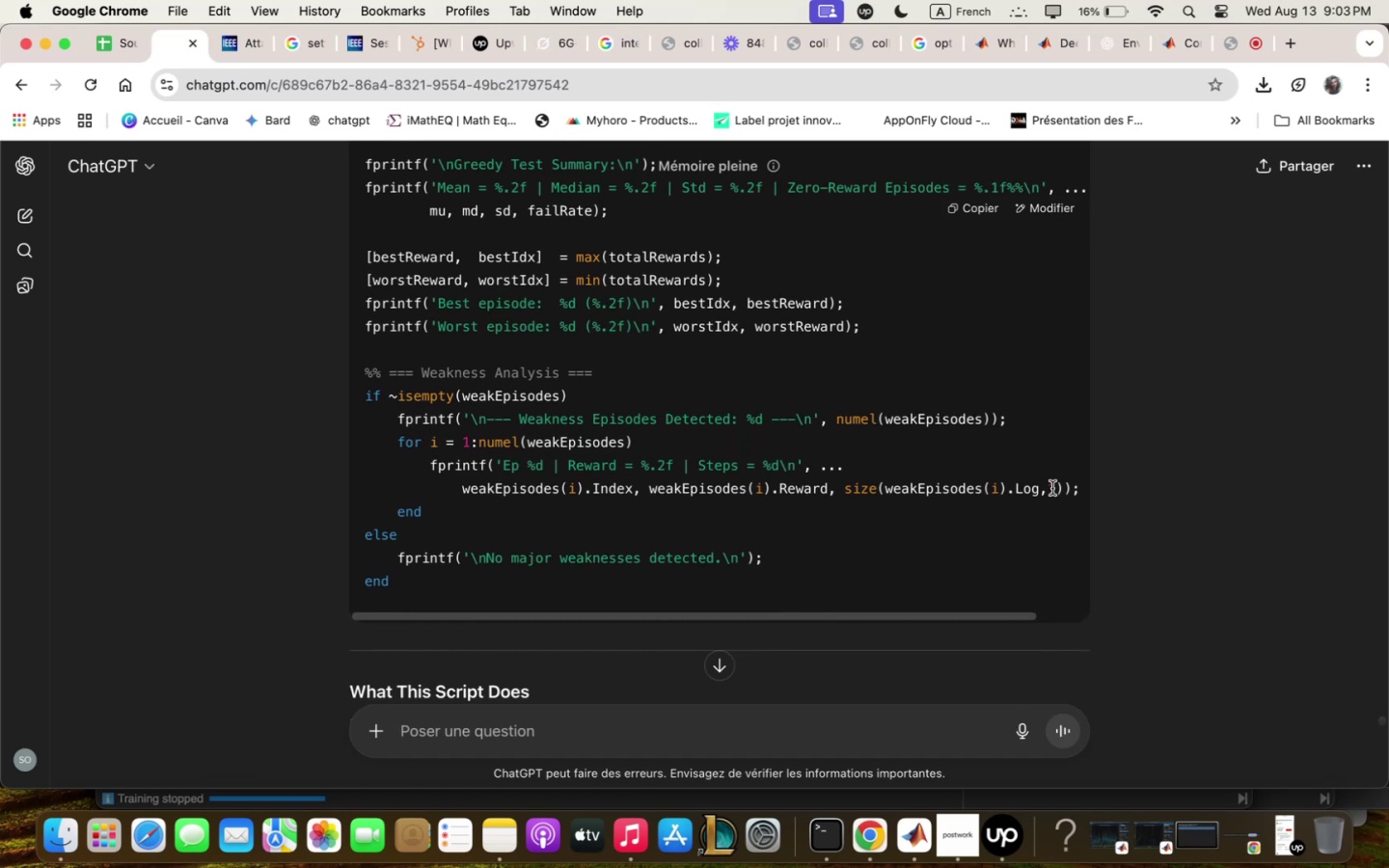 
wait(6.42)
 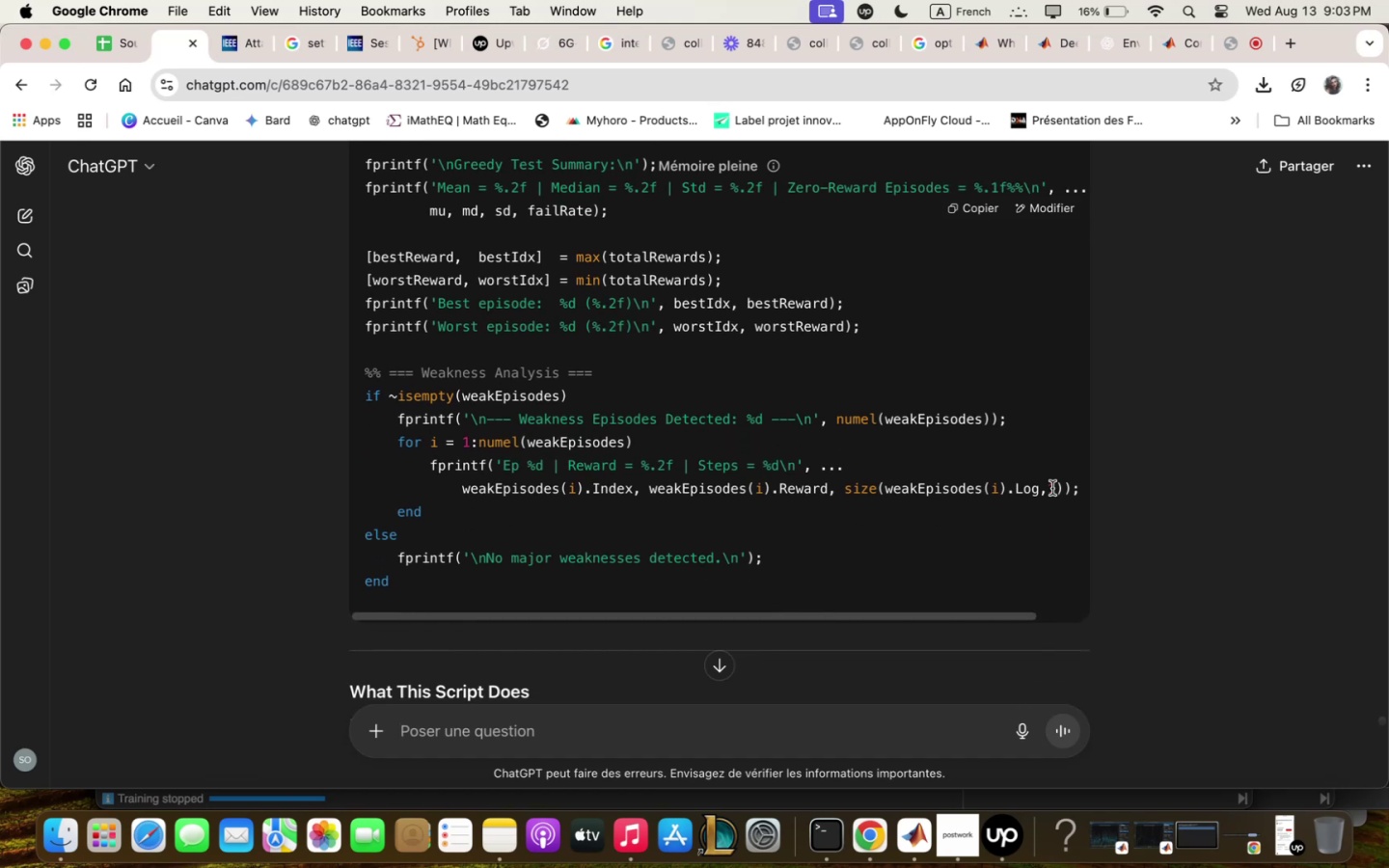 
scroll: coordinate [1052, 488], scroll_direction: down, amount: 12.0
 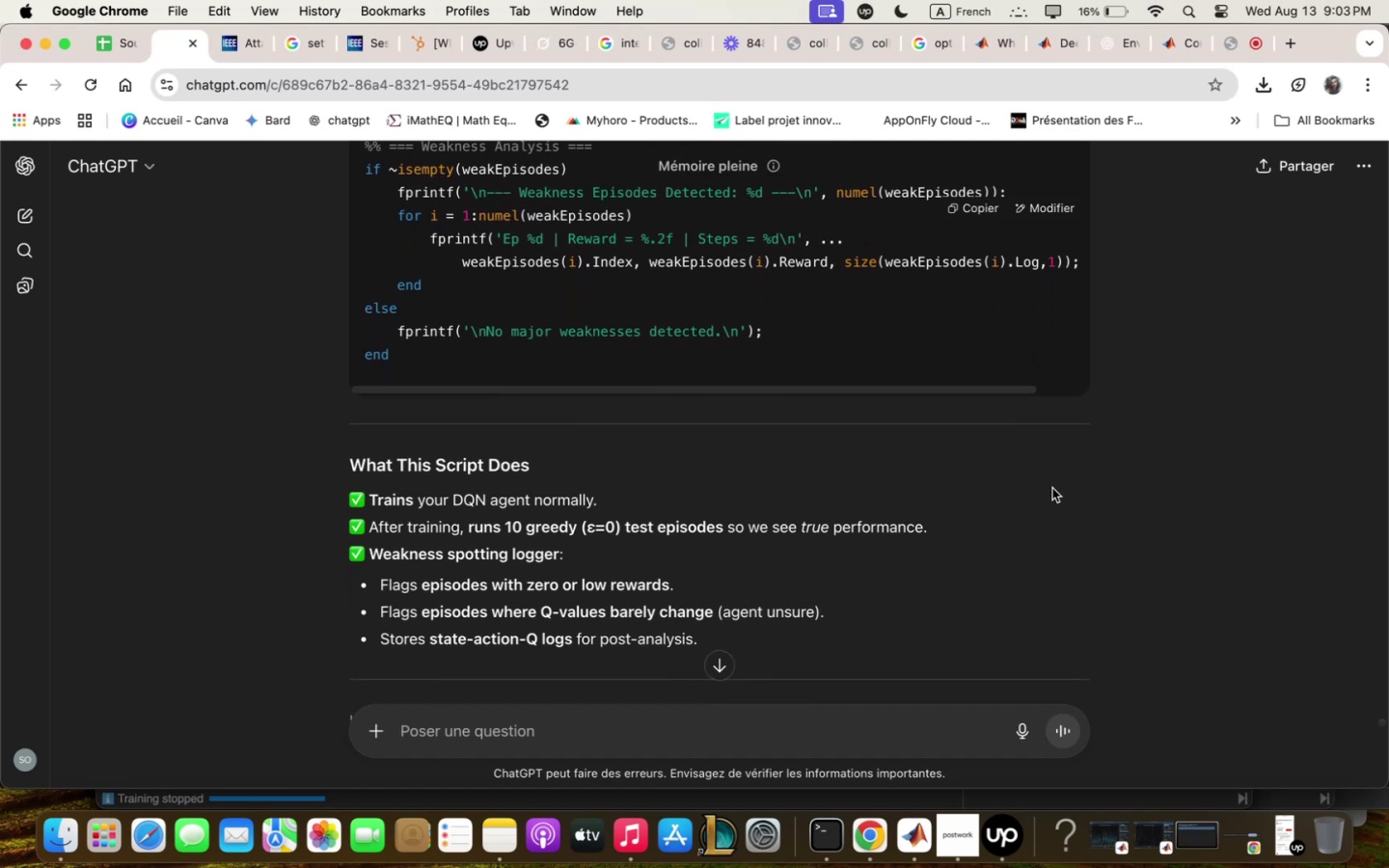 
scroll: coordinate [954, 358], scroll_direction: up, amount: 17.0
 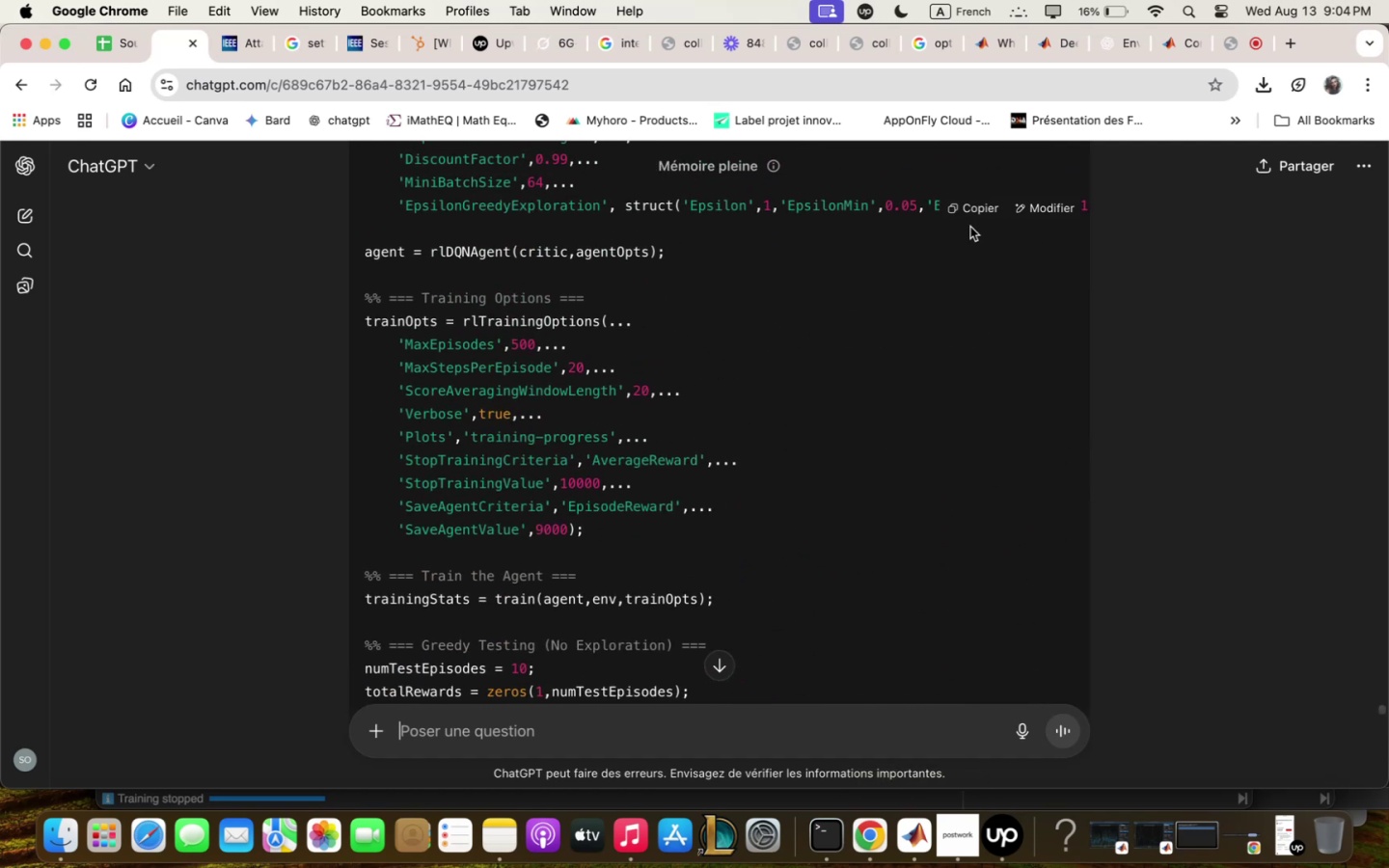 
left_click([978, 215])
 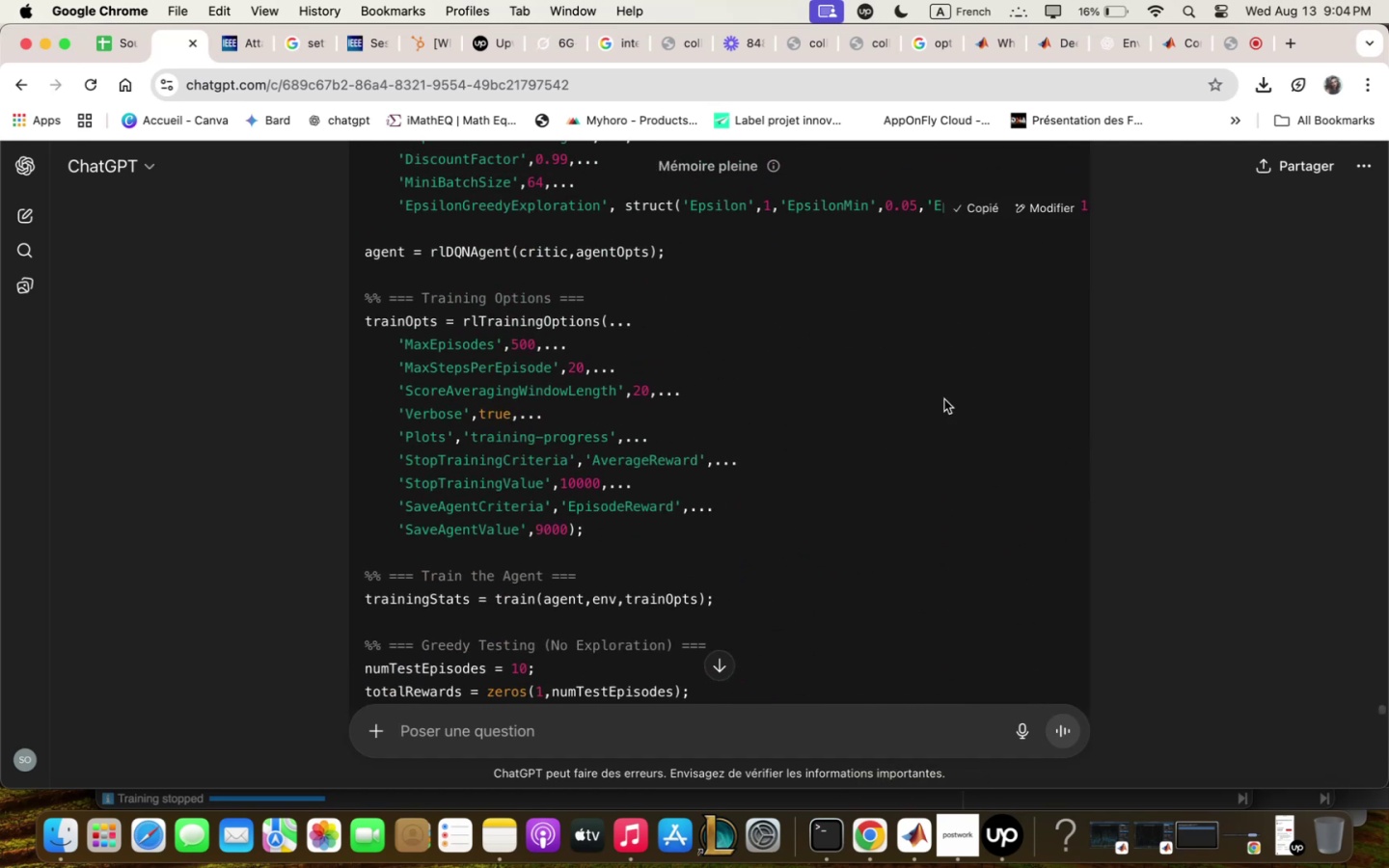 
scroll: coordinate [945, 400], scroll_direction: up, amount: 5.0
 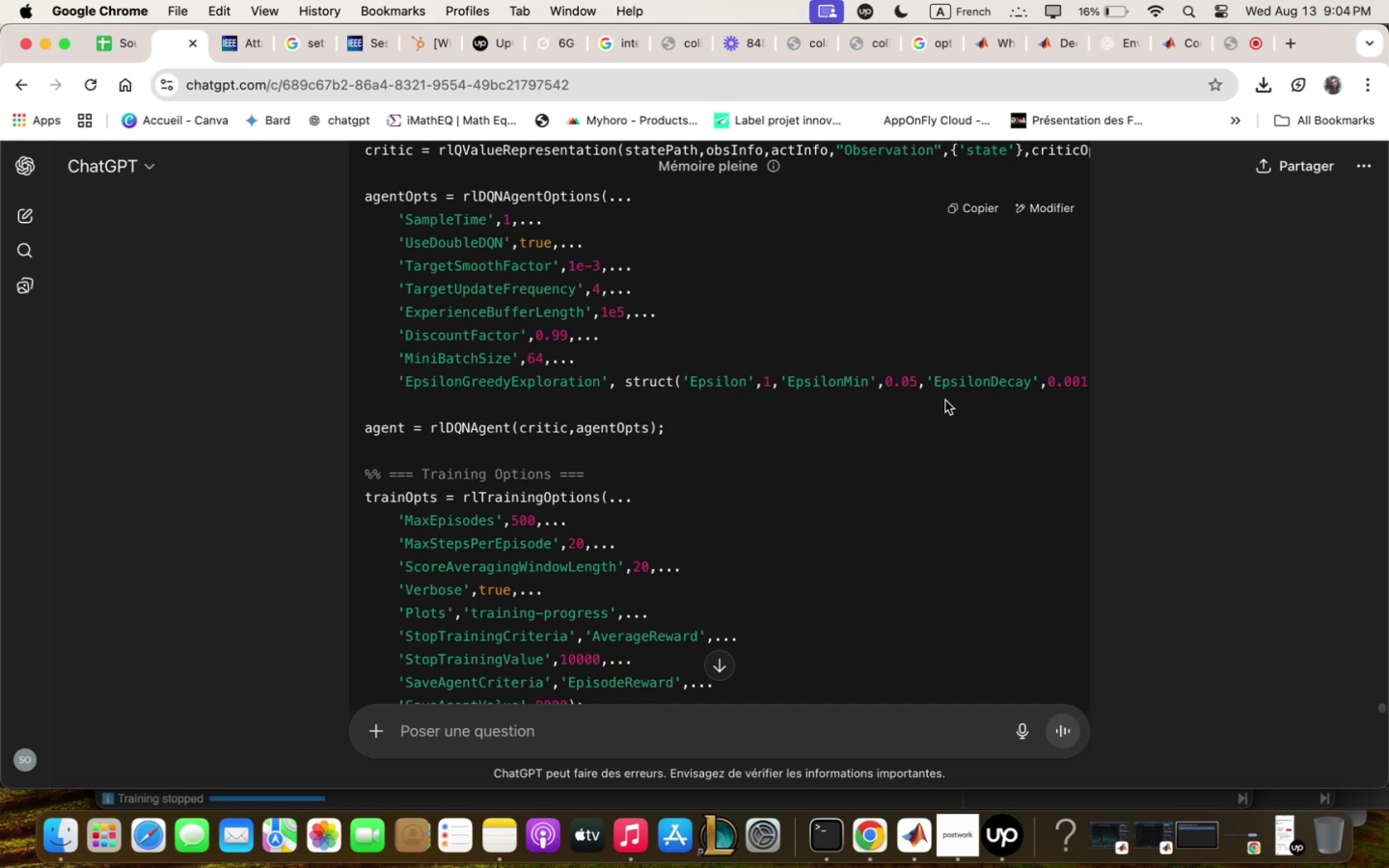 
wait(10.88)
 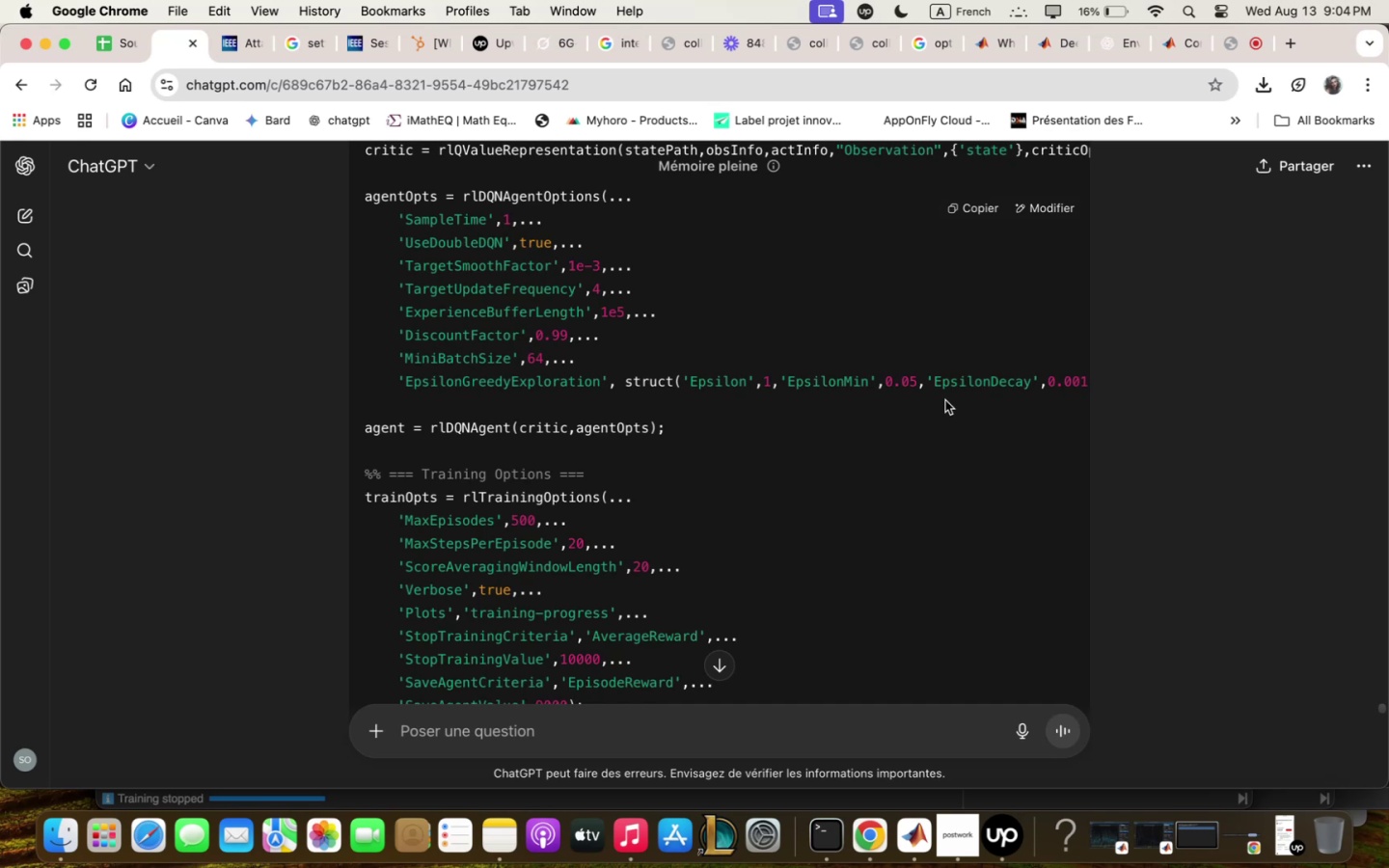 
scroll: coordinate [884, 411], scroll_direction: up, amount: 20.0
 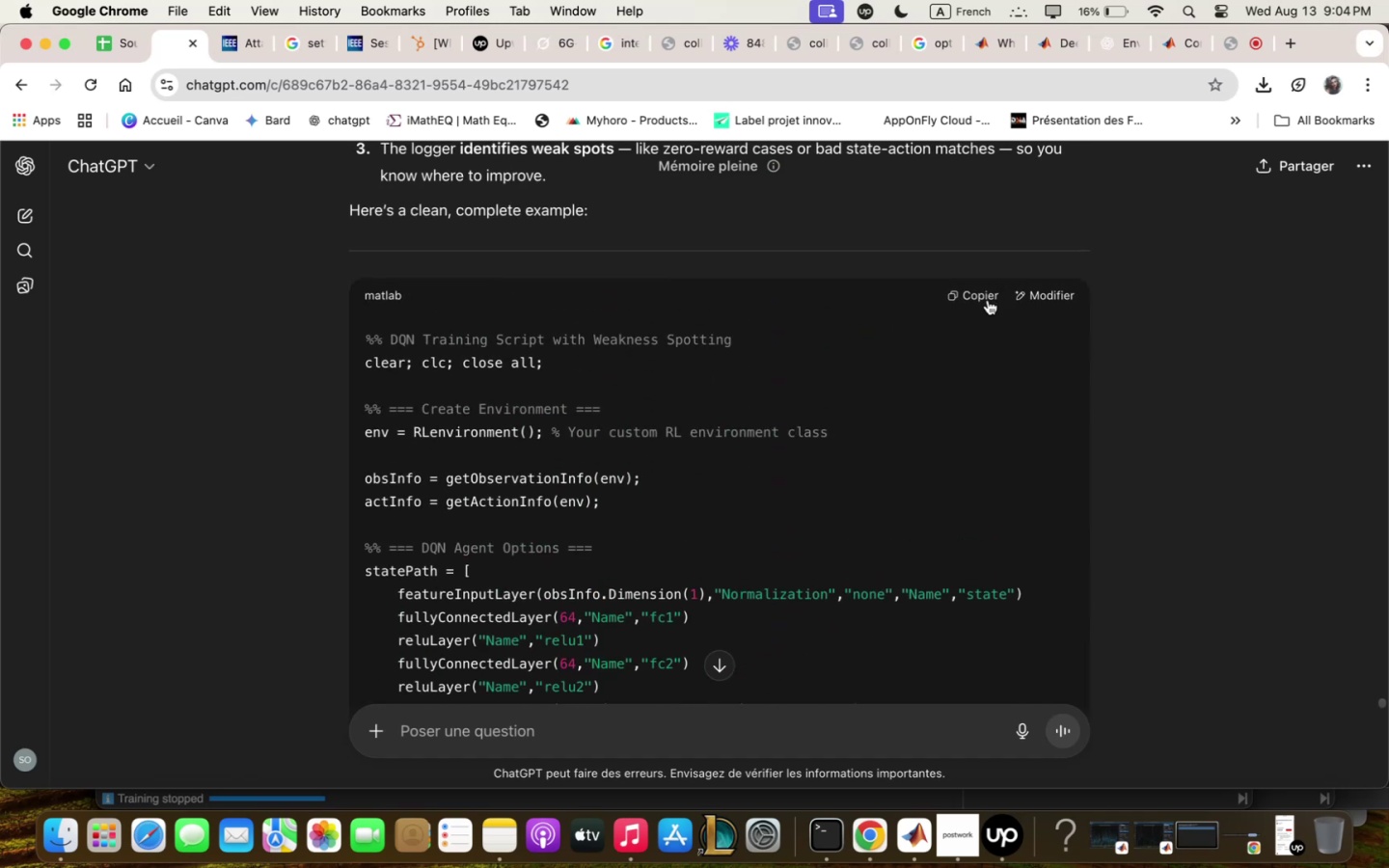 
left_click([988, 300])
 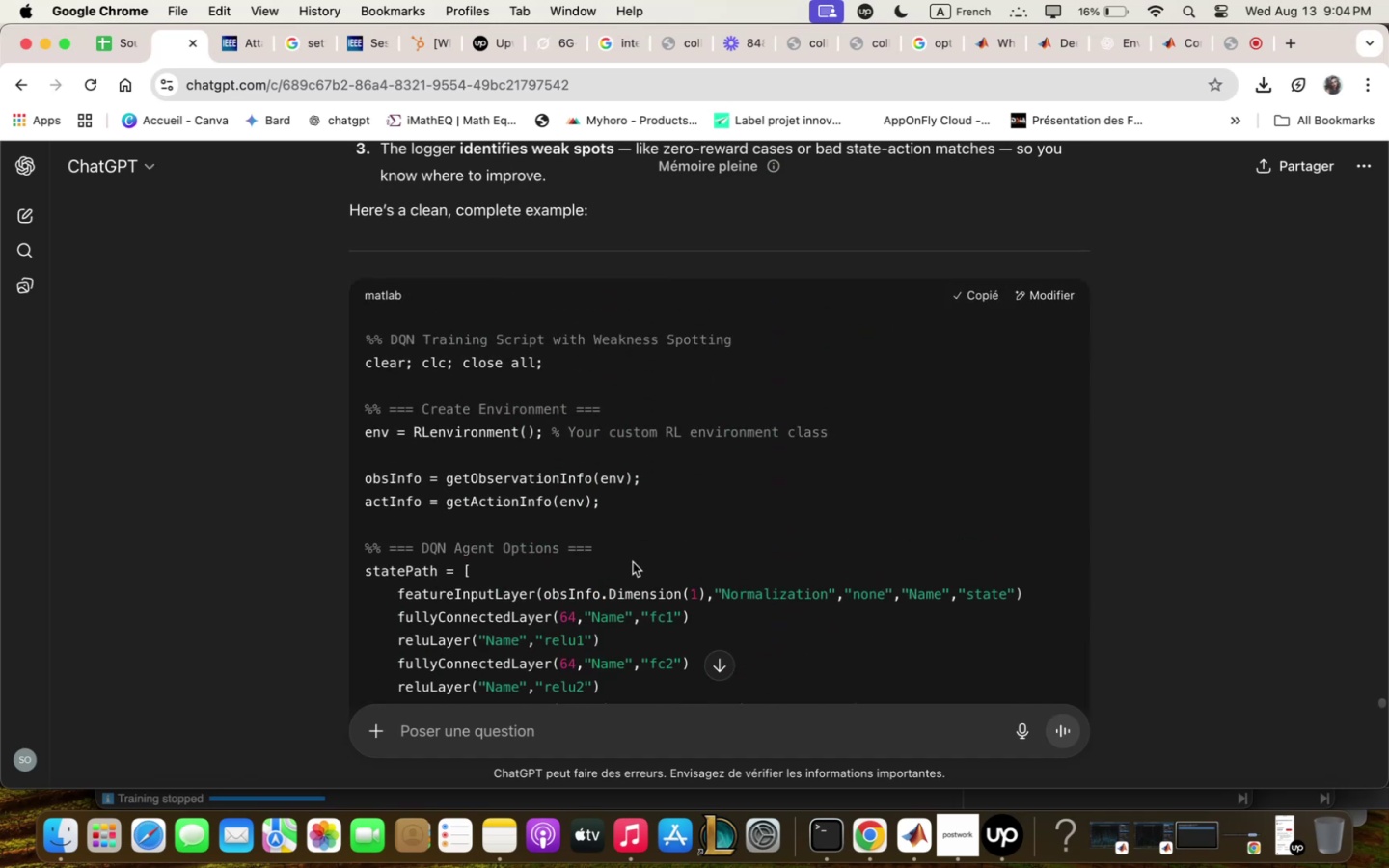 
scroll: coordinate [632, 564], scroll_direction: down, amount: 22.0
 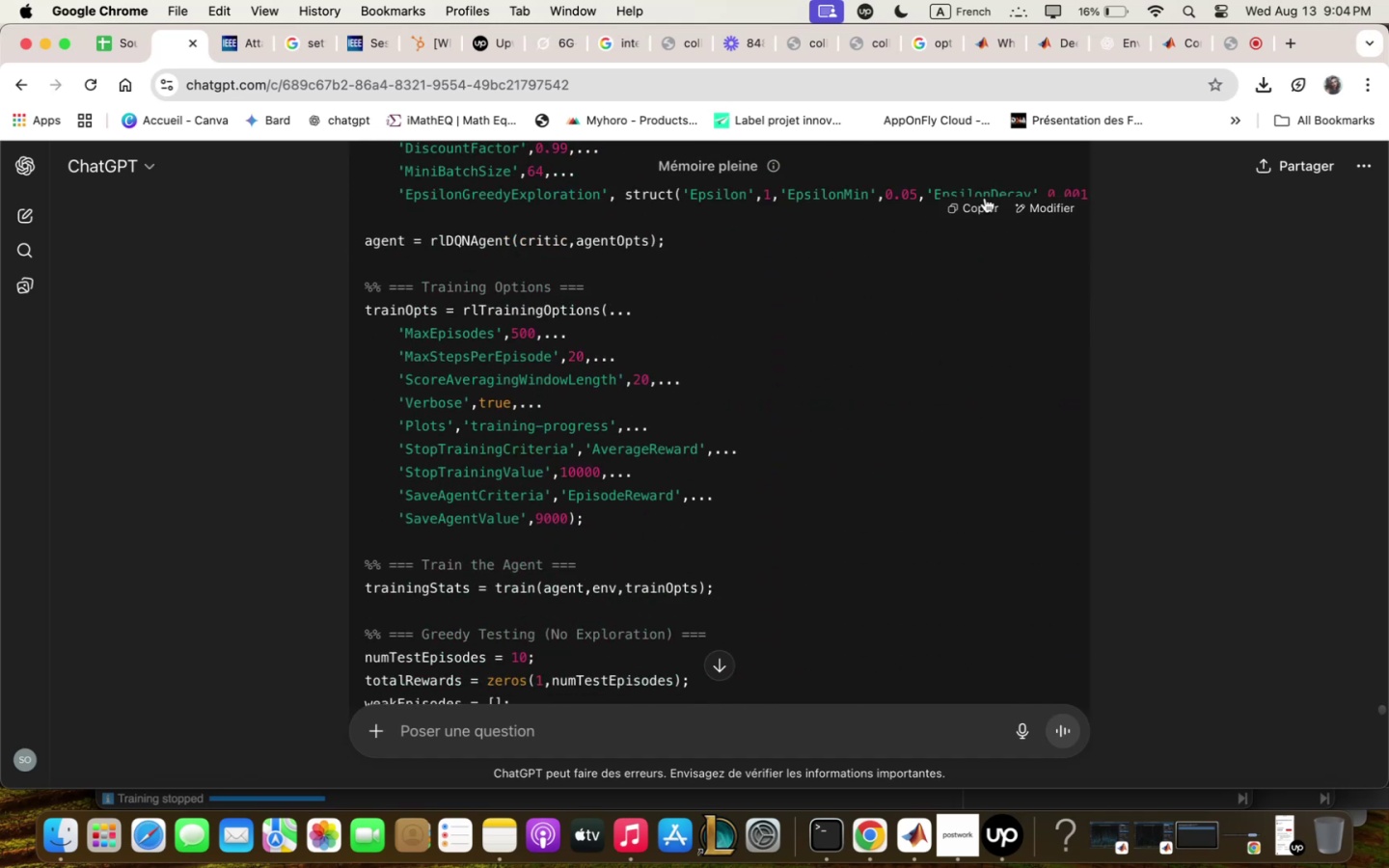 
left_click([982, 210])
 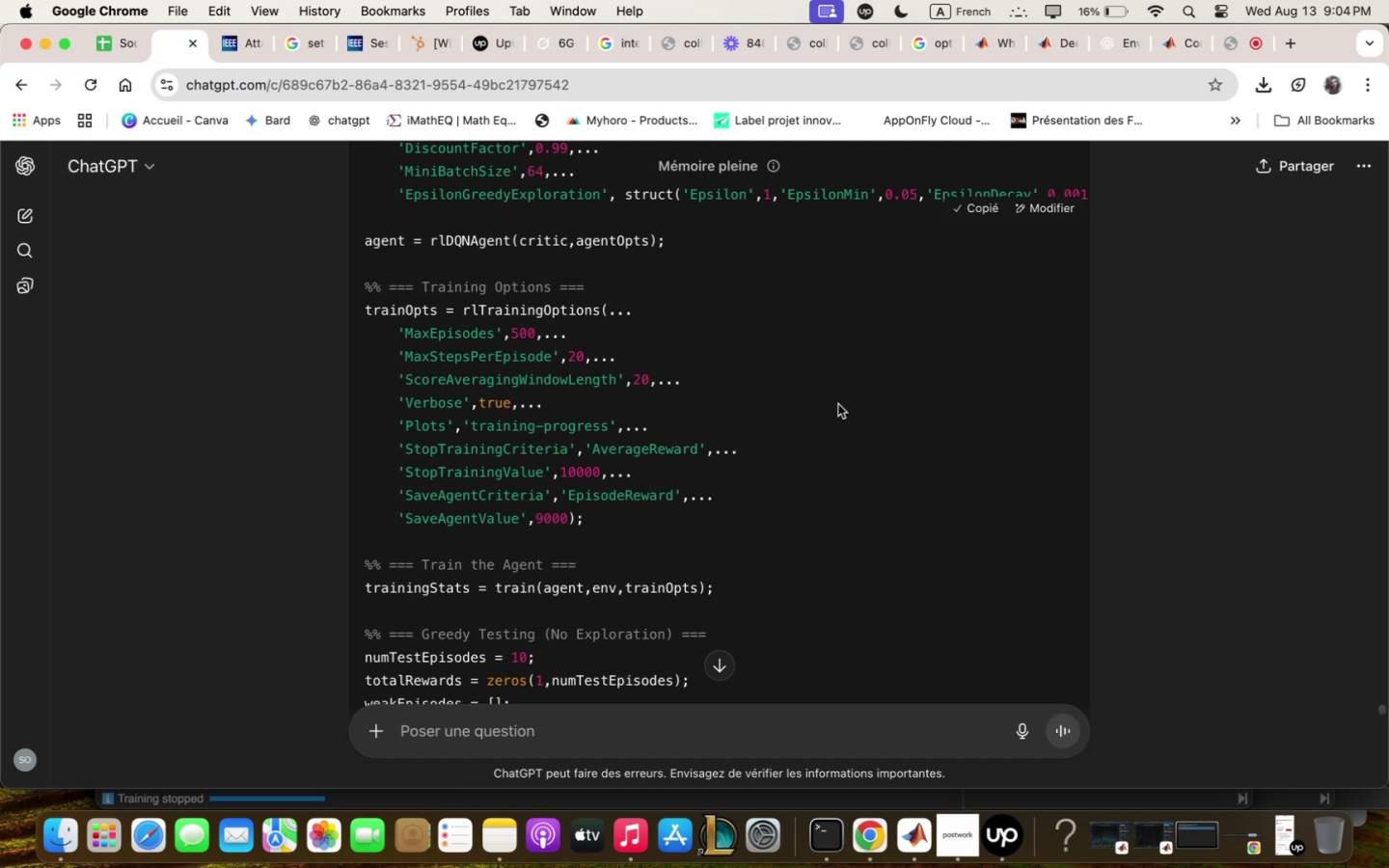 
scroll: coordinate [818, 439], scroll_direction: down, amount: 27.0
 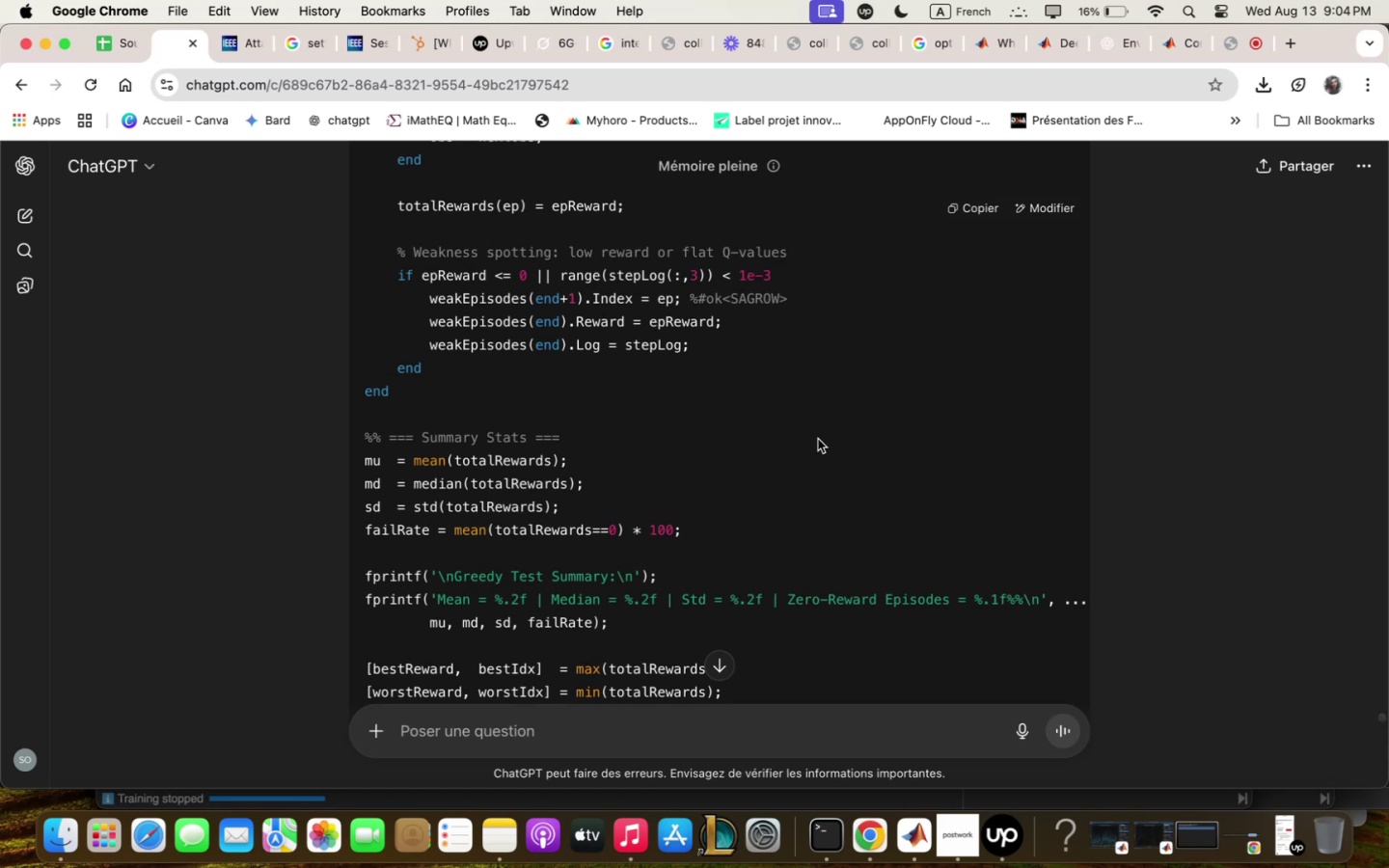 
wait(6.98)
 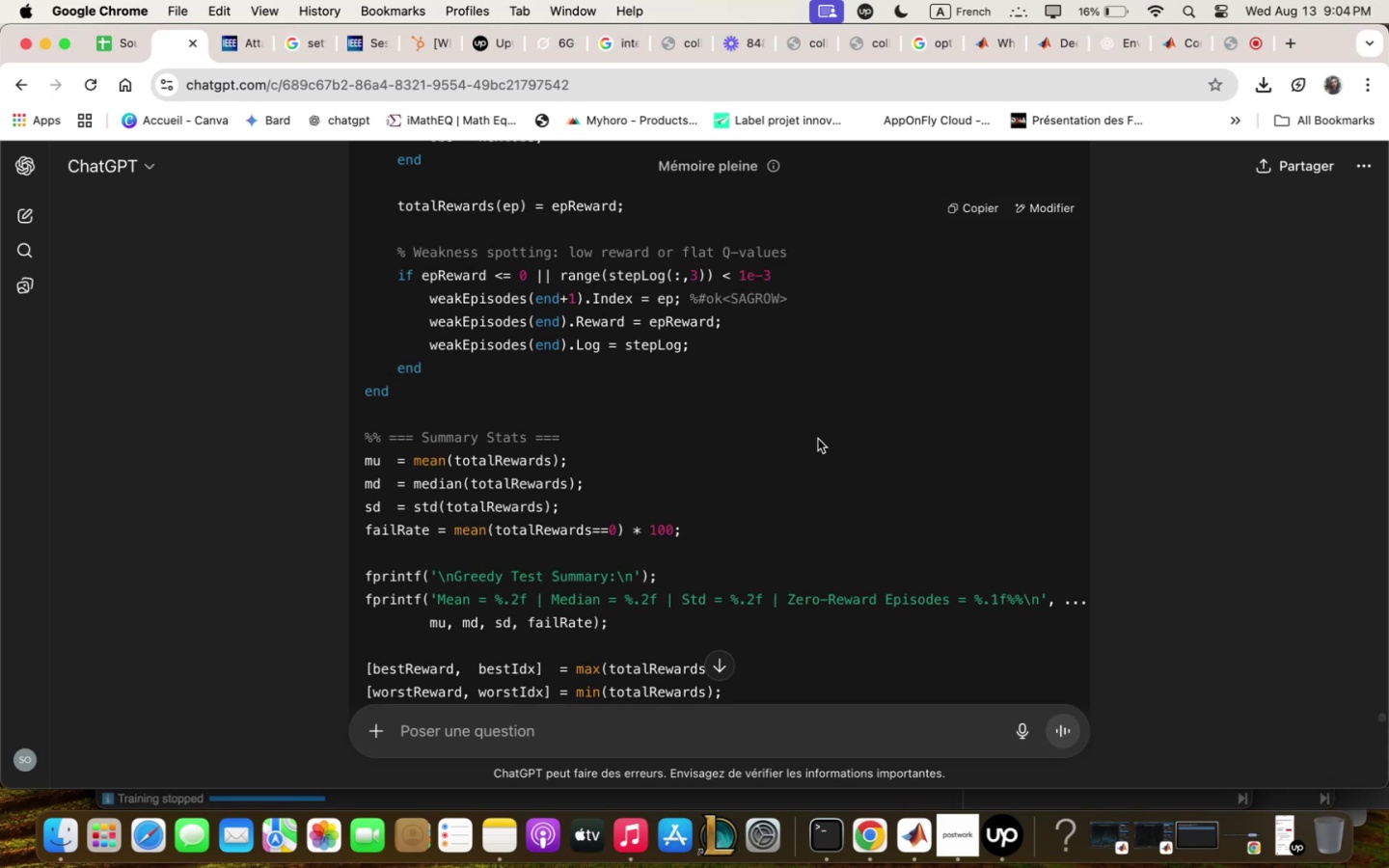 
scroll: coordinate [735, 463], scroll_direction: down, amount: 18.0
 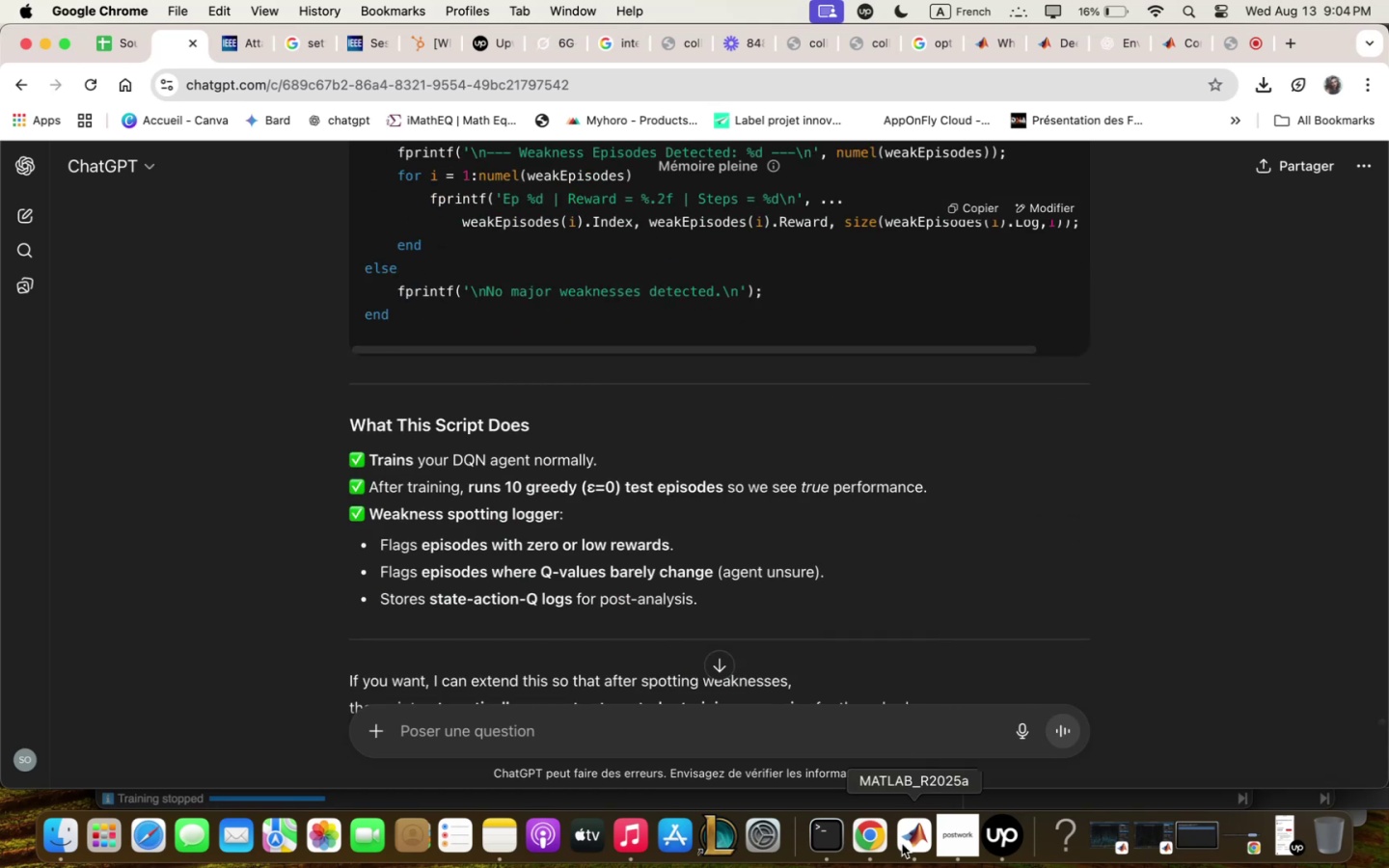 
left_click([915, 846])
 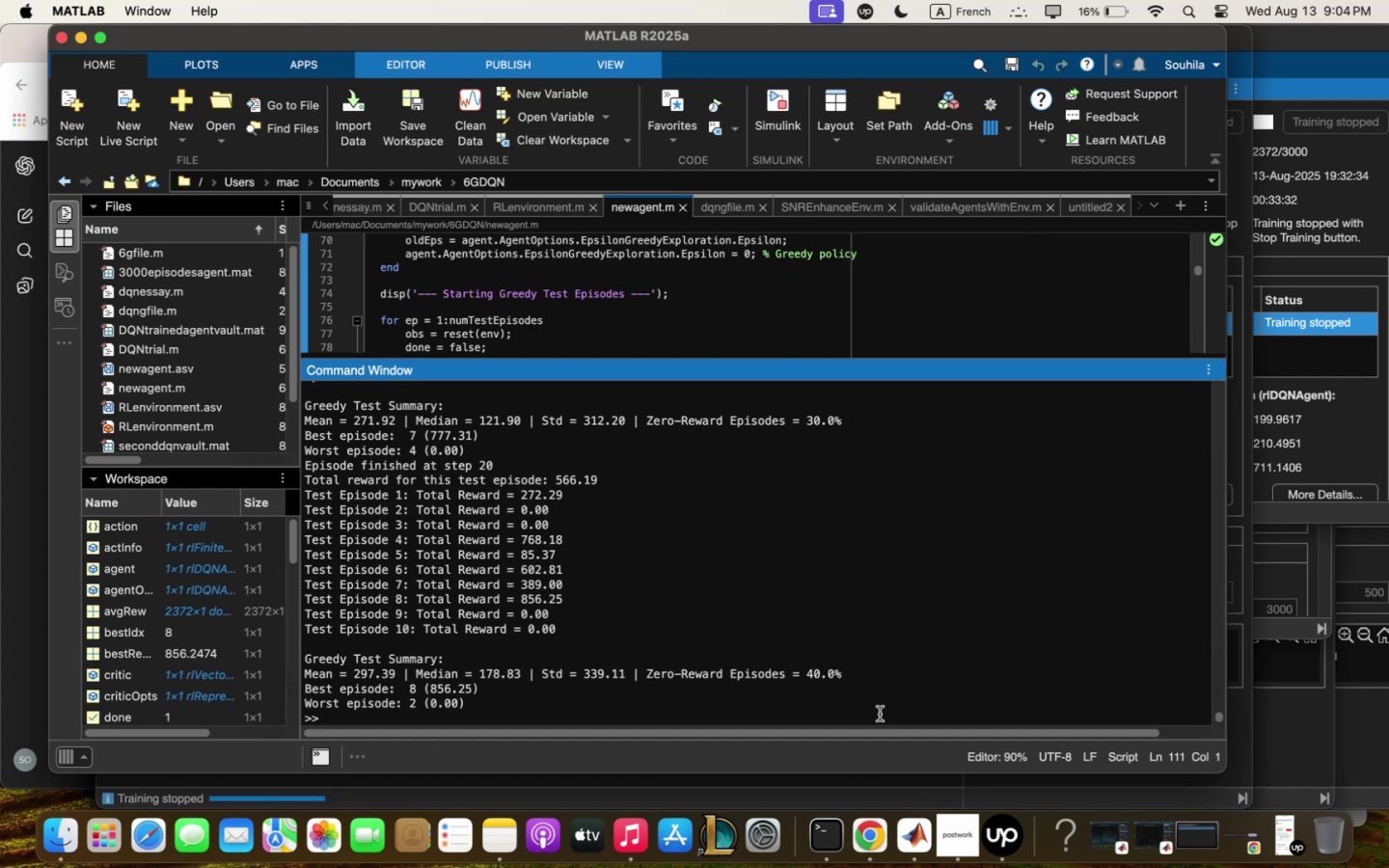 
left_click([882, 705])
 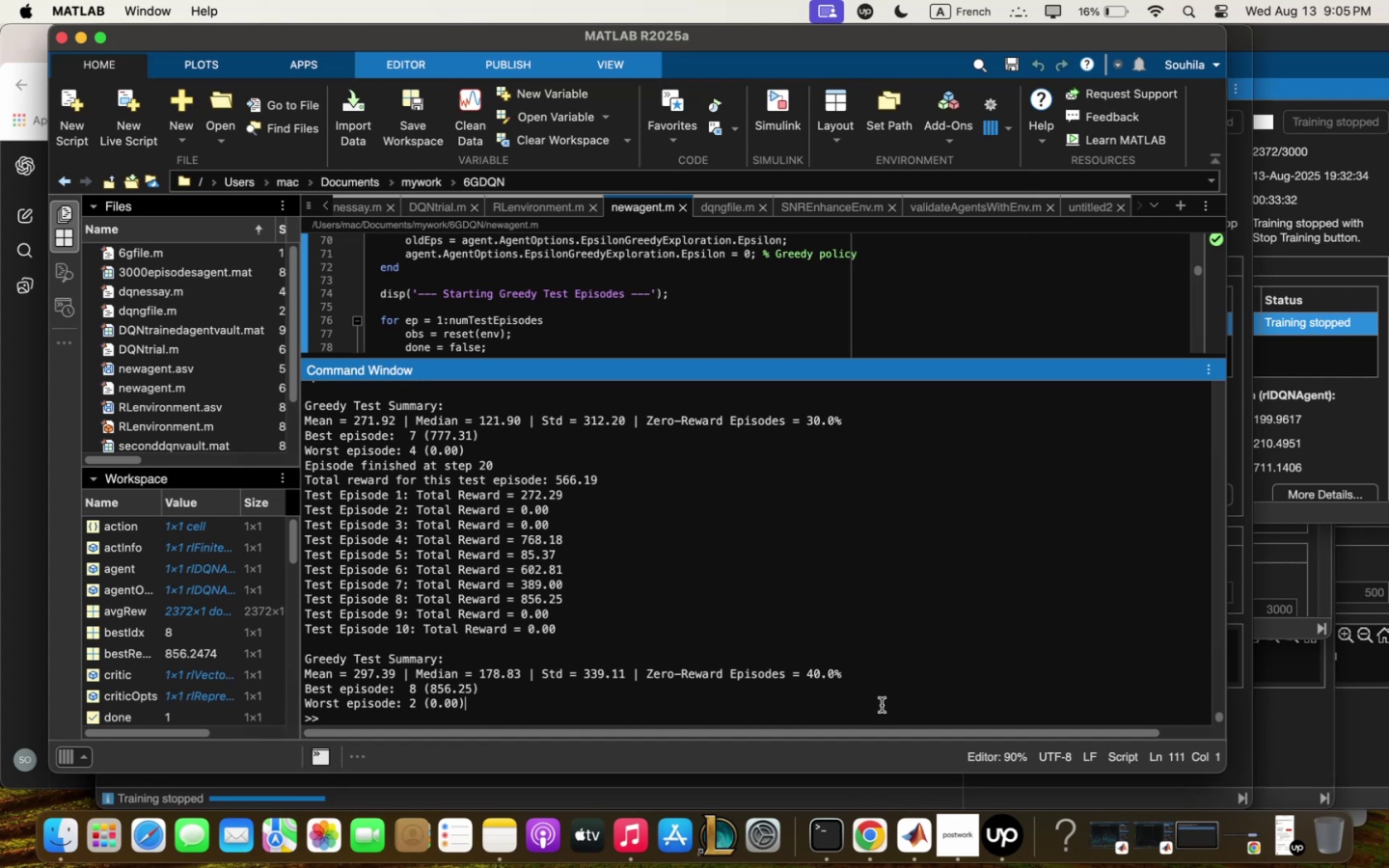 
key(Meta+V)
 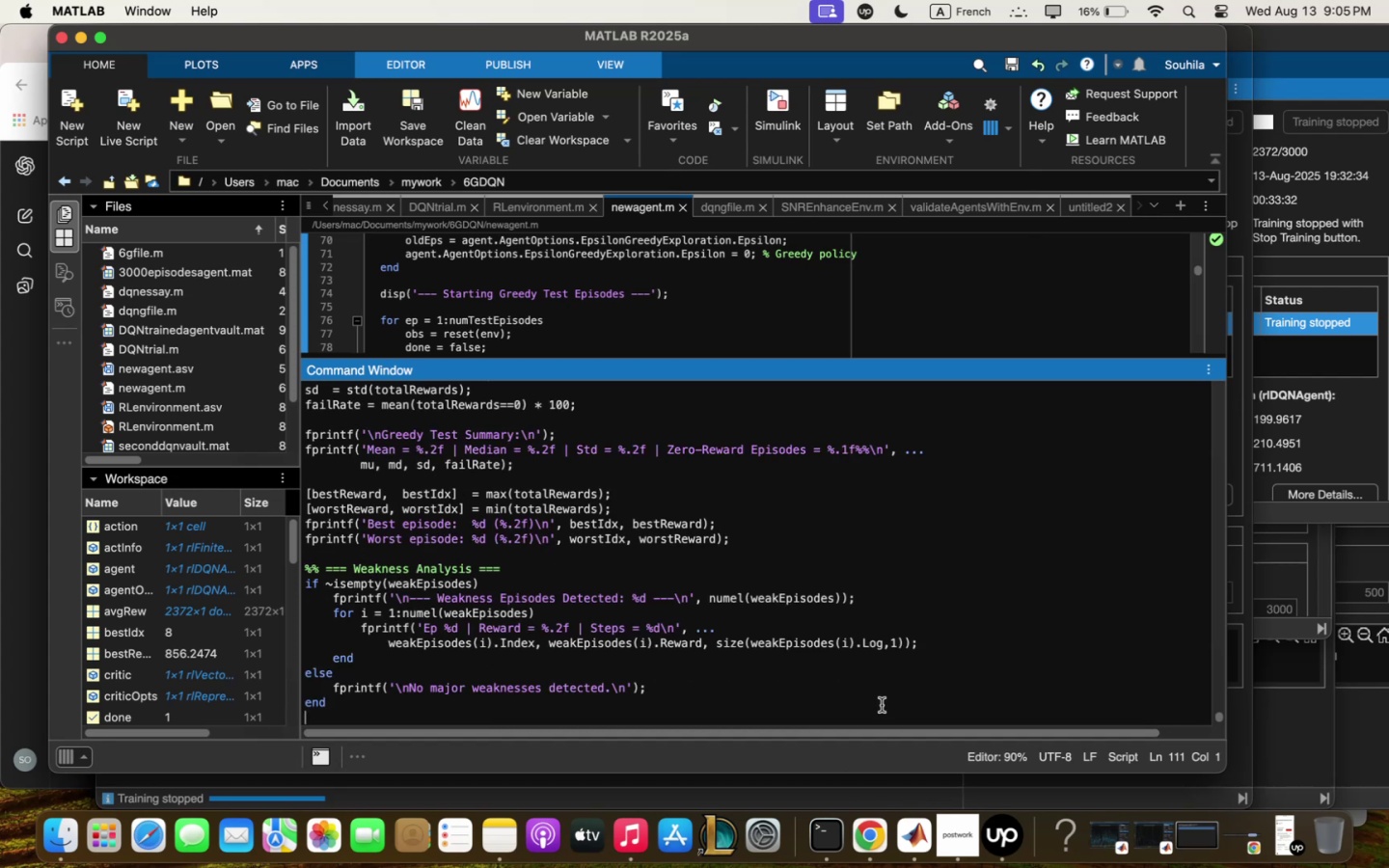 
key(Enter)
 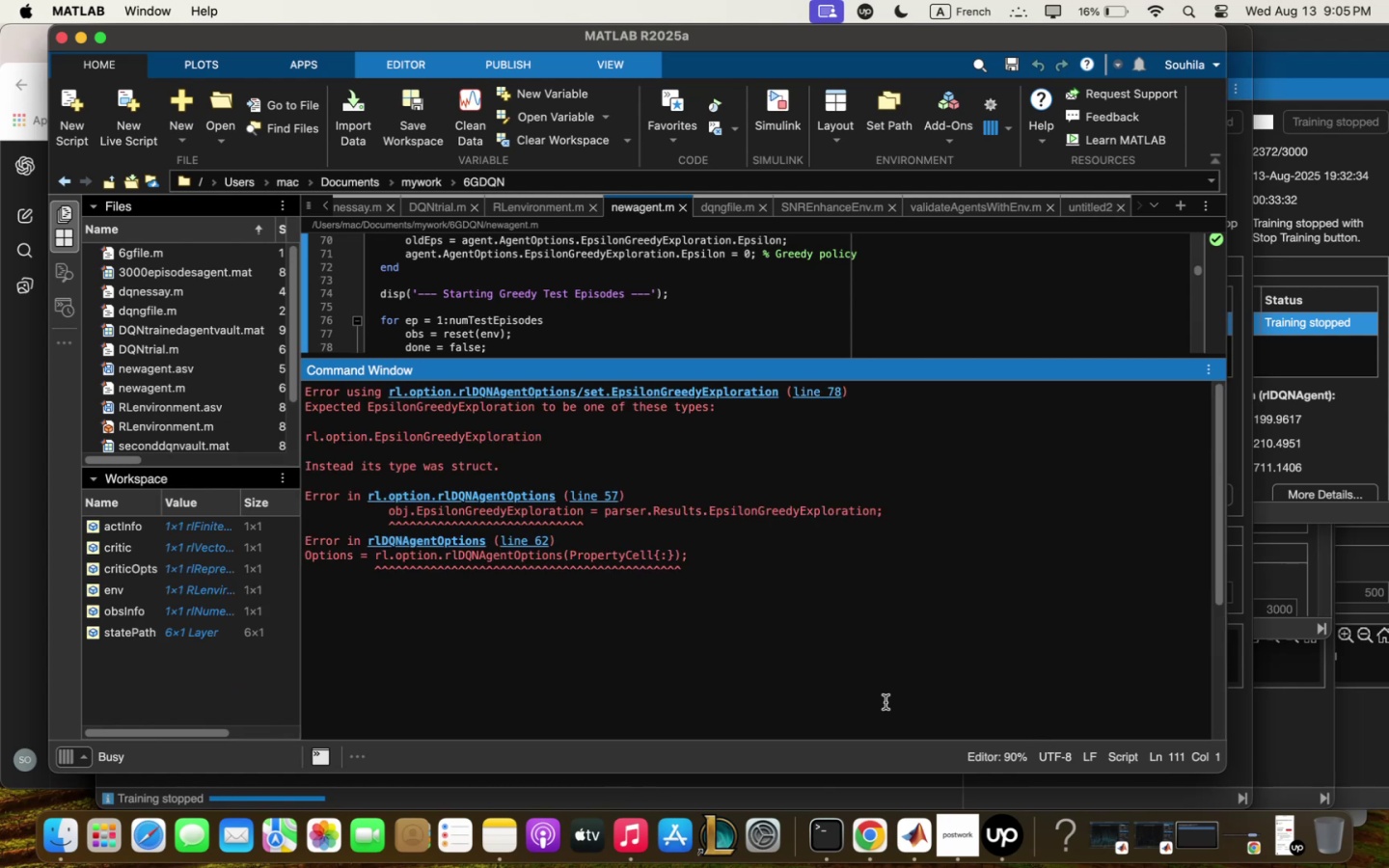 
wait(13.51)
 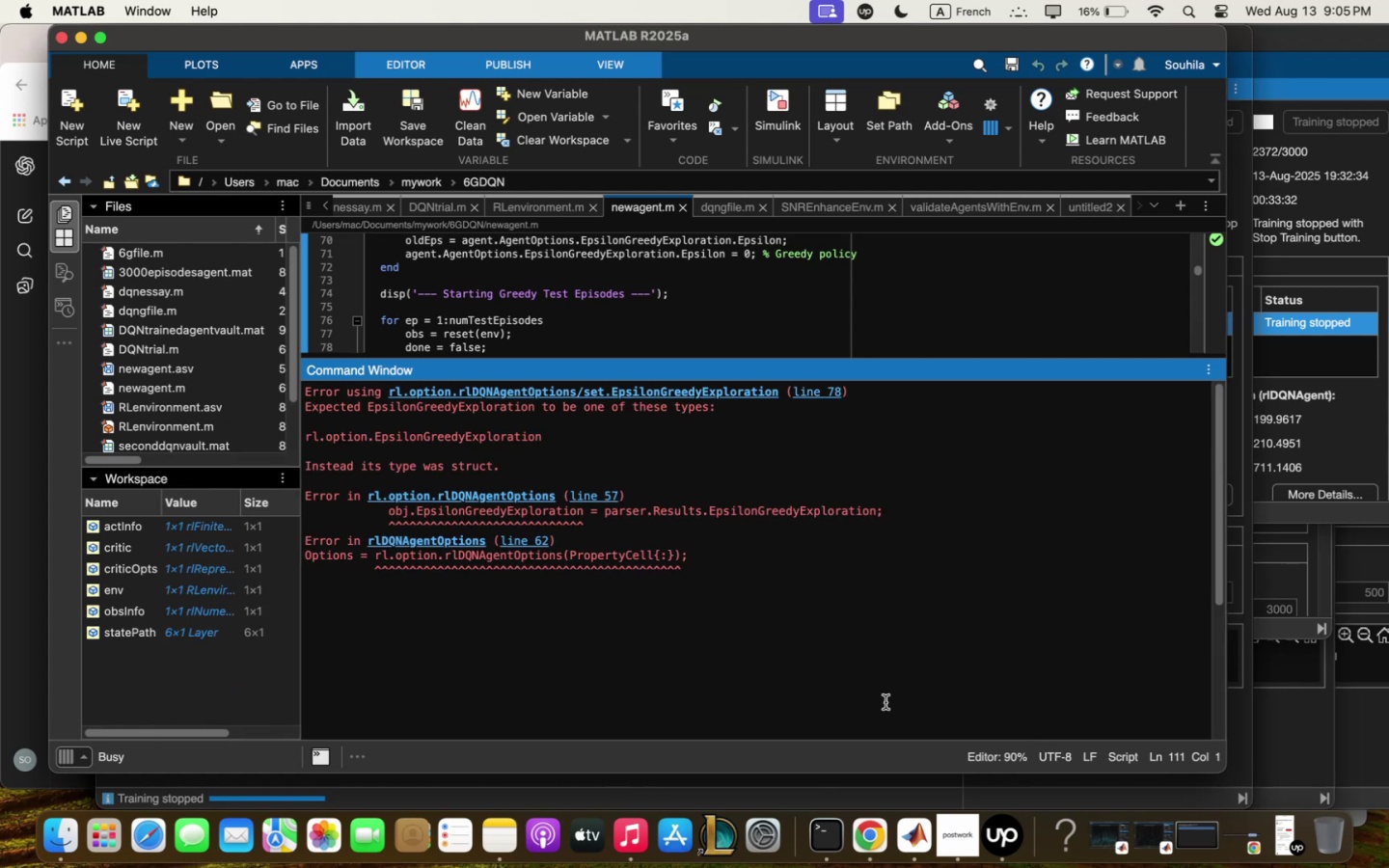 
left_click([1102, 203])
 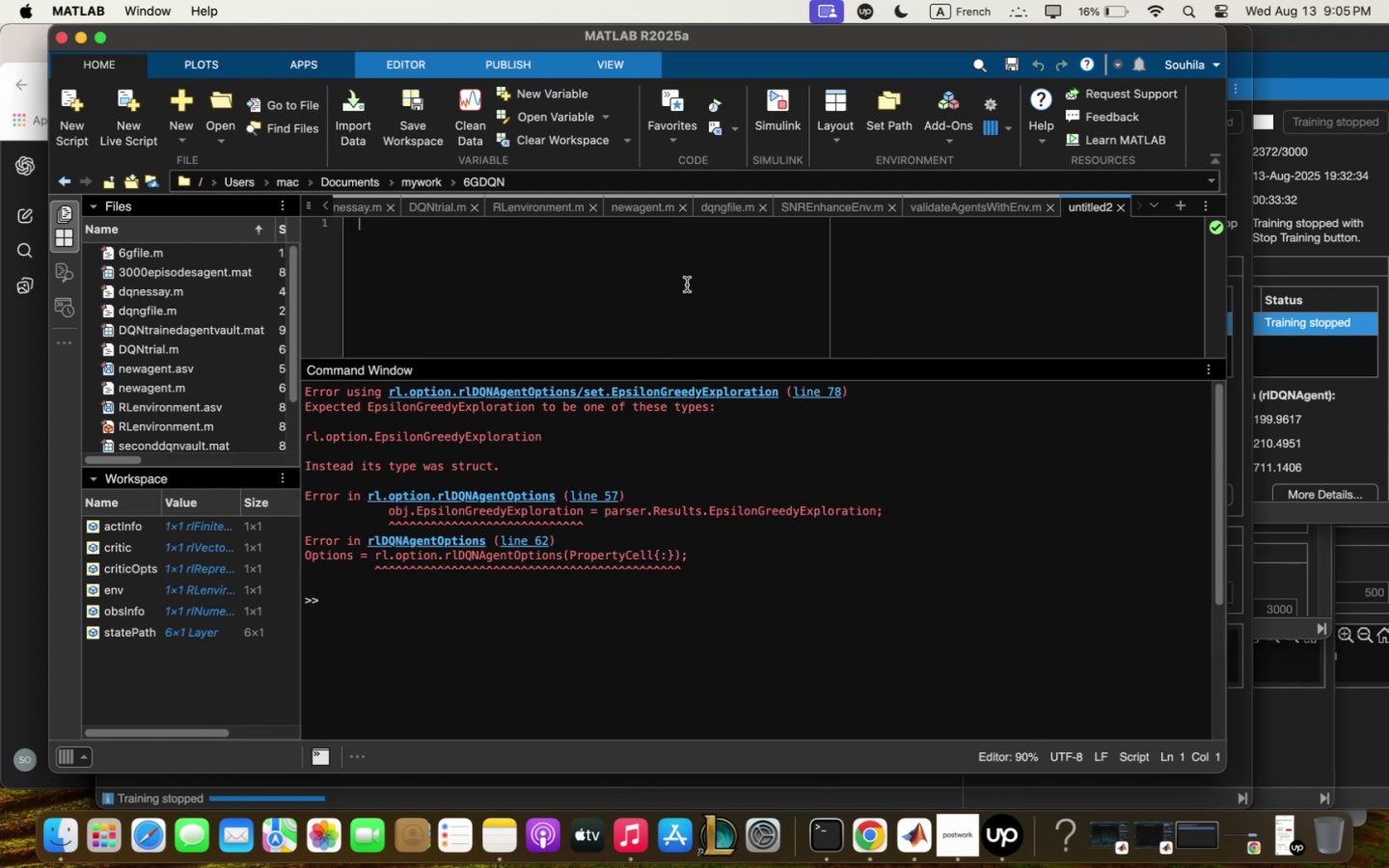 
left_click([688, 284])
 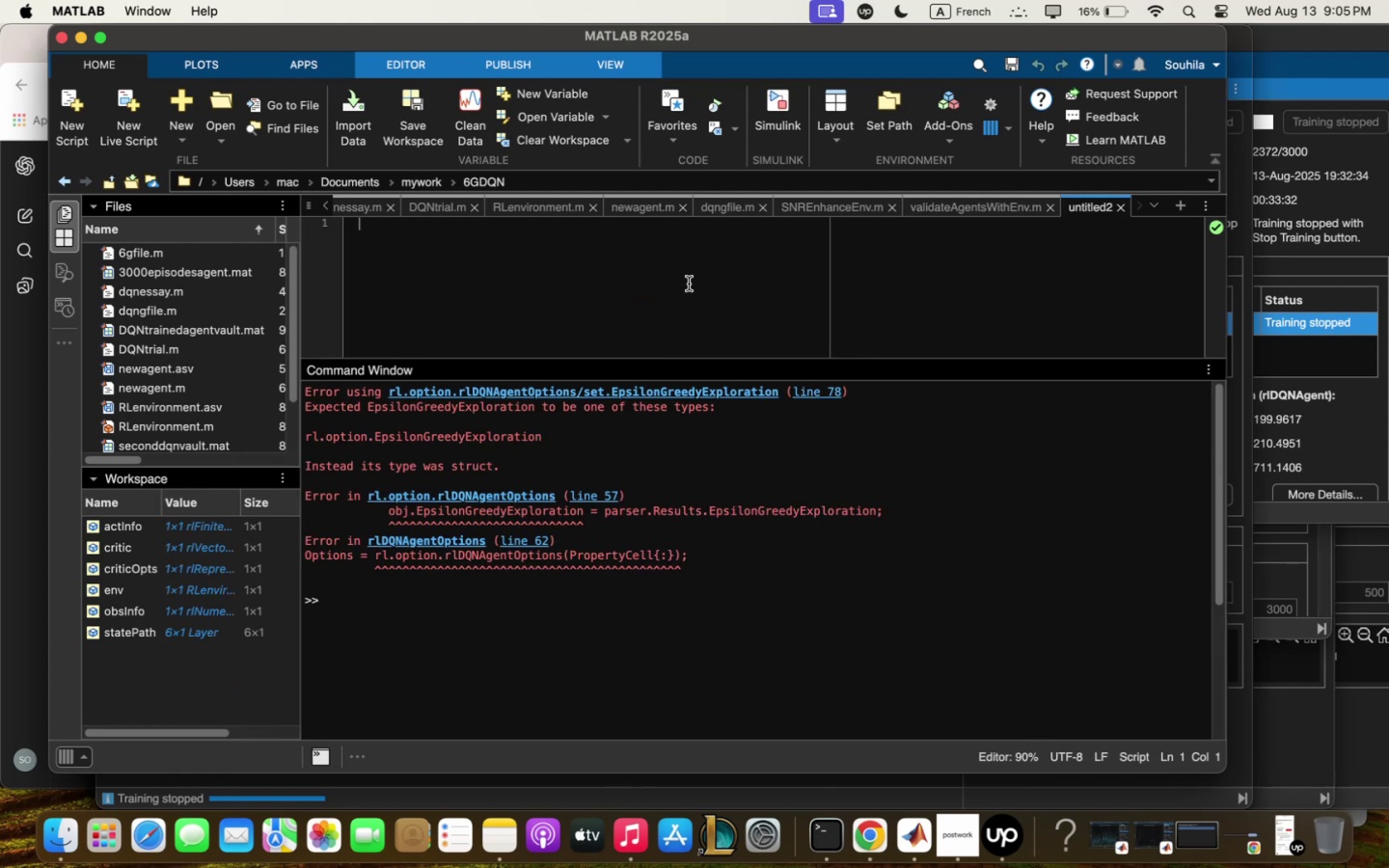 
key(Meta+CommandLeft)
 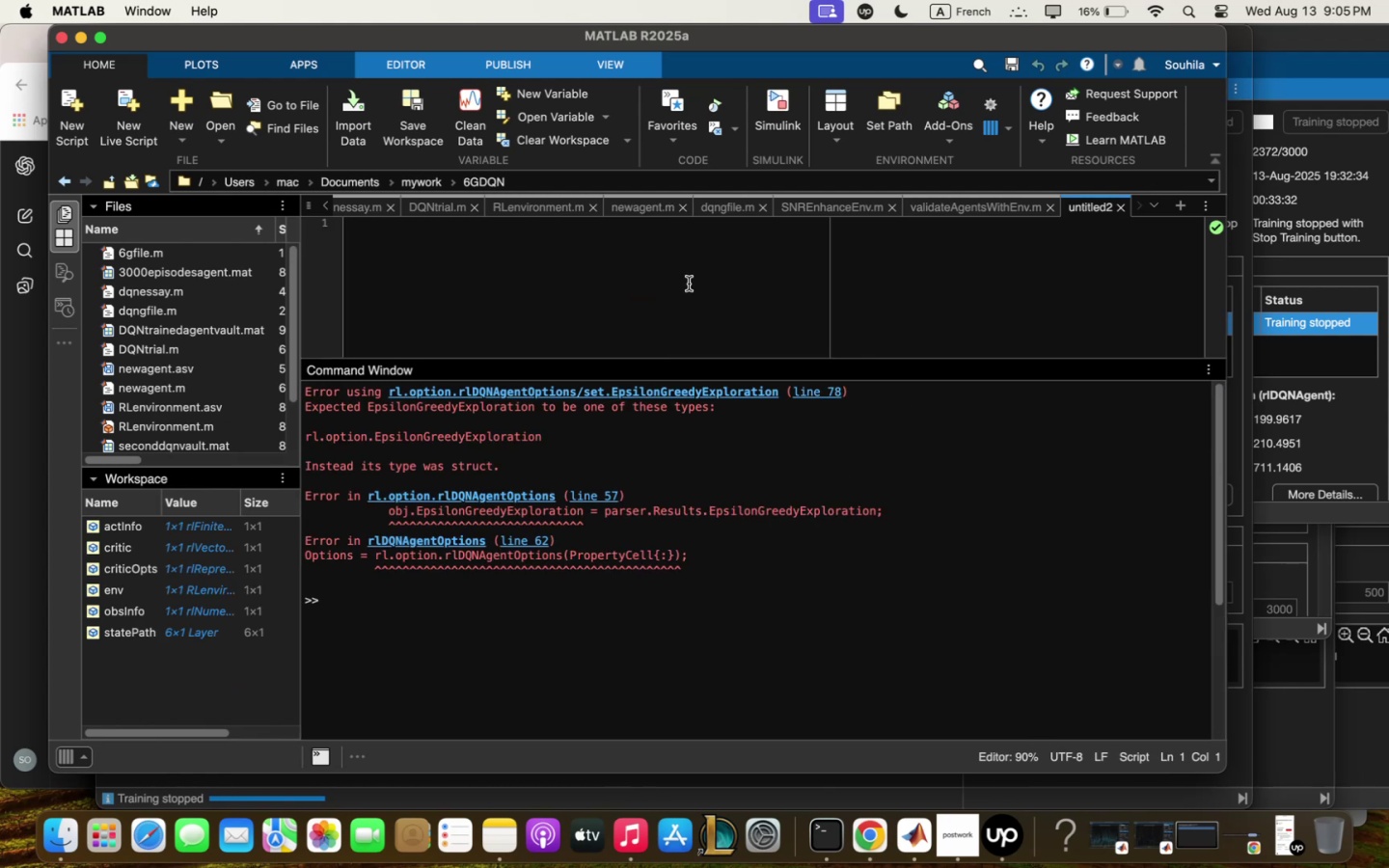 
key(Meta+V)
 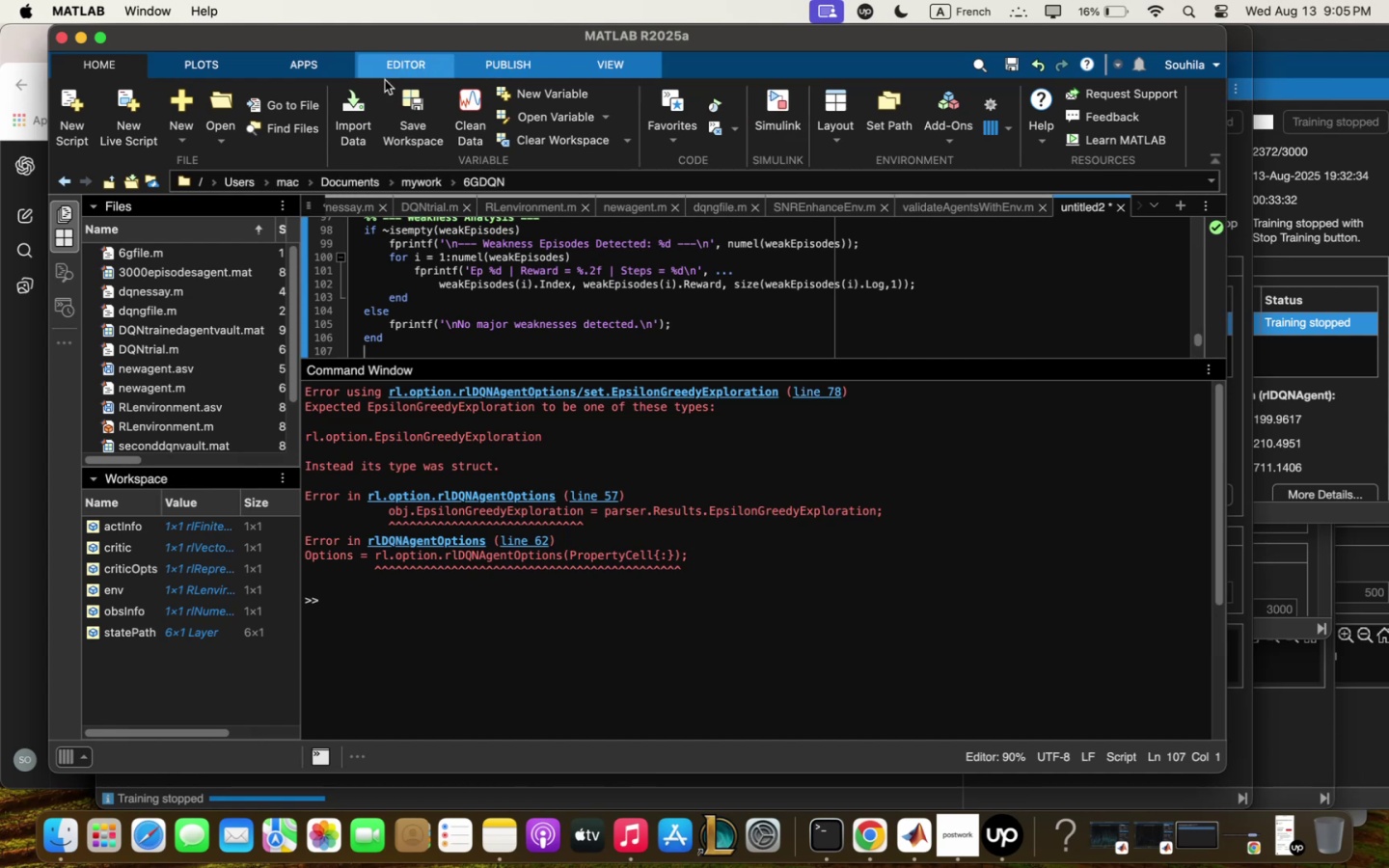 
left_click([389, 60])
 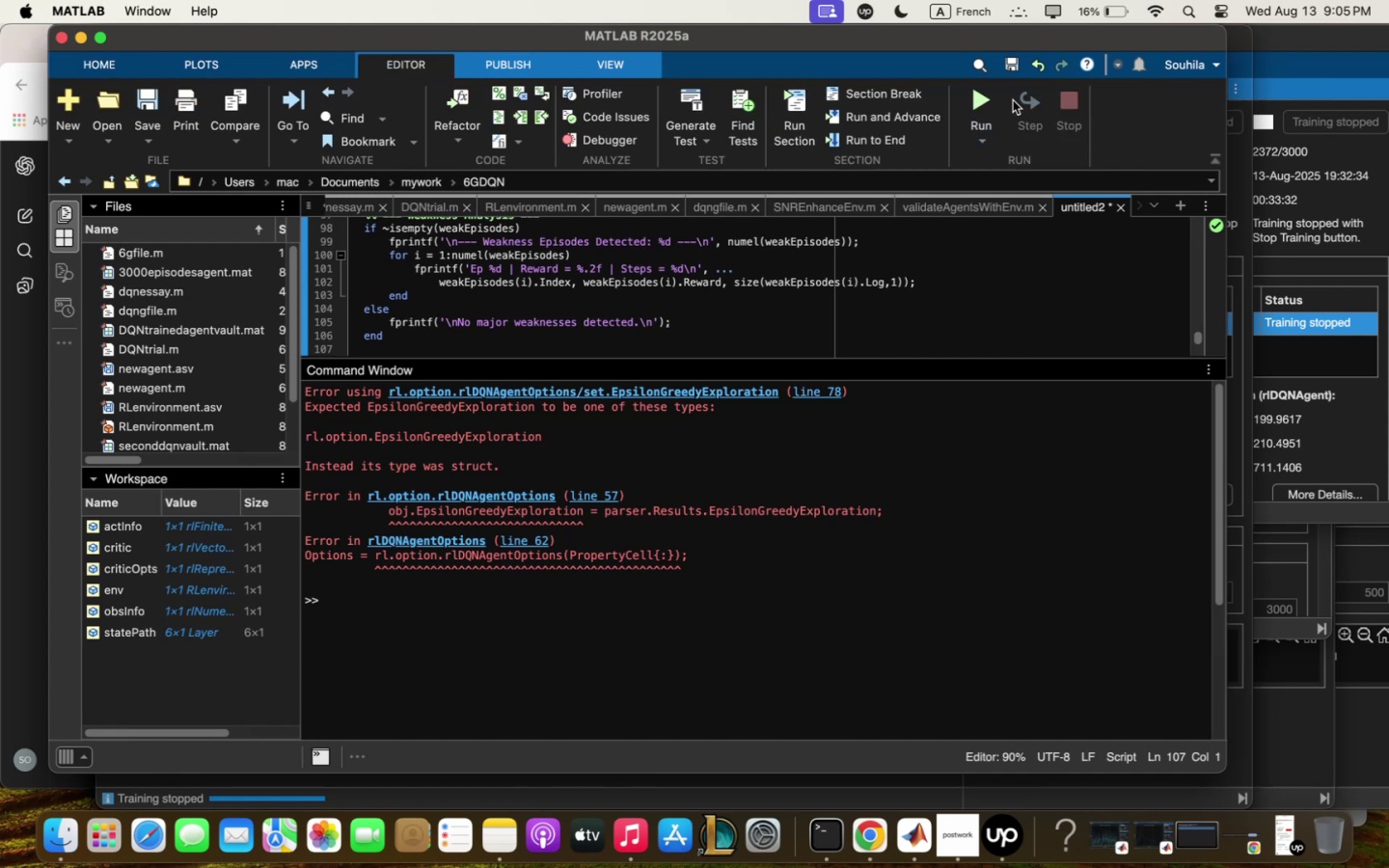 
mouse_move([991, 119])
 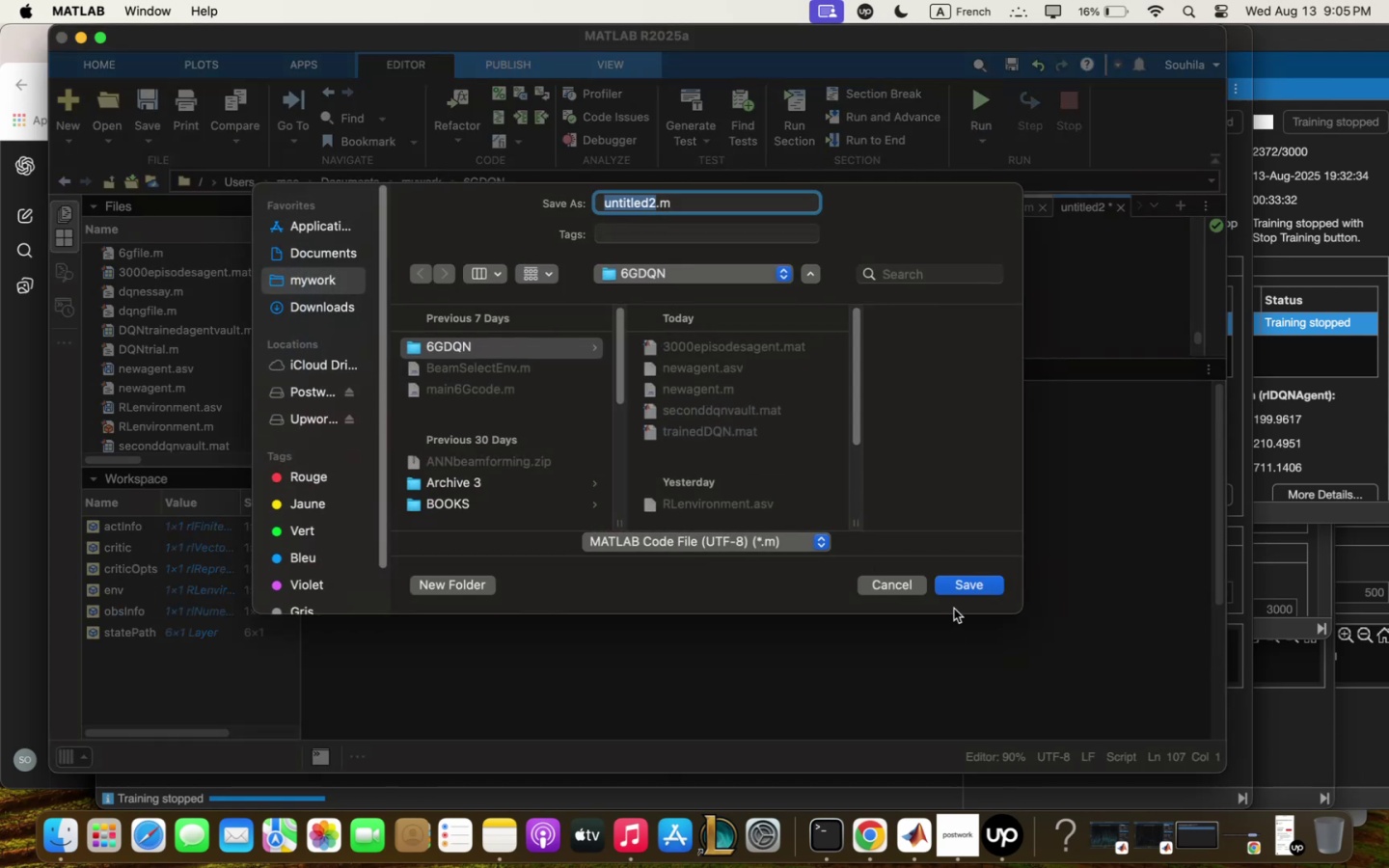 
left_click([958, 593])
 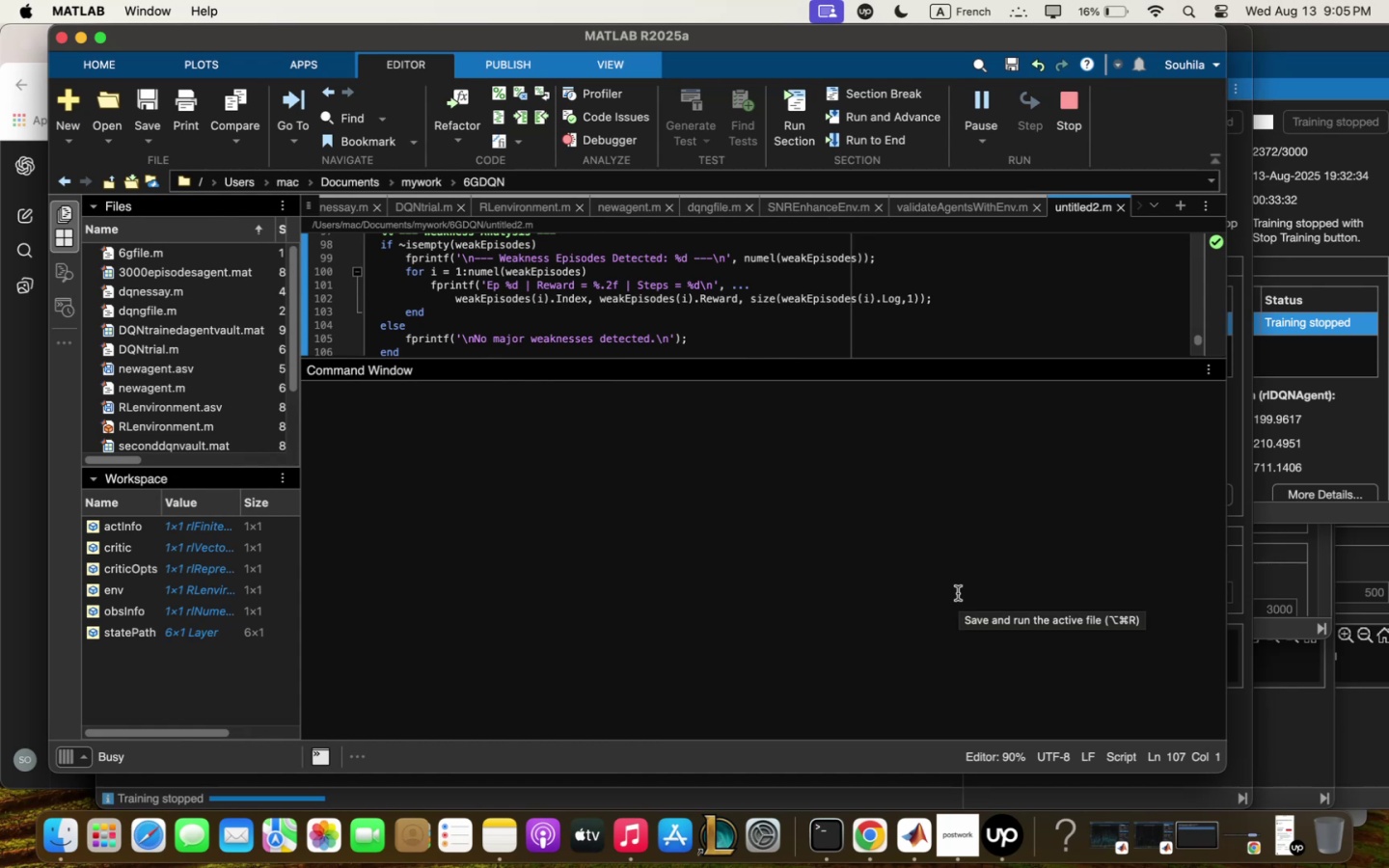 
left_click([546, 646])
 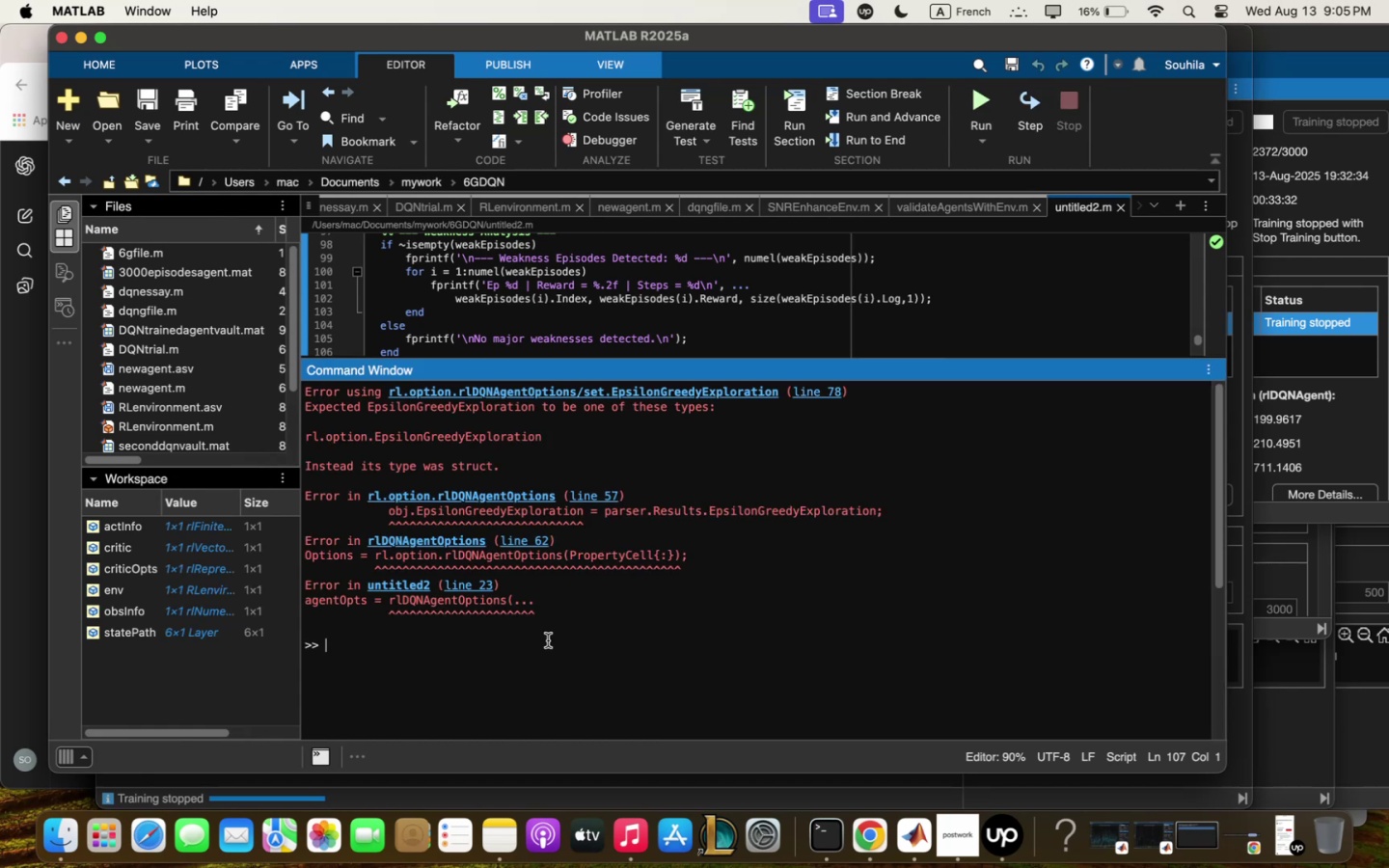 
key(Meta+Q)
 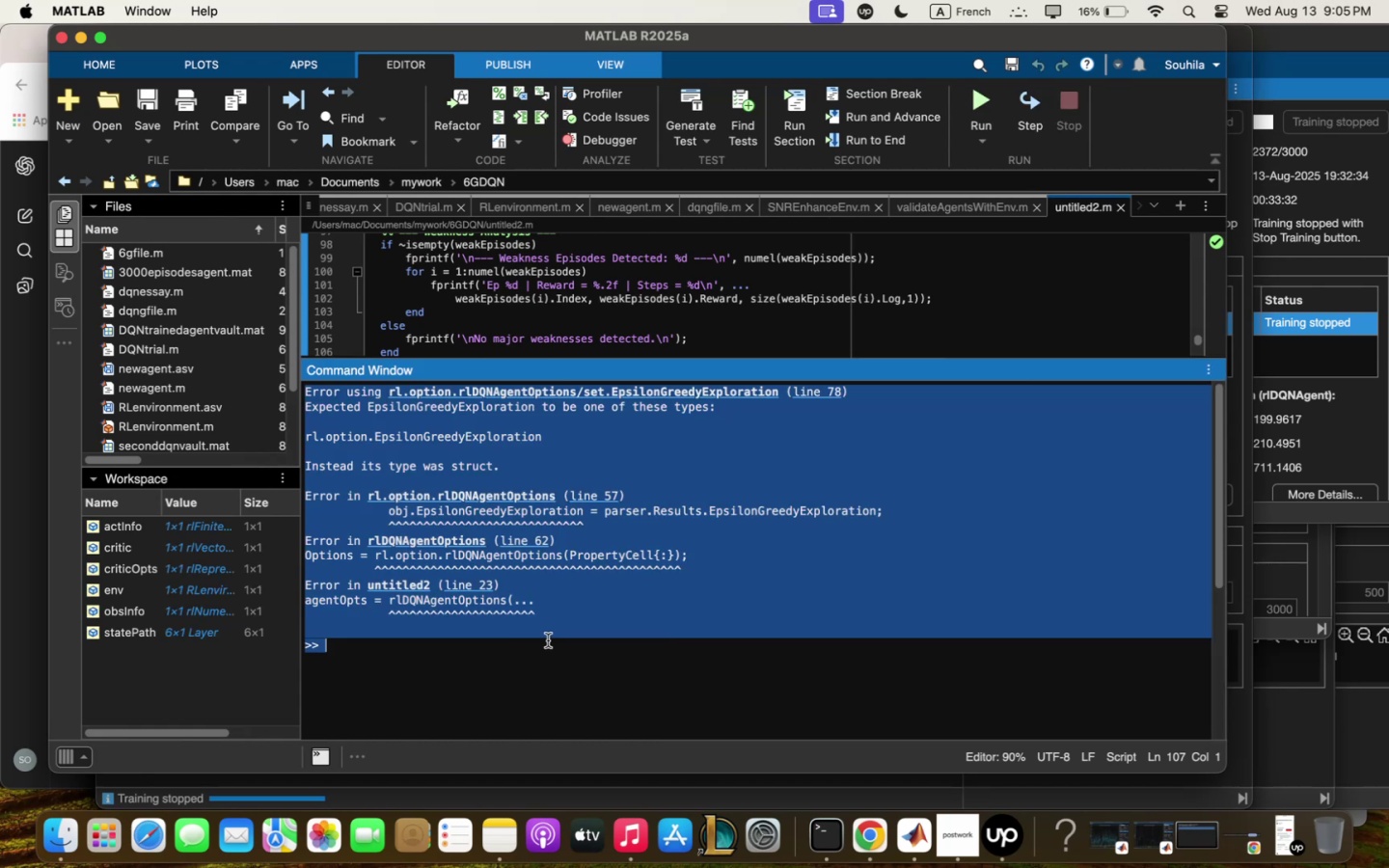 
key(Meta+C)
 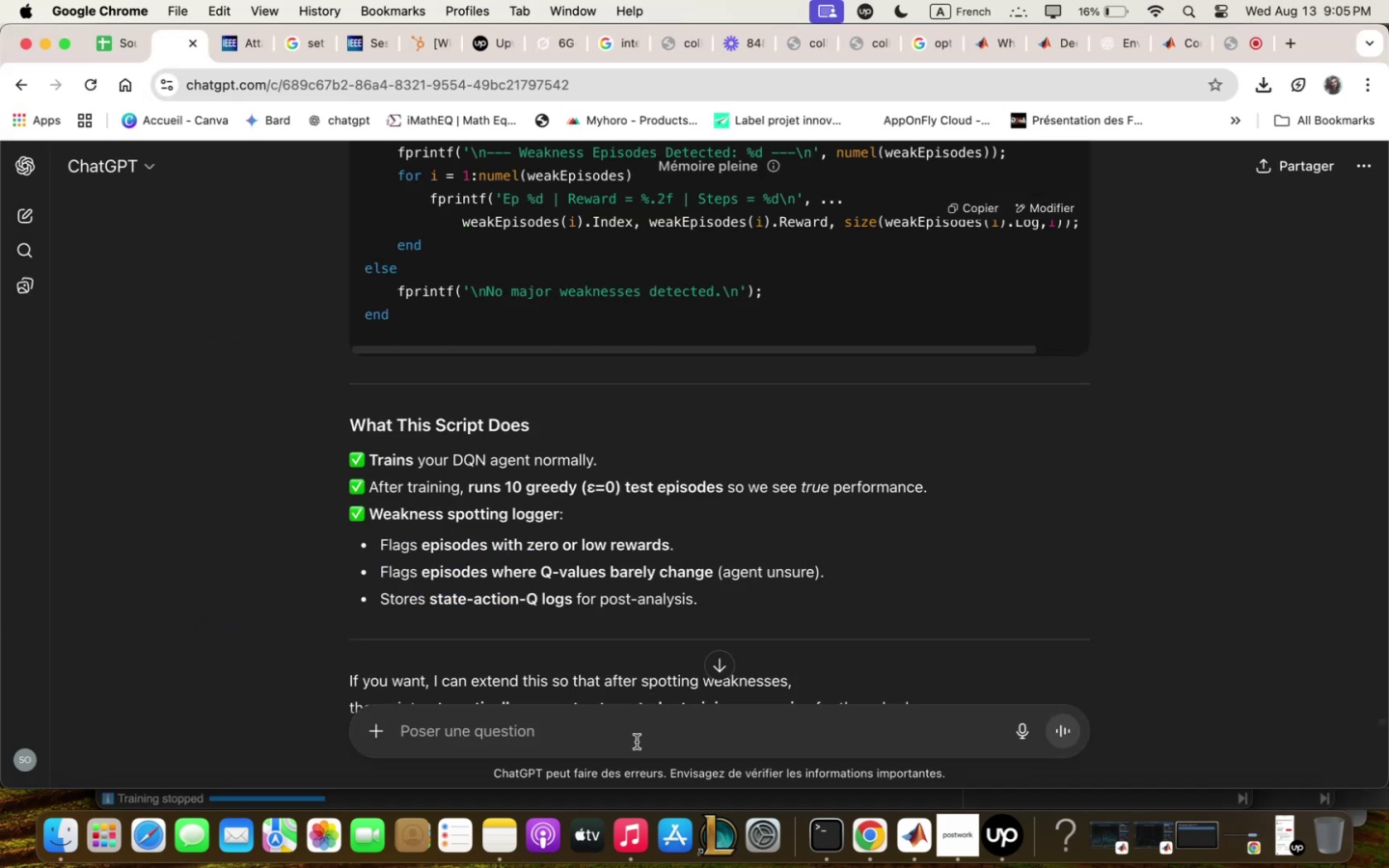 
key(Meta+CommandLeft)
 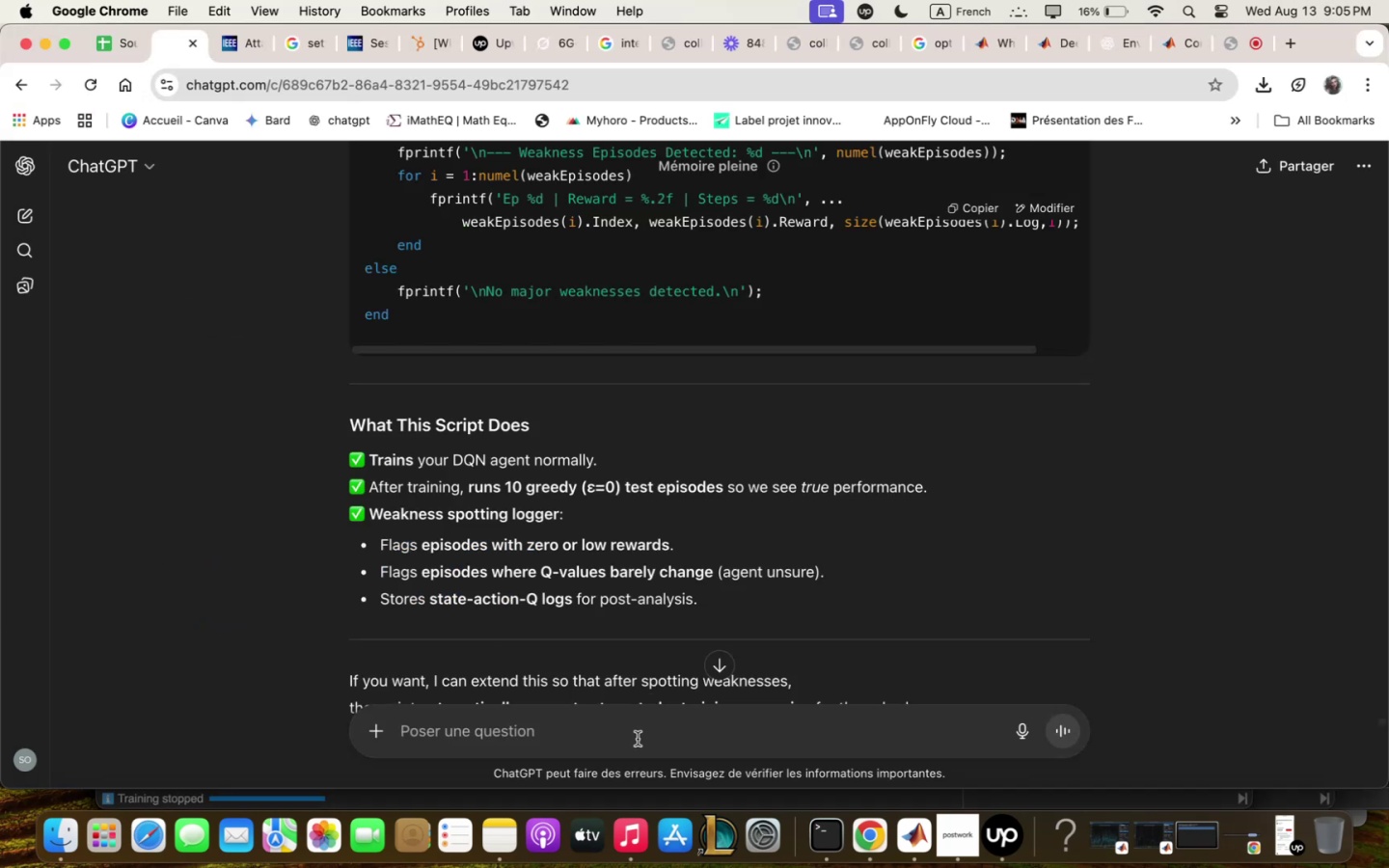 
key(Meta+V)
 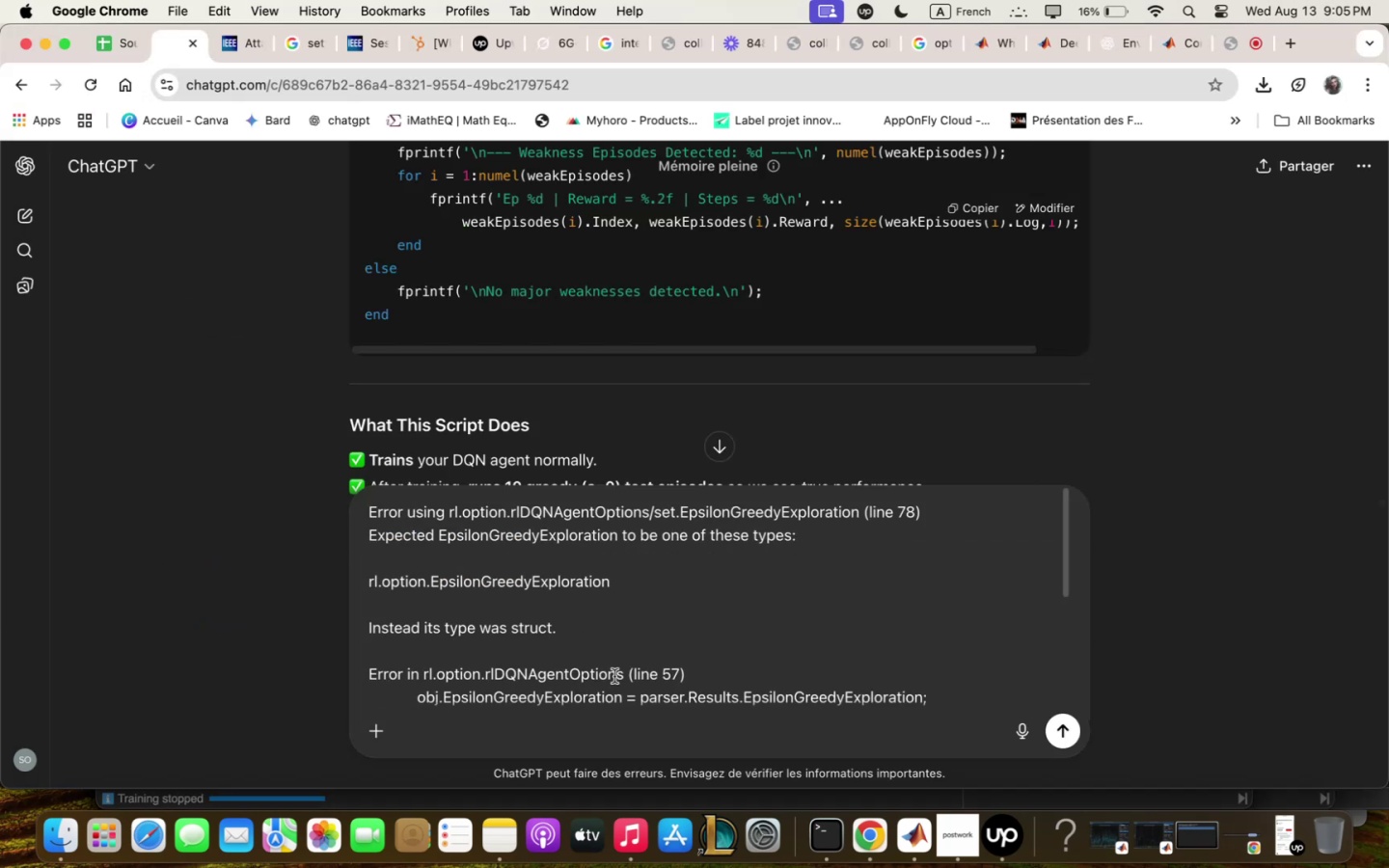 
scroll: coordinate [600, 653], scroll_direction: down, amount: 9.0
 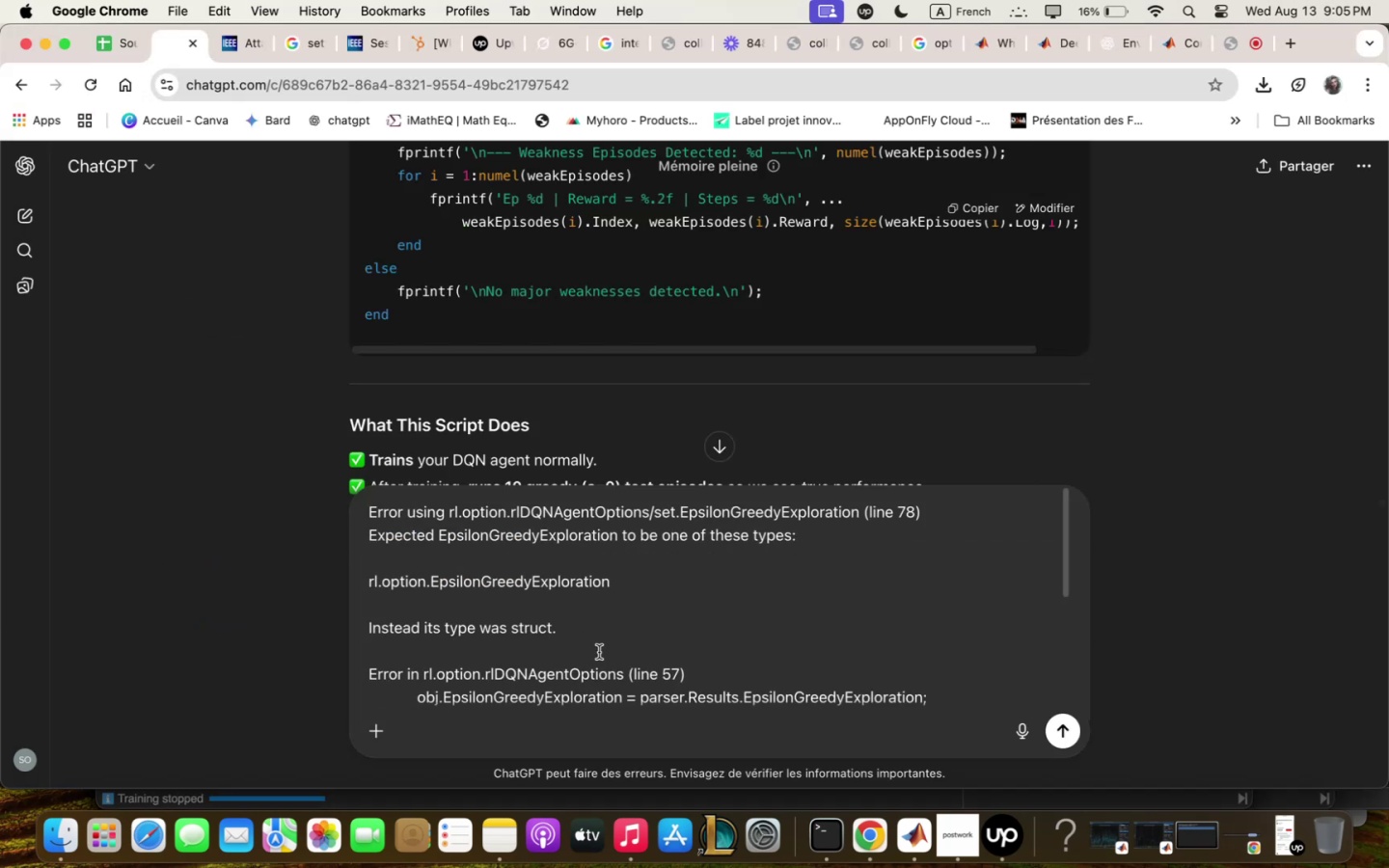 
left_click([599, 652])
 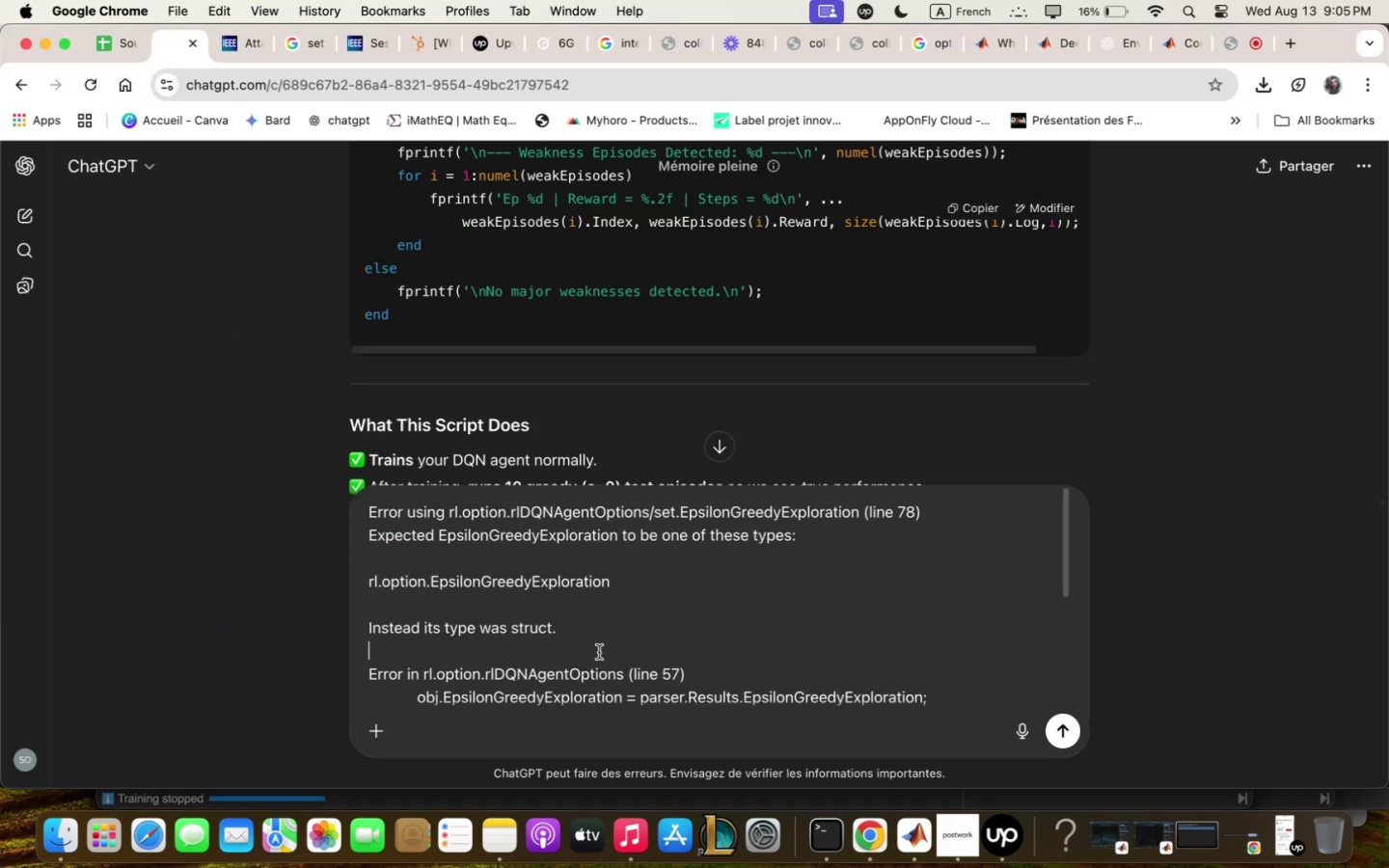 
scroll: coordinate [600, 652], scroll_direction: down, amount: 19.0
 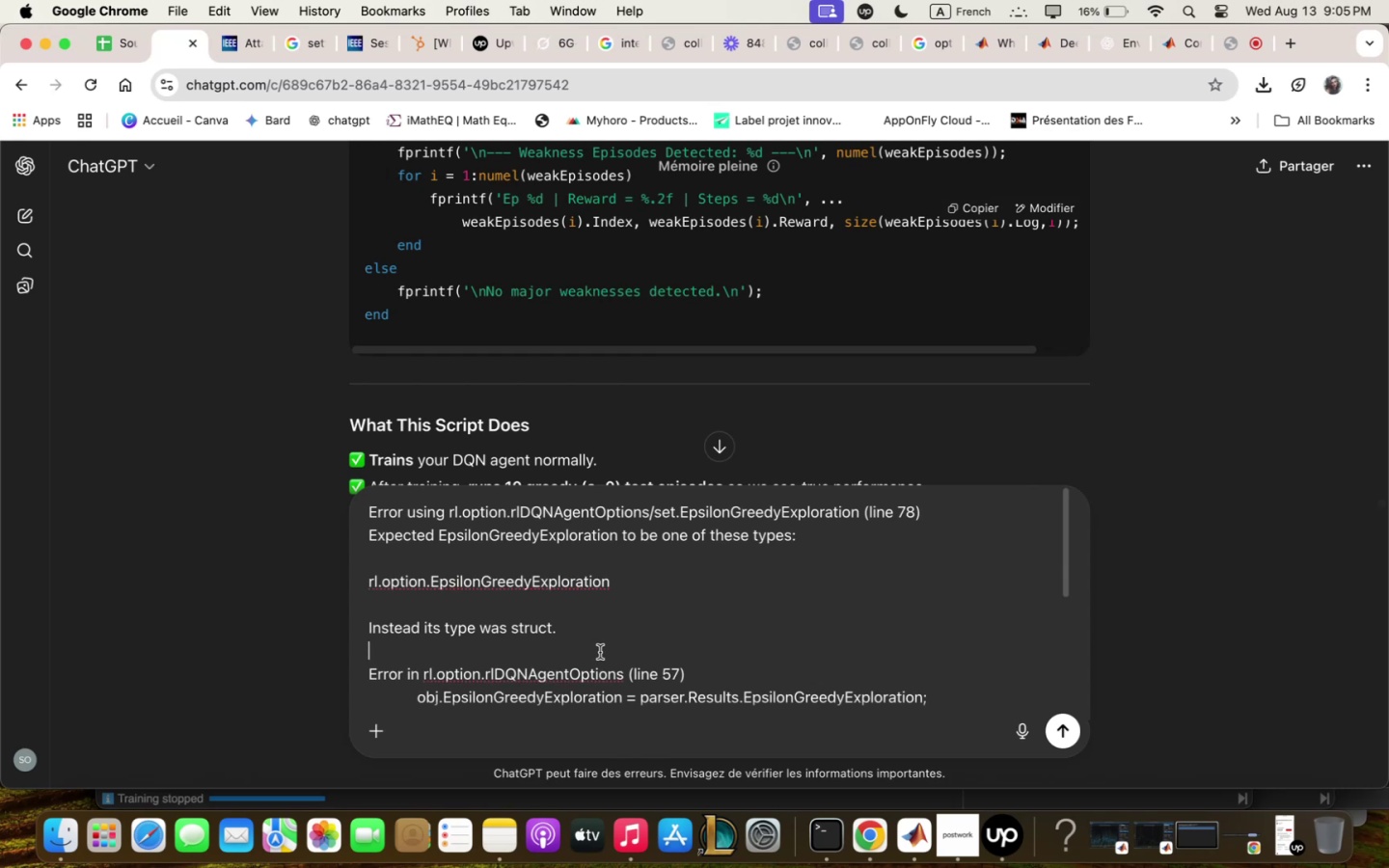 
key(Enter)
 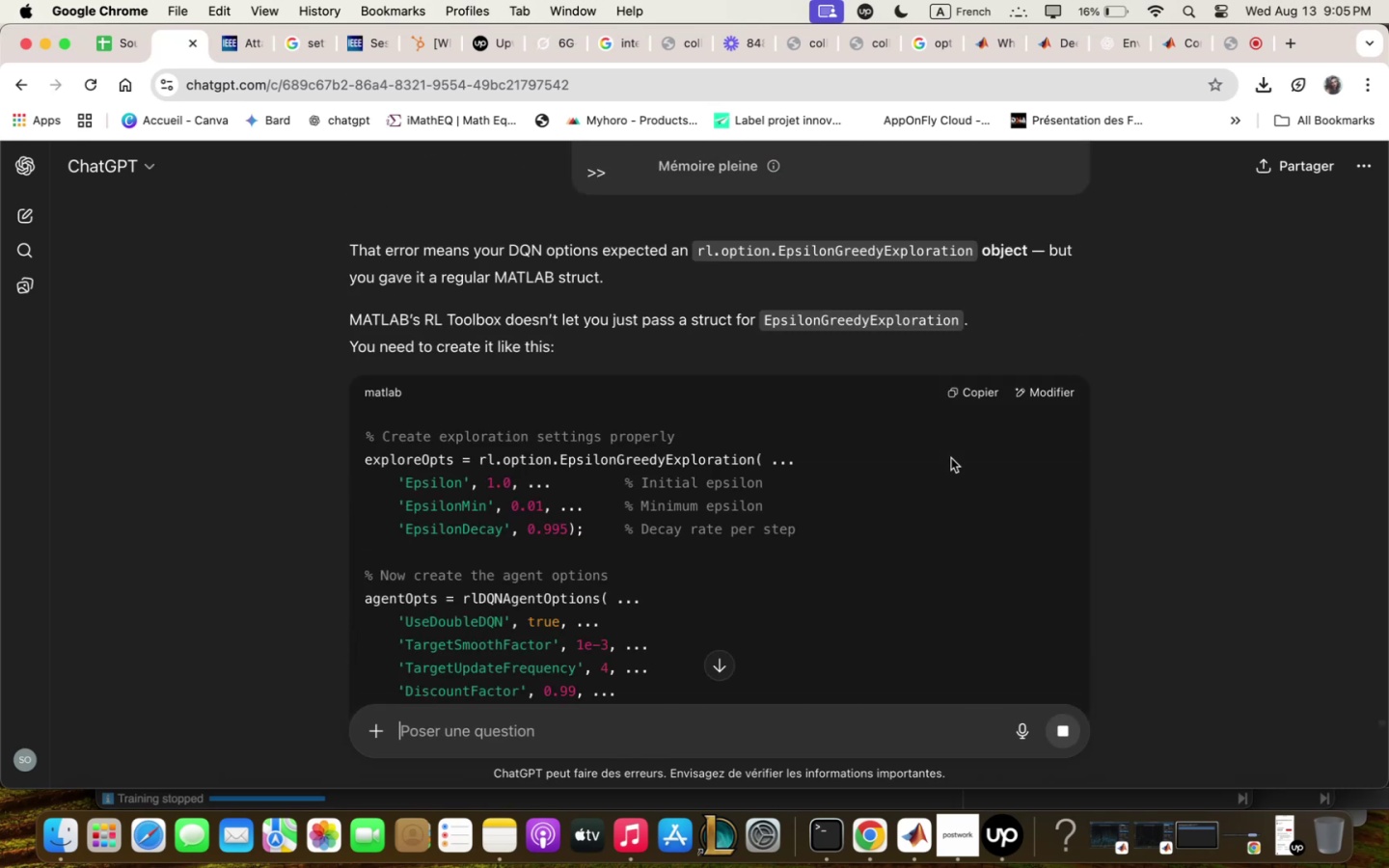 
wait(11.01)
 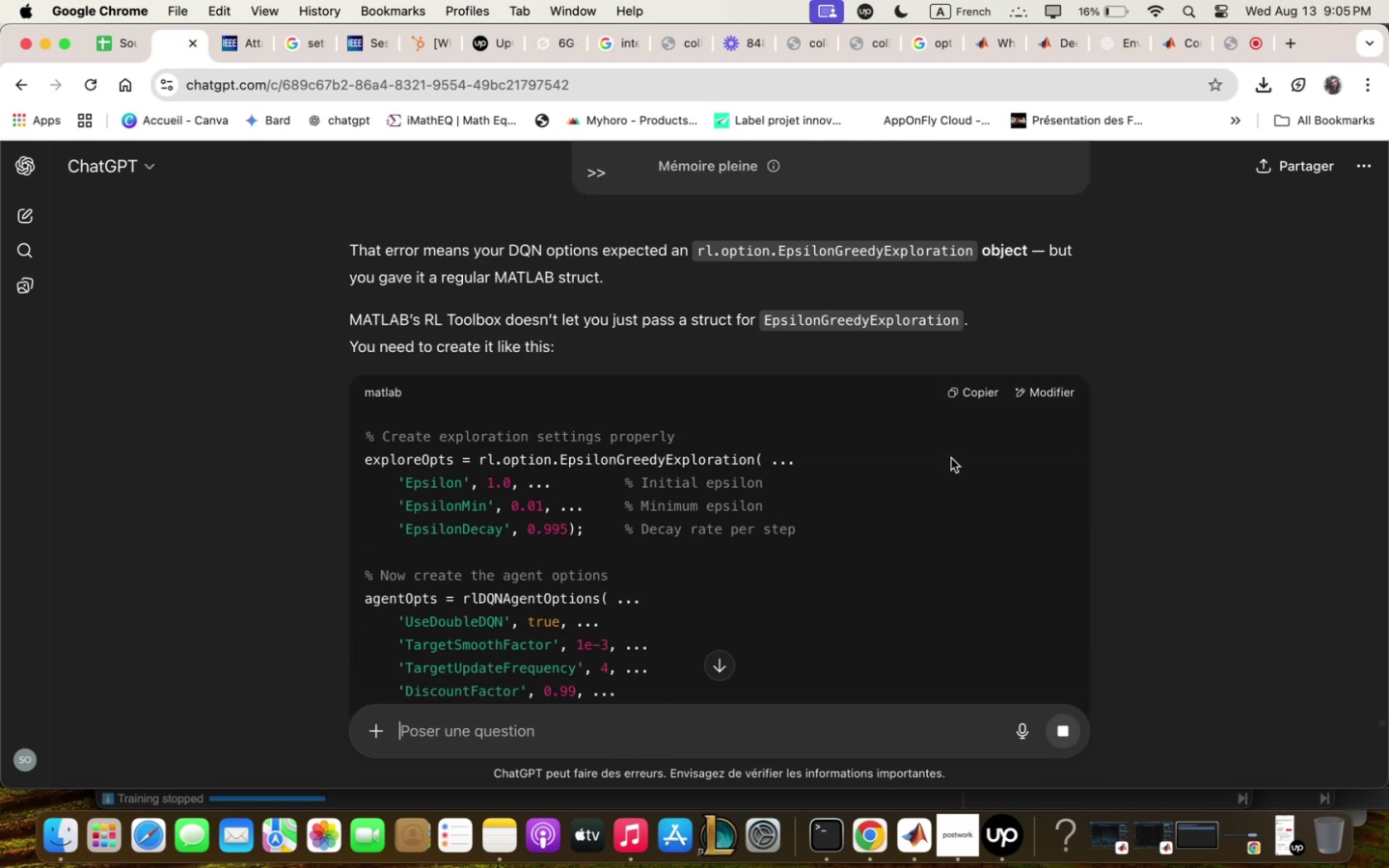 
scroll: coordinate [831, 345], scroll_direction: down, amount: 21.0
 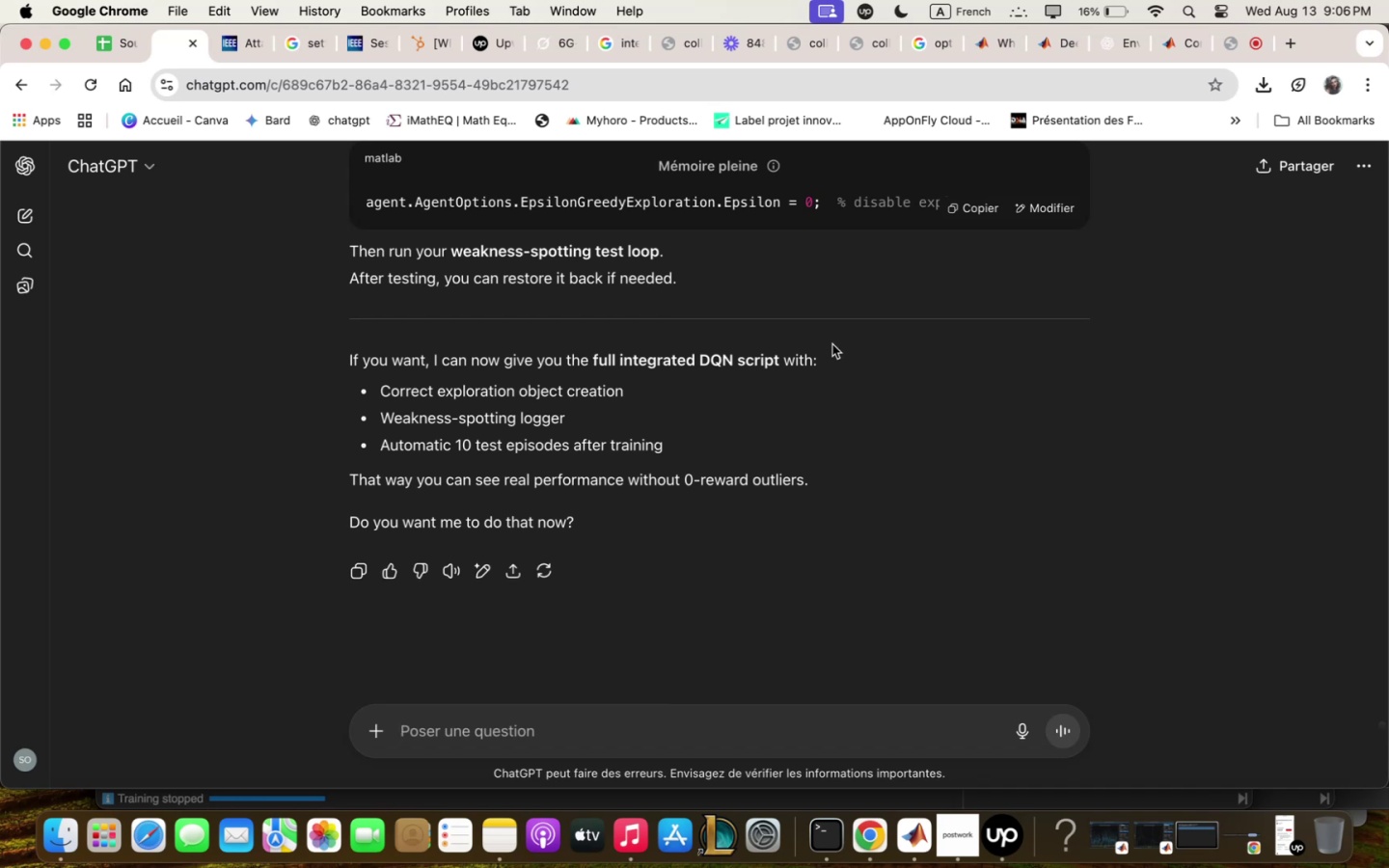 
wait(6.66)
 